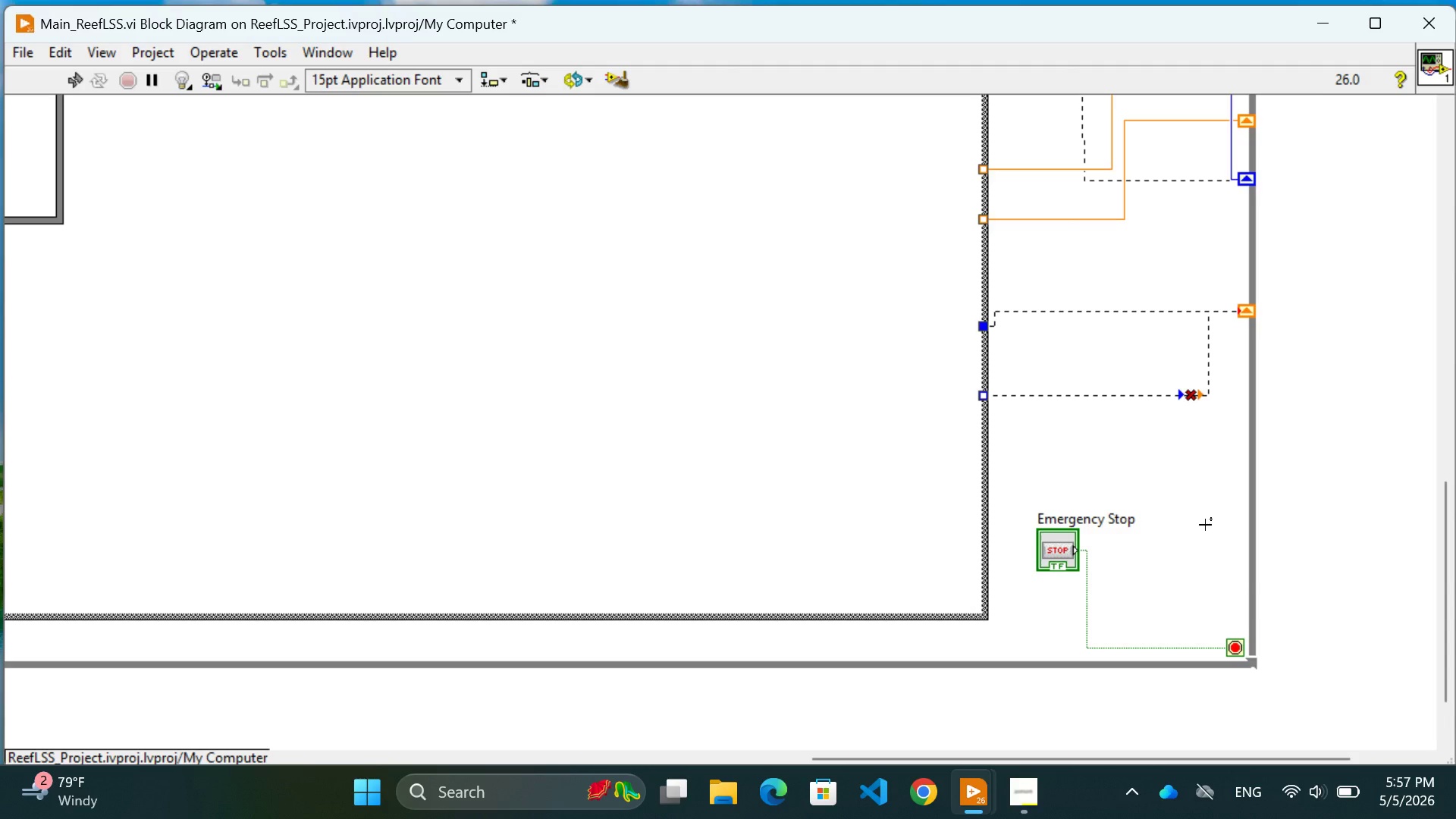 
right_click([1235, 646])
 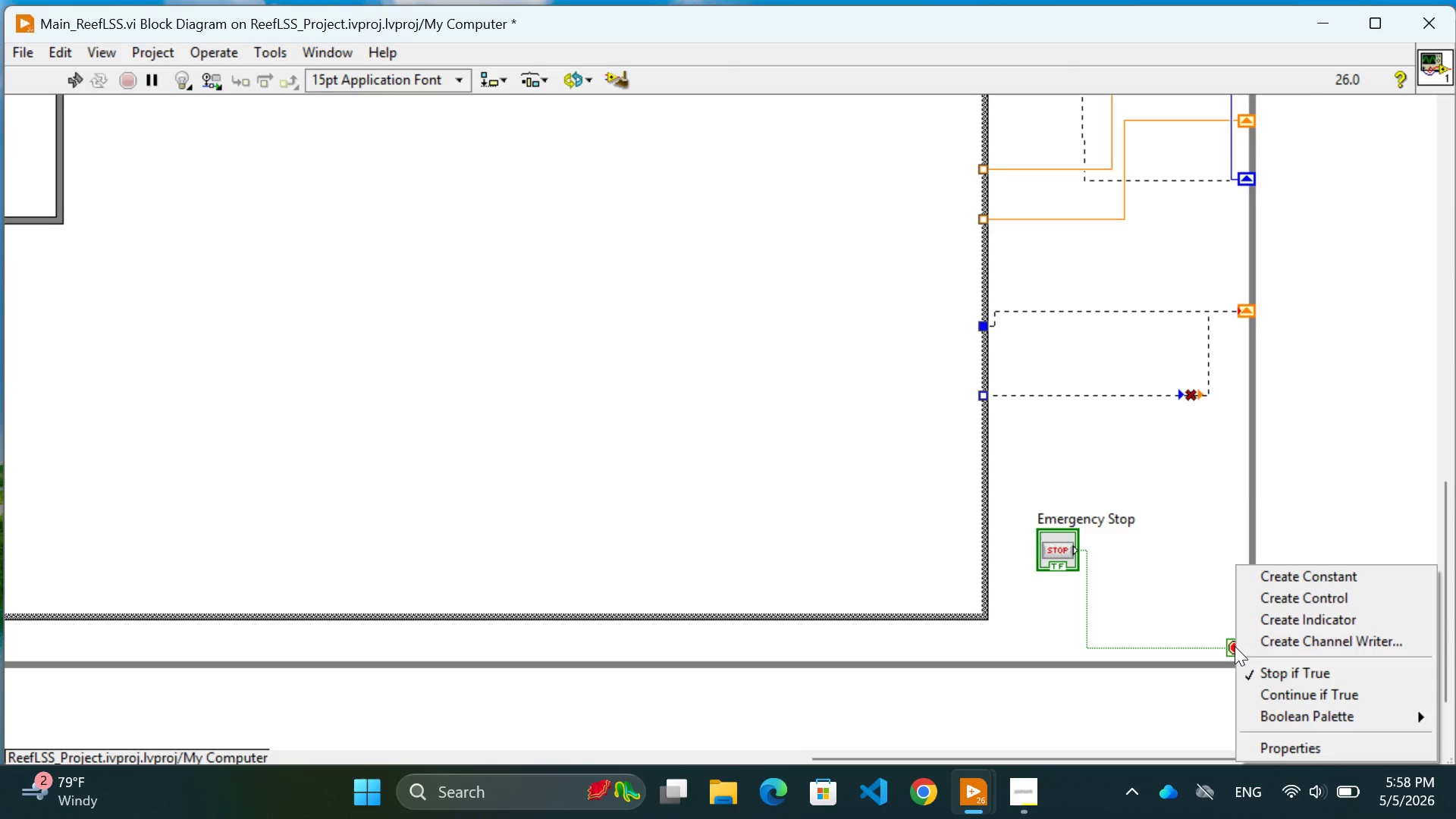 
wait(11.53)
 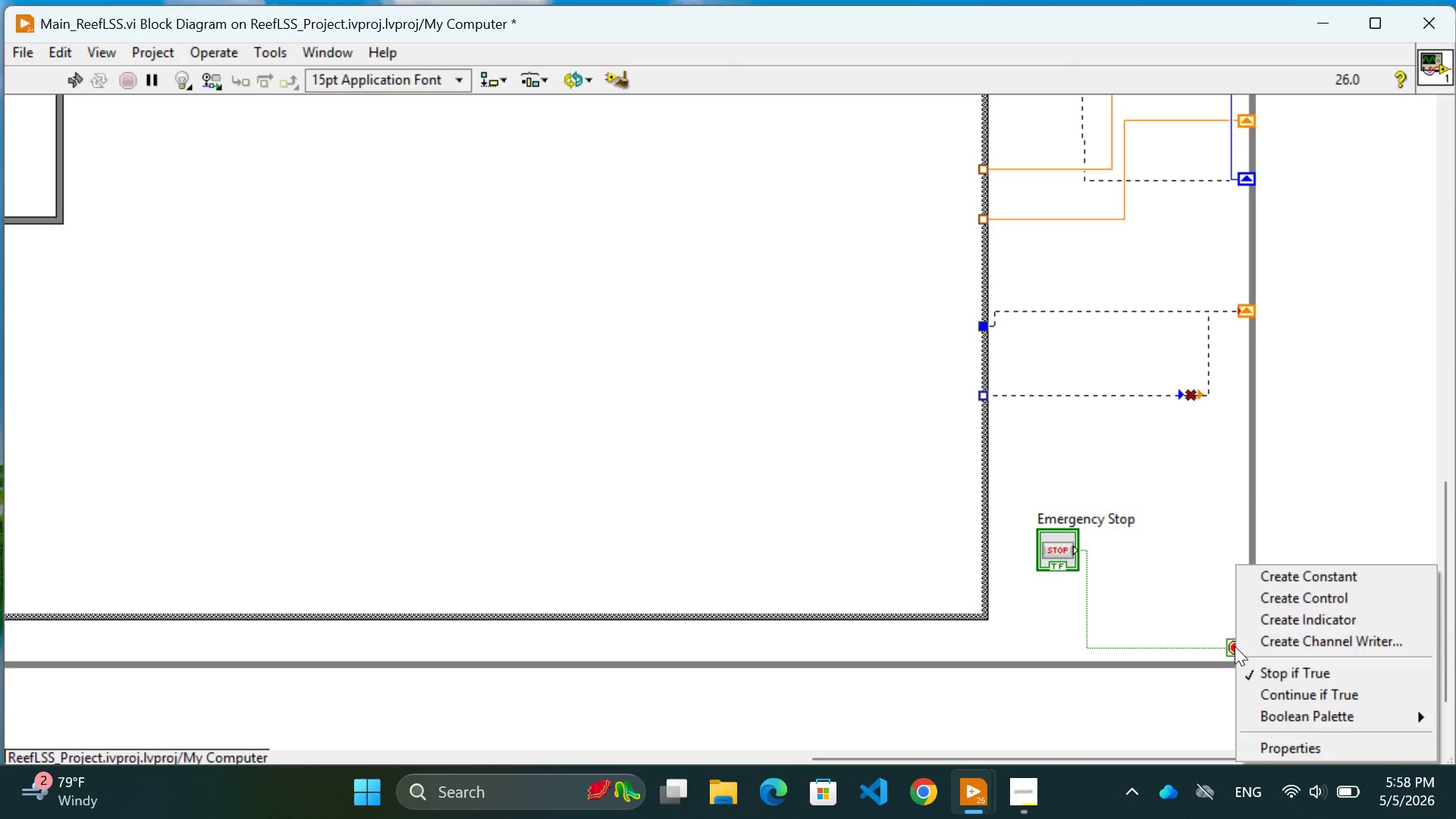 
left_click([1350, 429])
 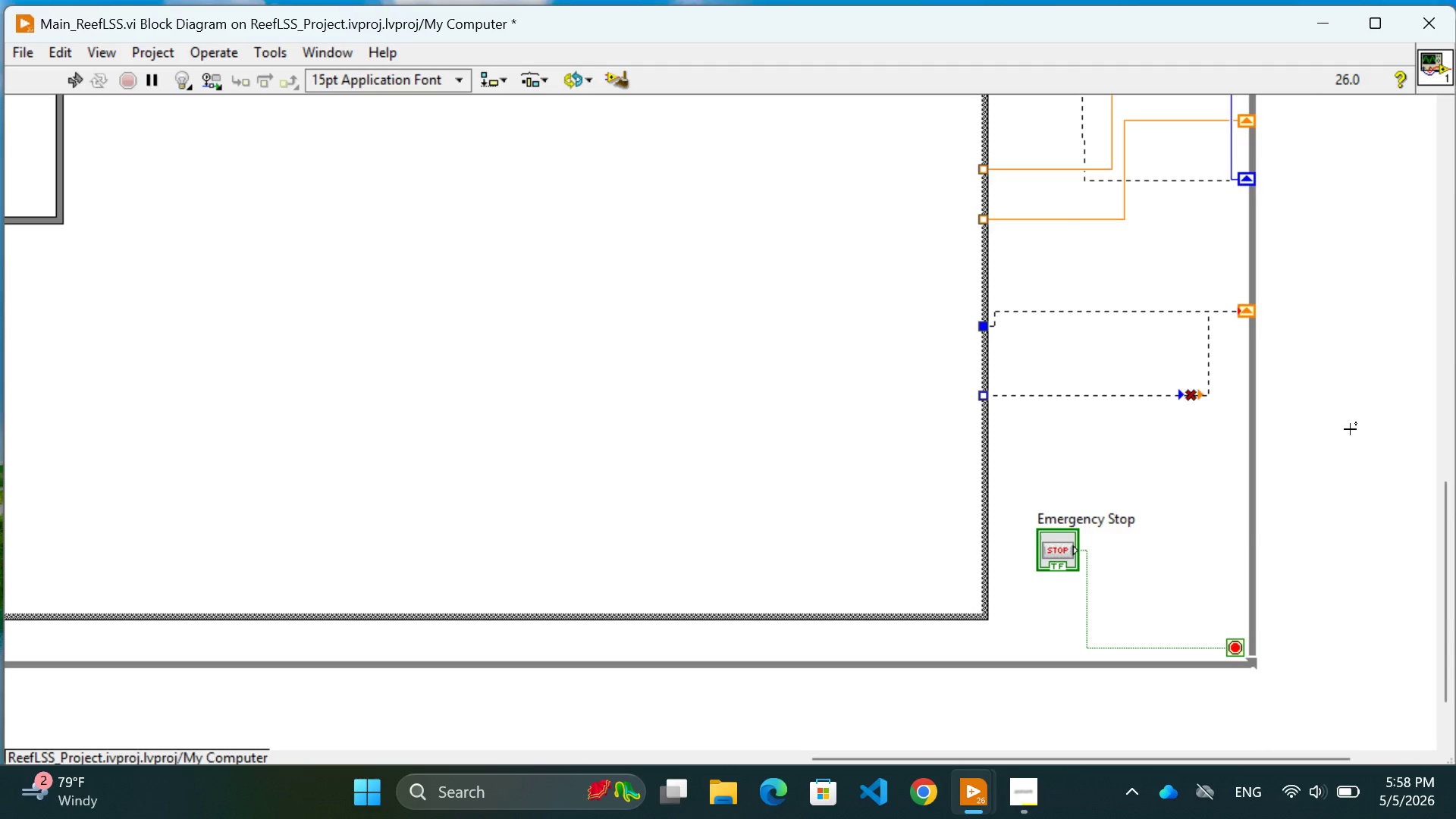 
wait(17.45)
 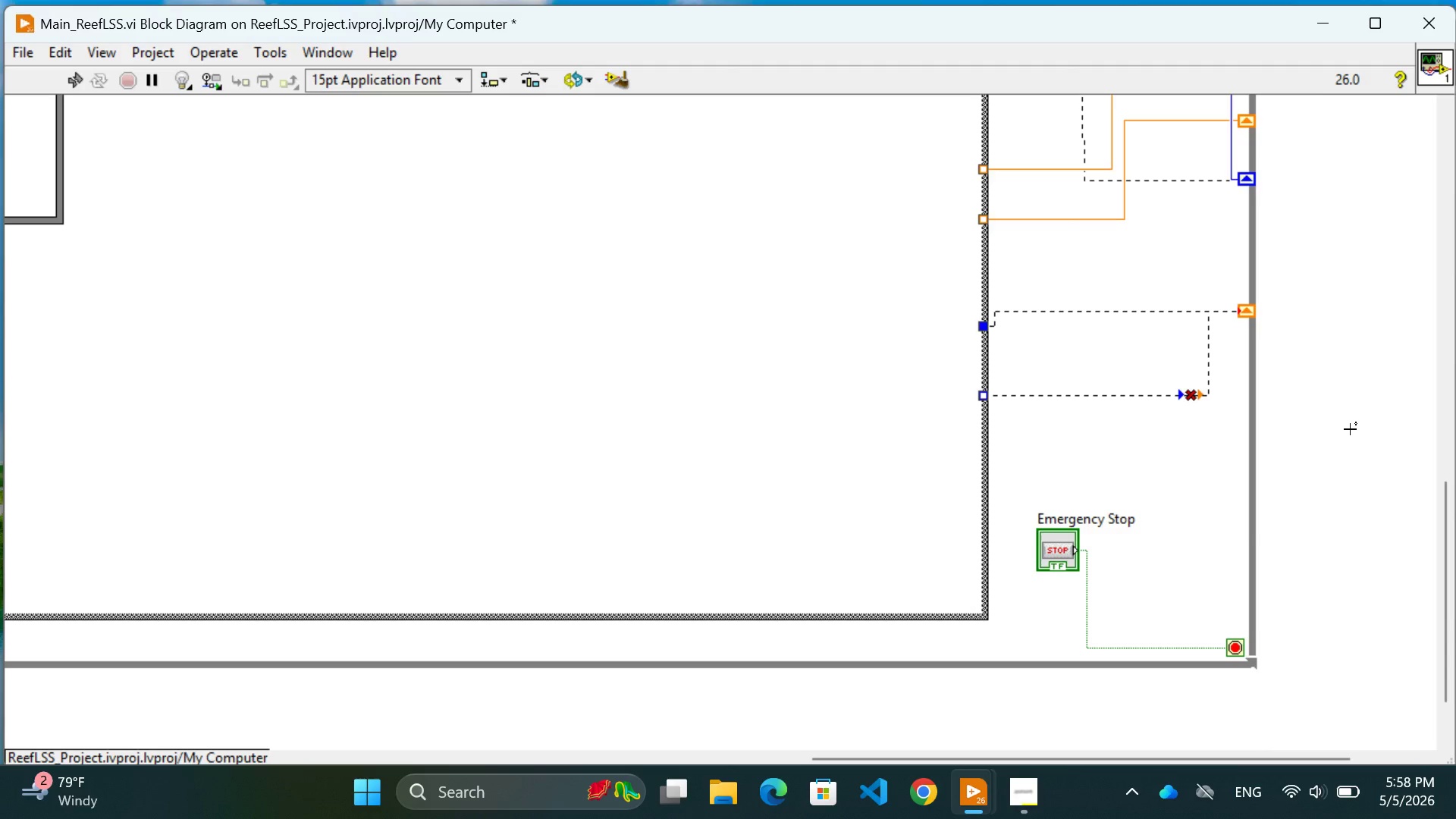 
scroll: coordinate [1130, 463], scroll_direction: up, amount: 8.0
 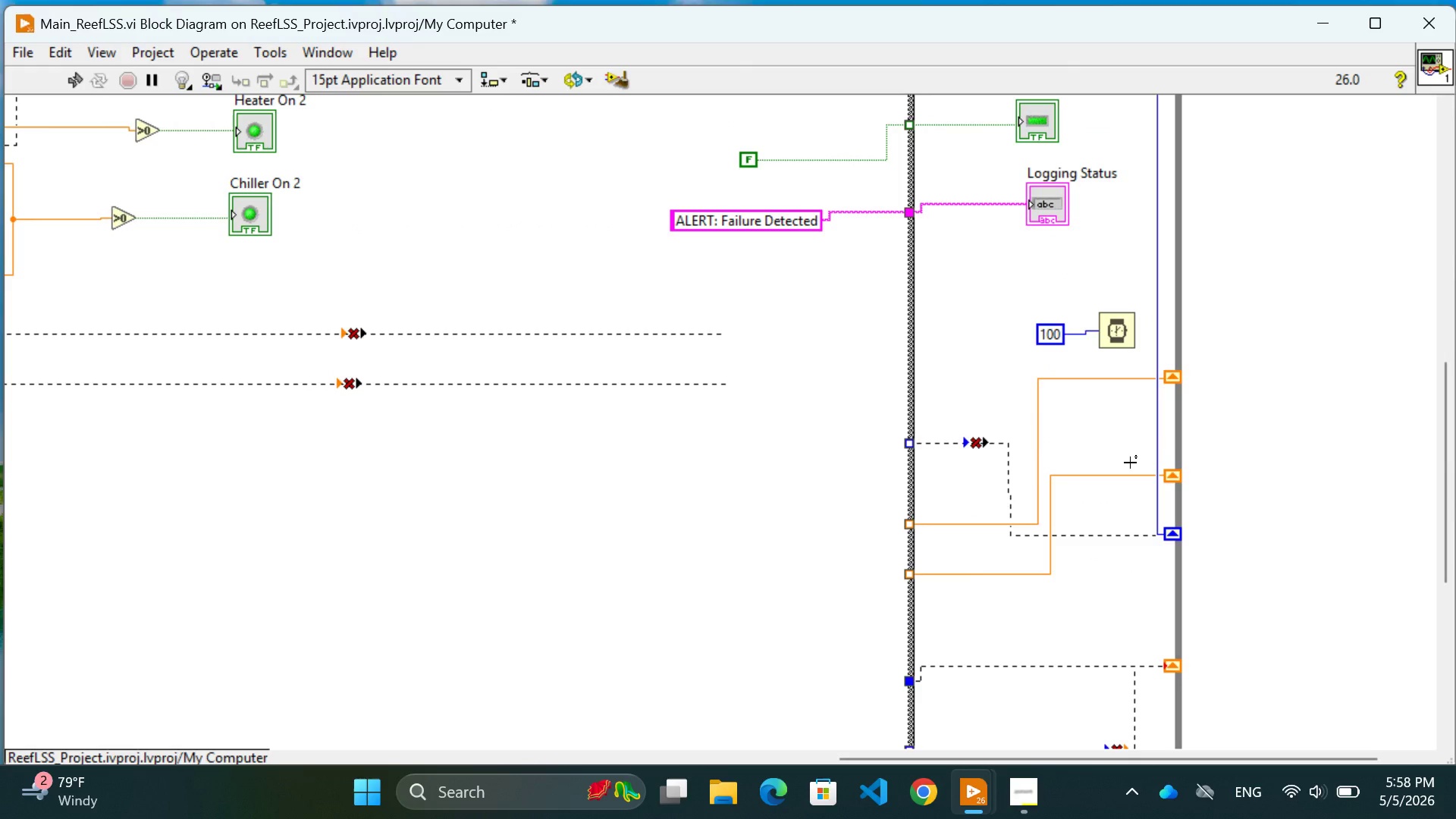 
wait(6.75)
 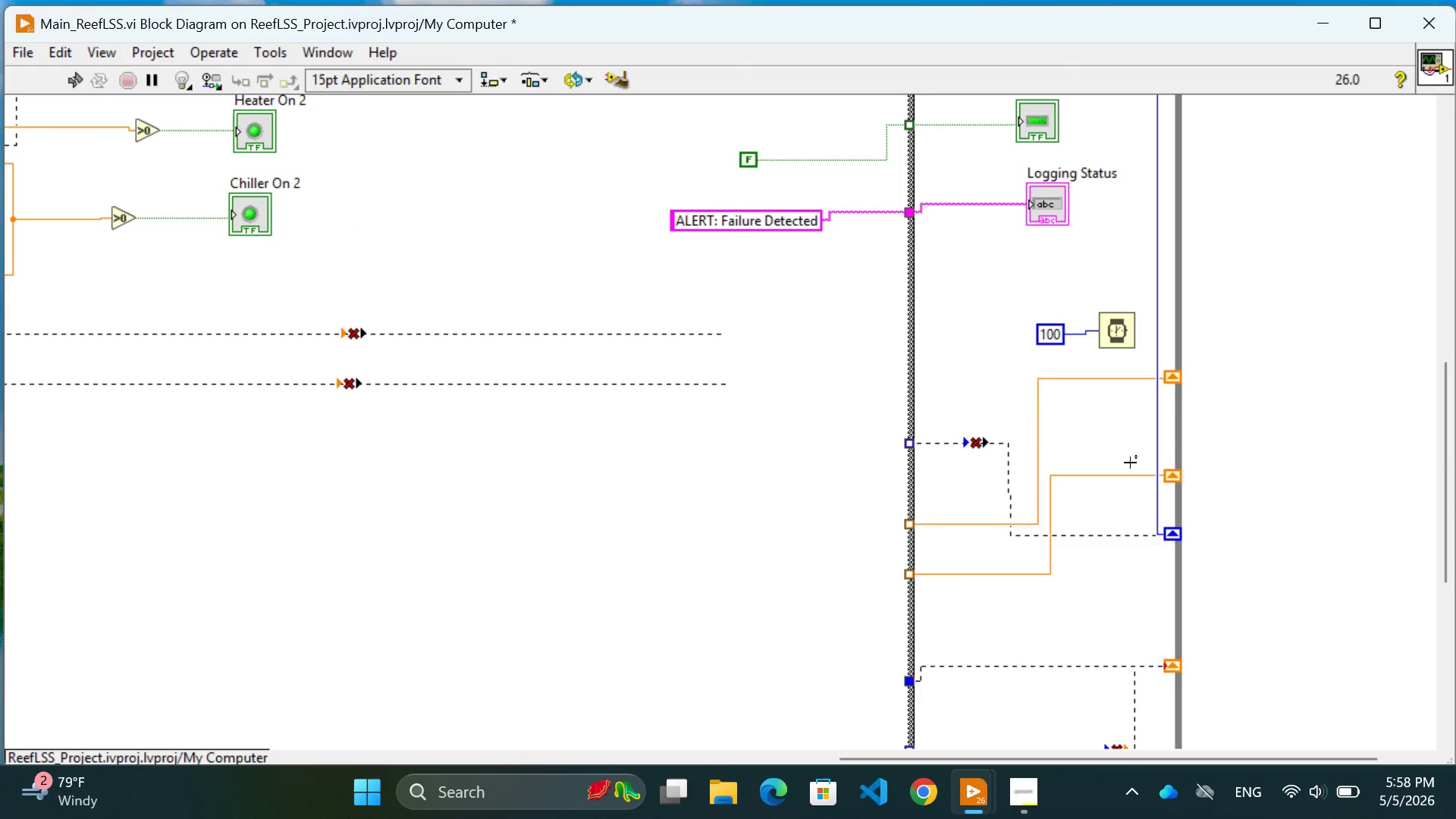 
scroll: coordinate [1130, 463], scroll_direction: up, amount: 17.0
 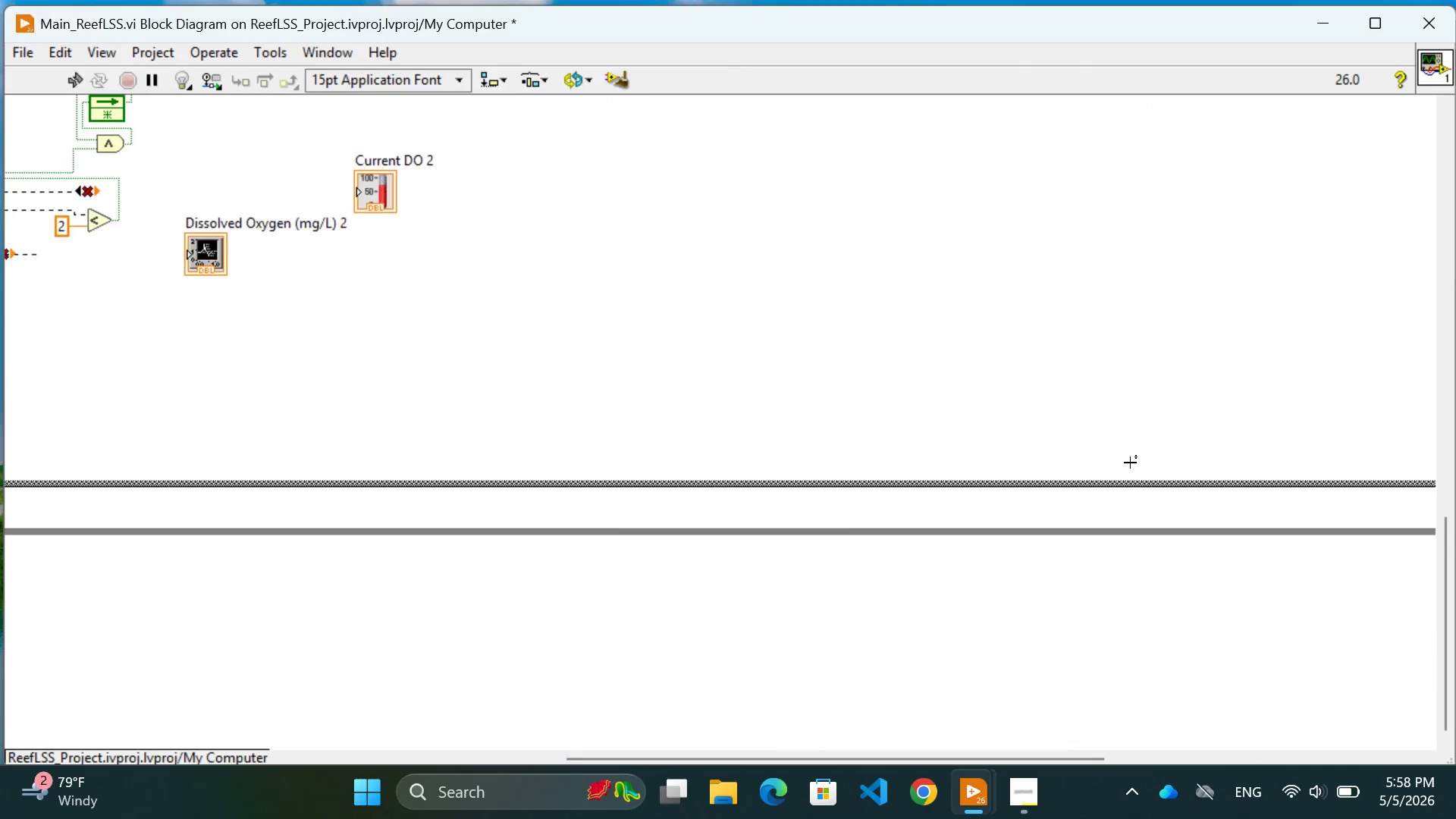 
scroll: coordinate [1130, 463], scroll_direction: down, amount: 15.0
 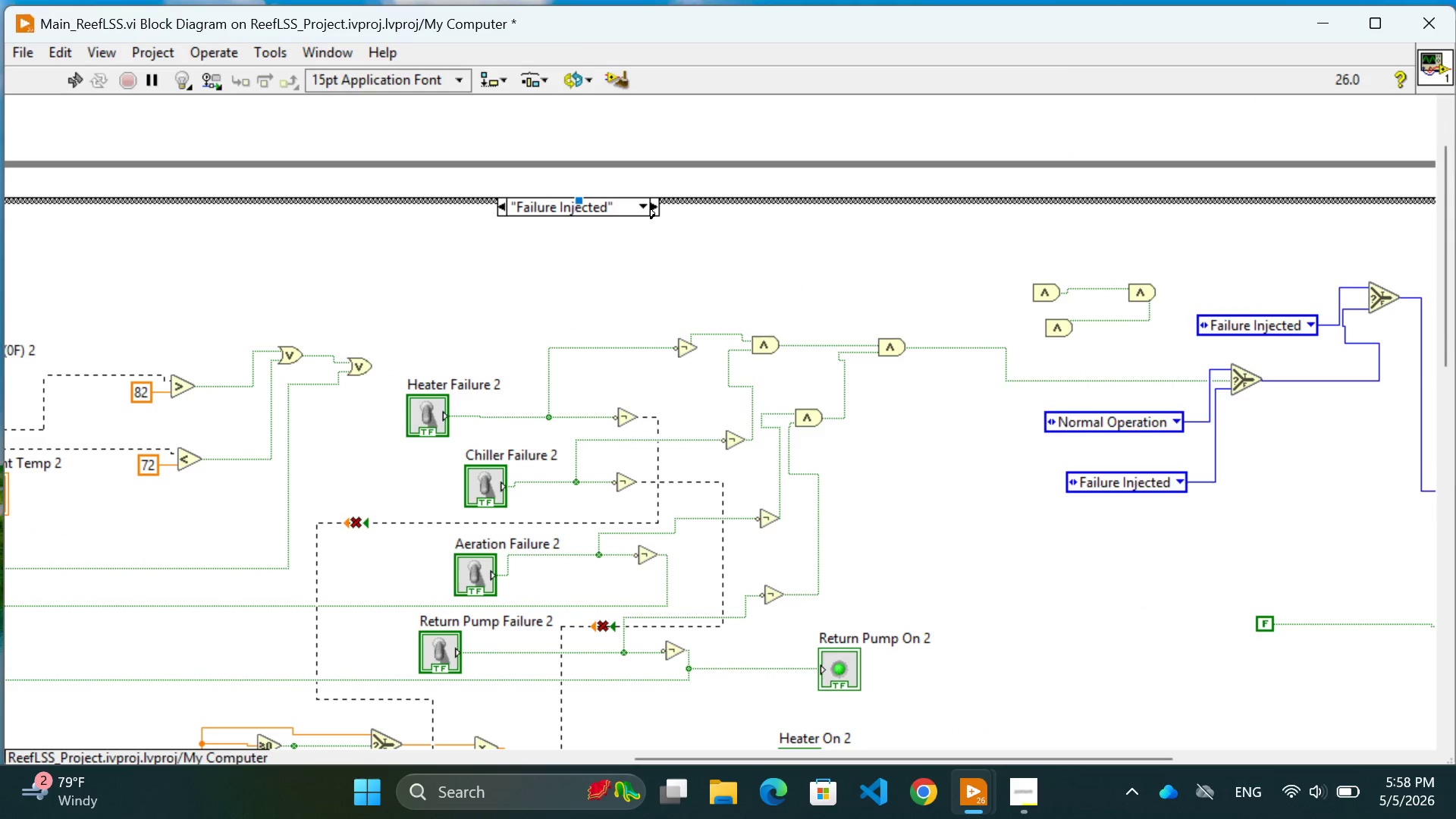 
left_click([656, 213])
 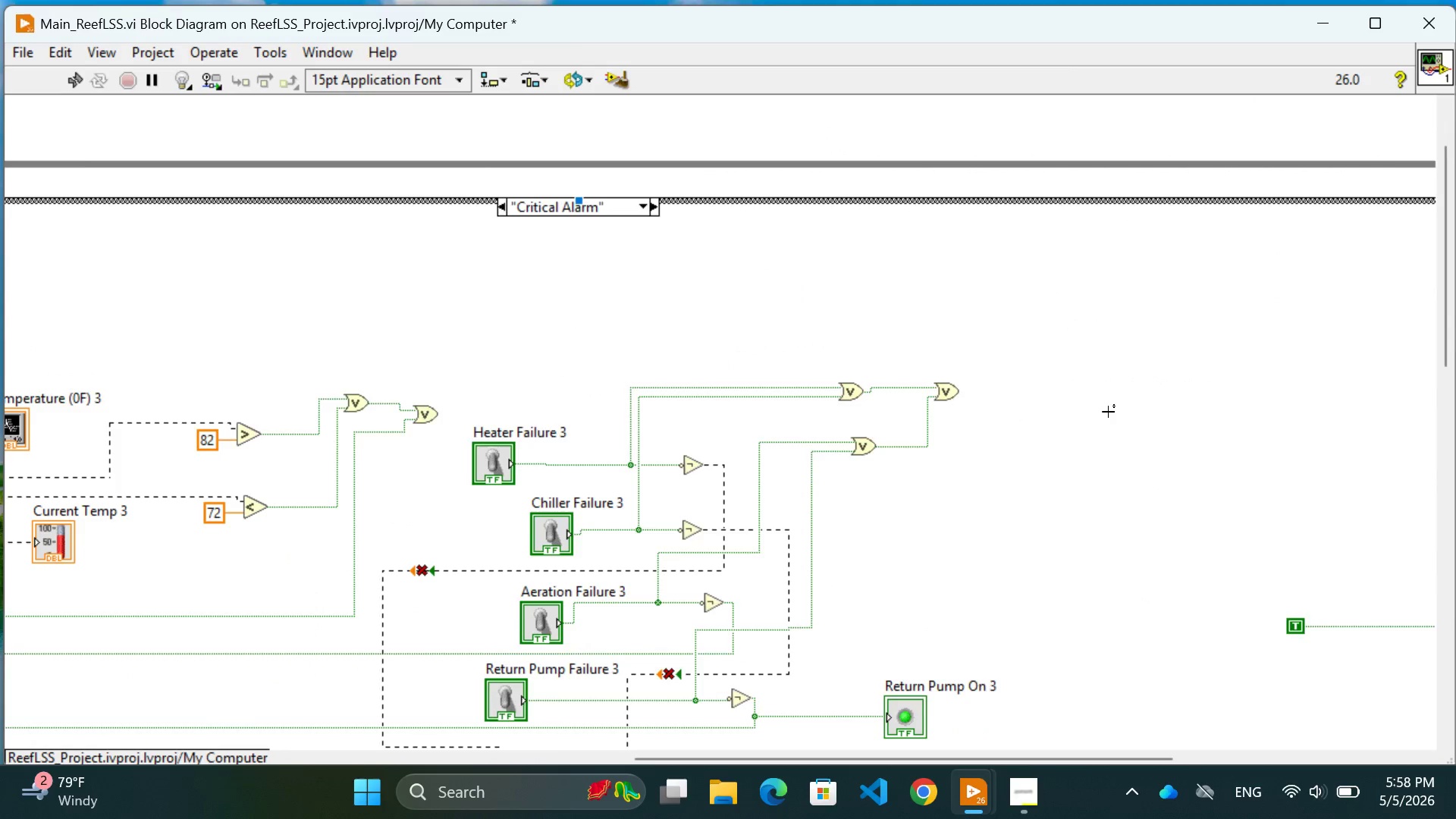 
scroll: coordinate [1106, 615], scroll_direction: down, amount: 42.0
 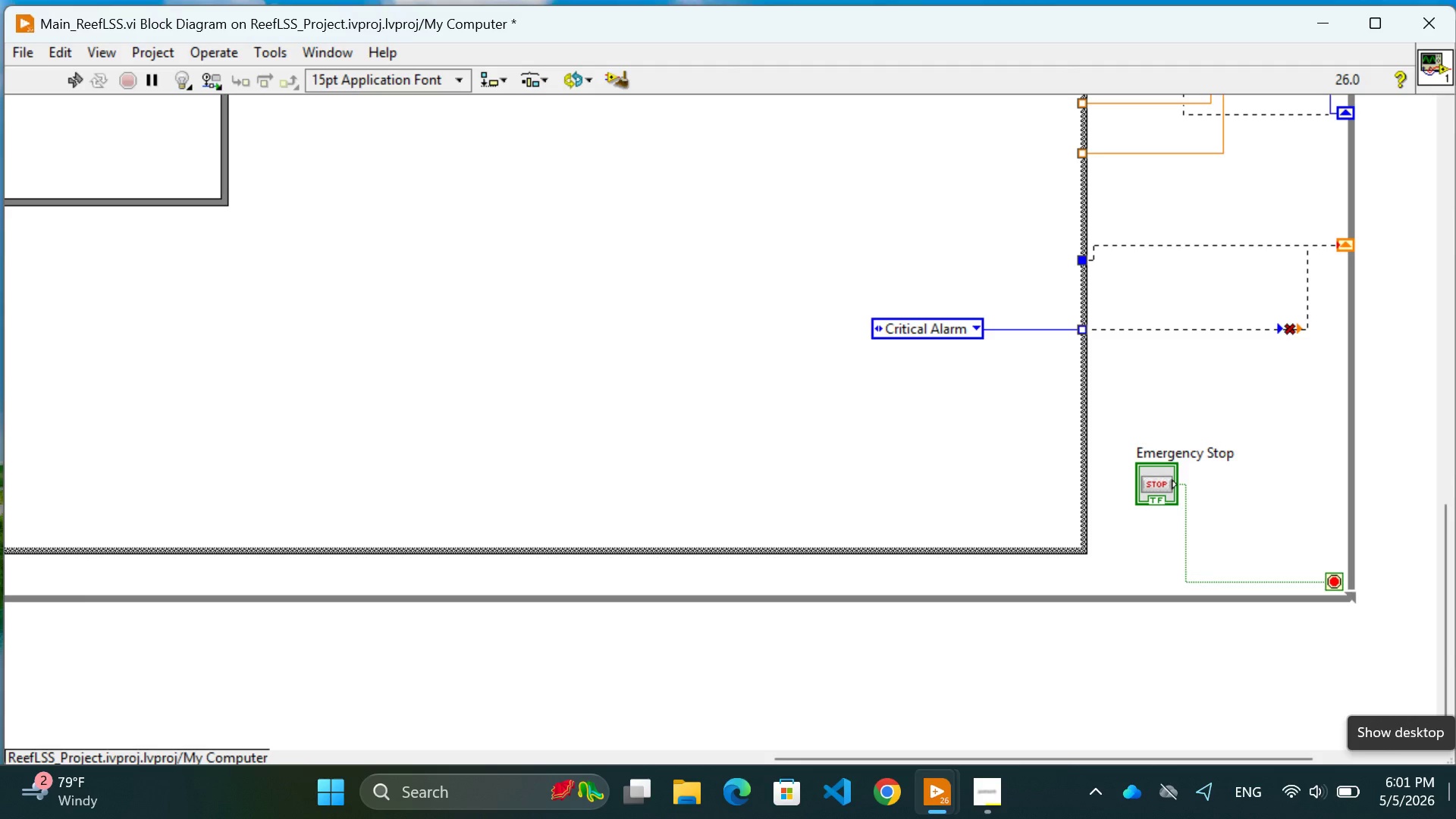 
wait(157.37)
 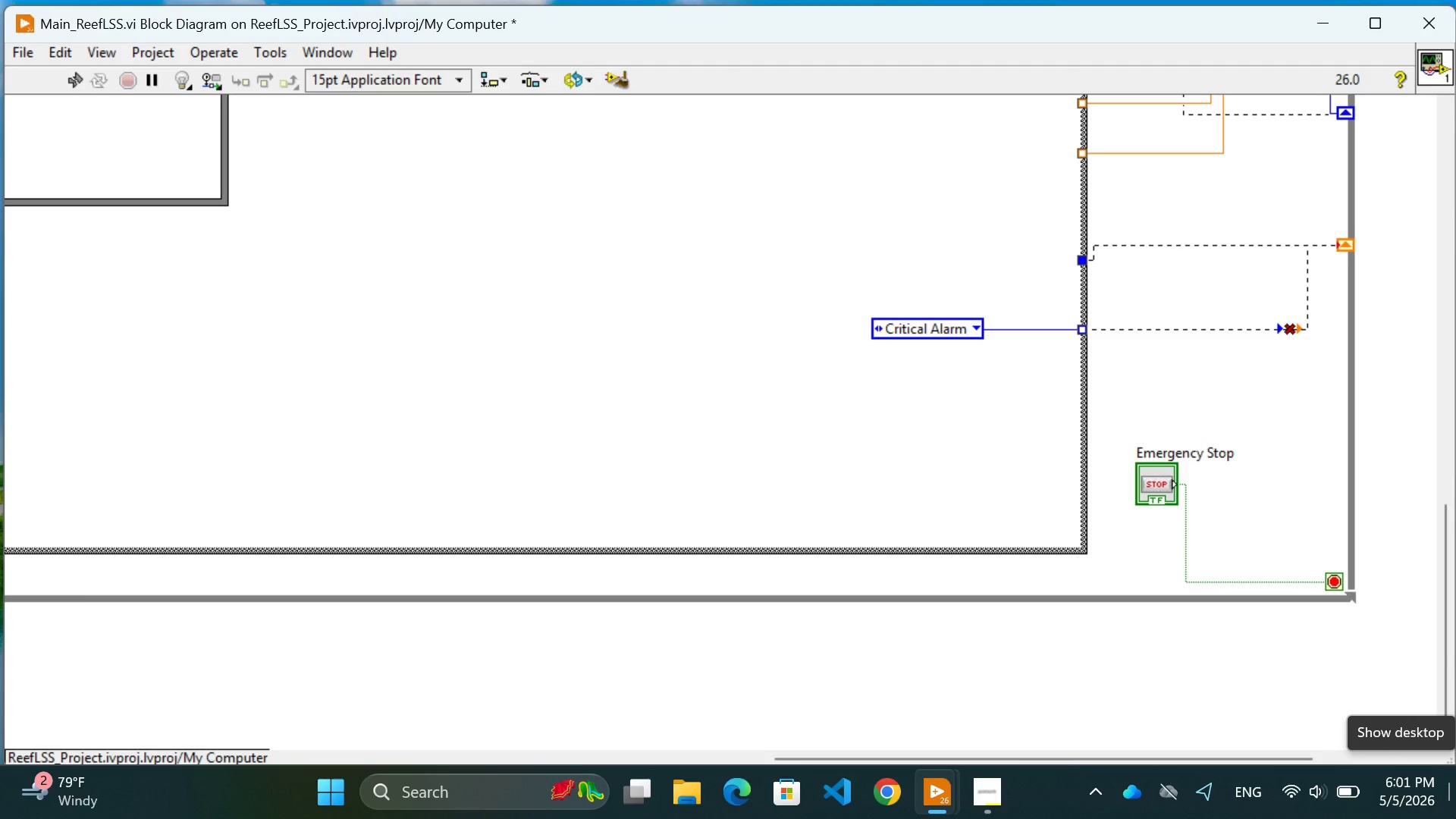 
scroll: coordinate [841, 480], scroll_direction: up, amount: 9.0
 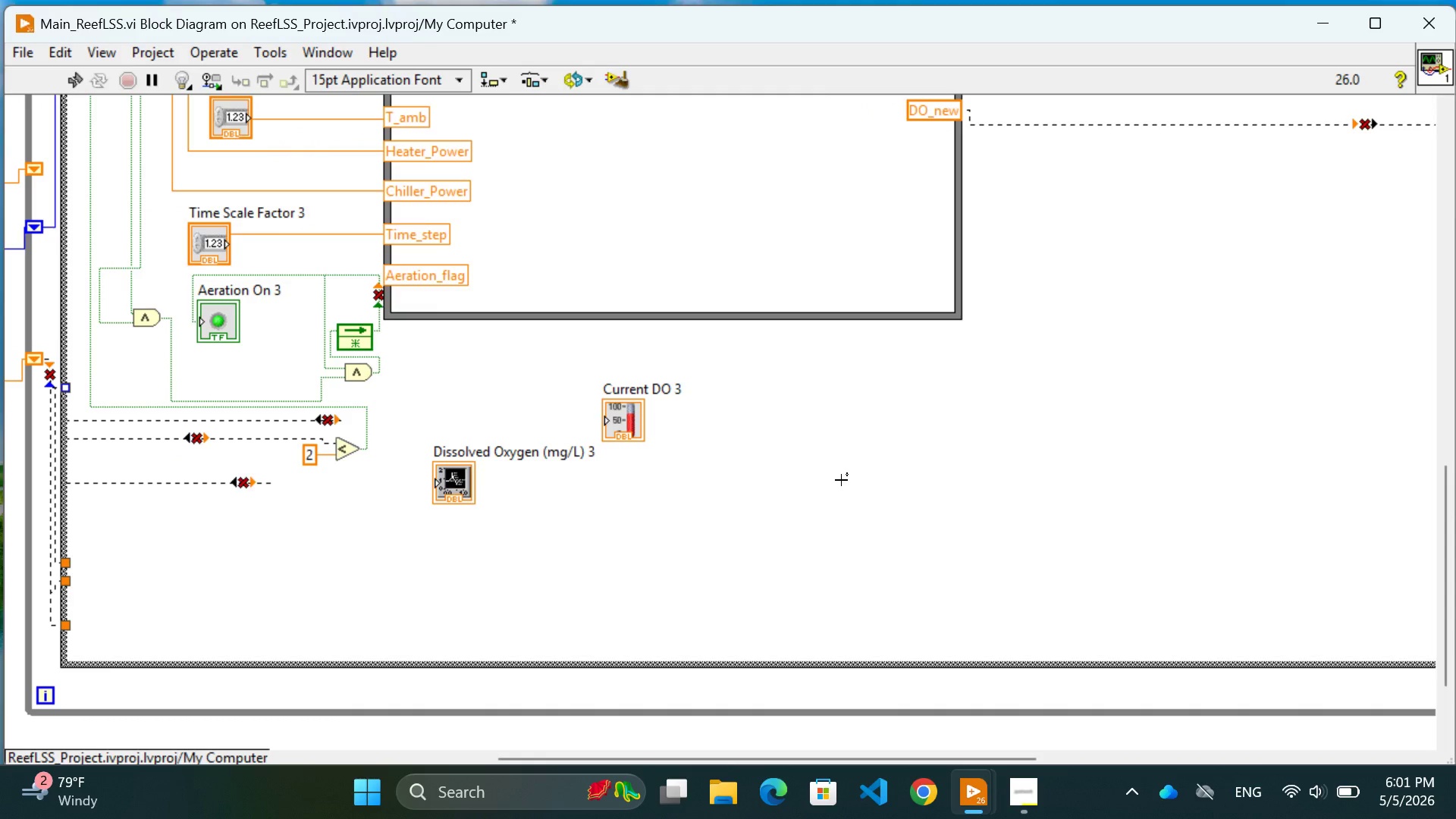 
scroll: coordinate [841, 480], scroll_direction: down, amount: 2.0
 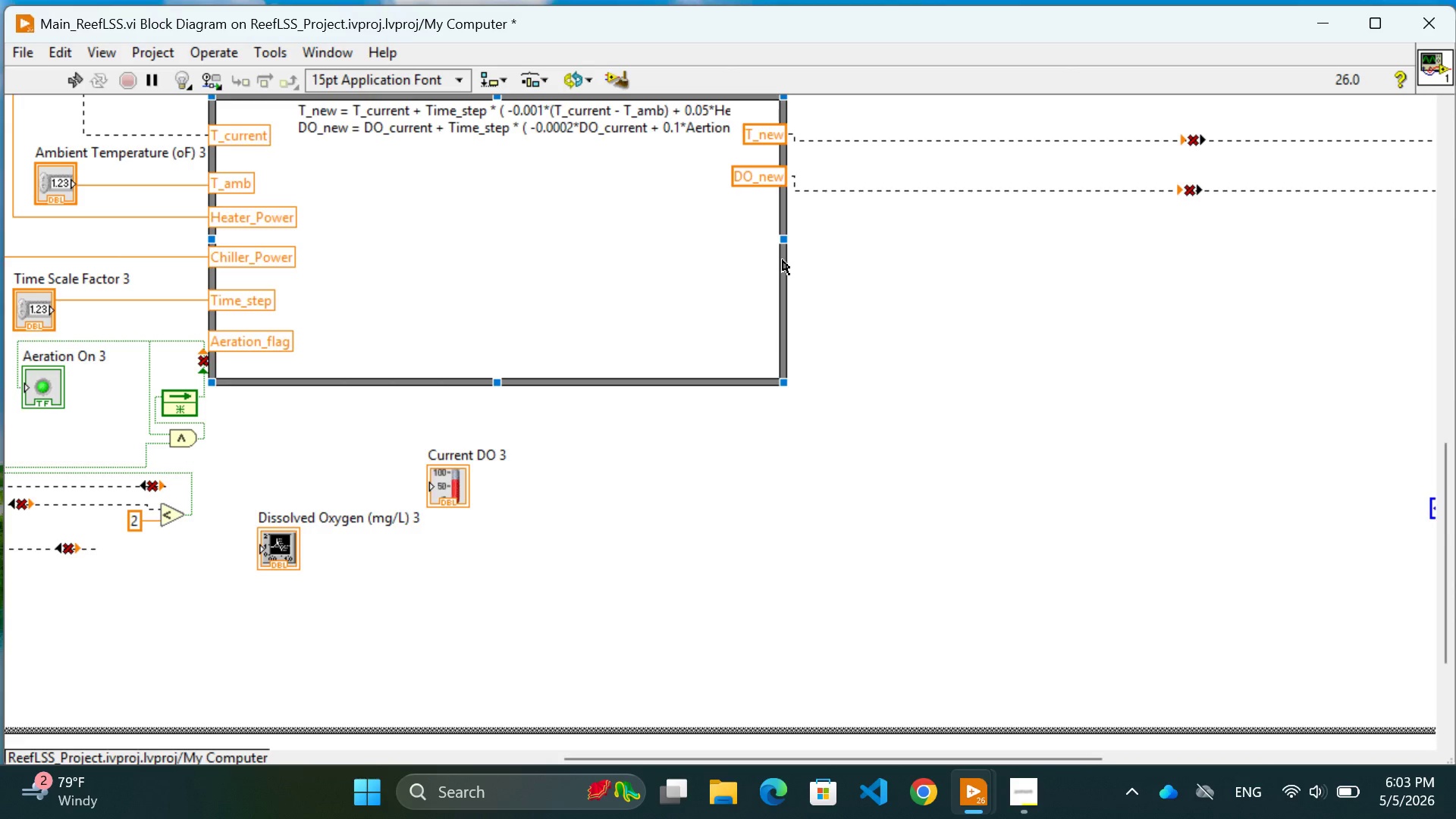 
wait(119.65)
 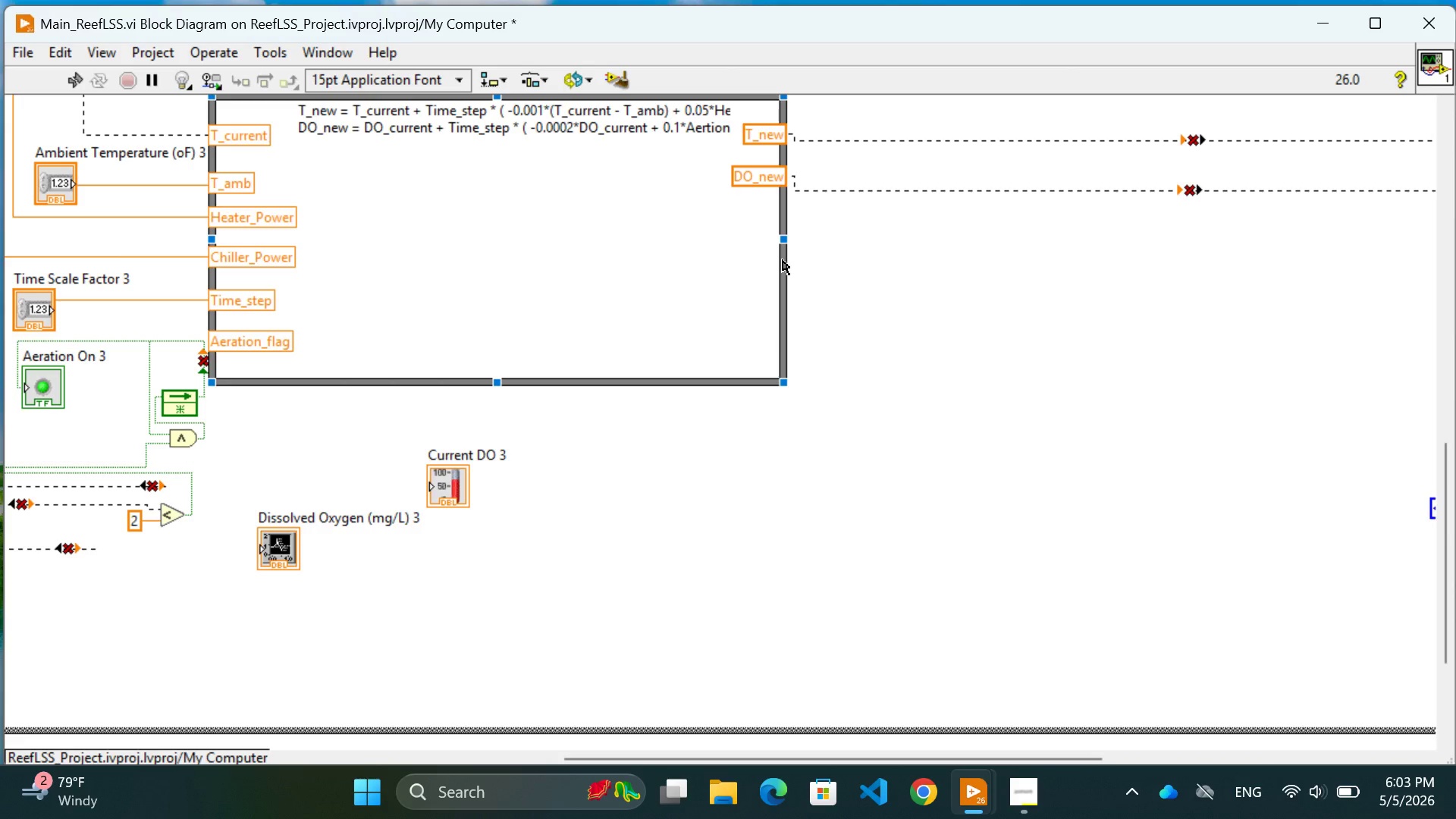 
left_click([977, 570])
 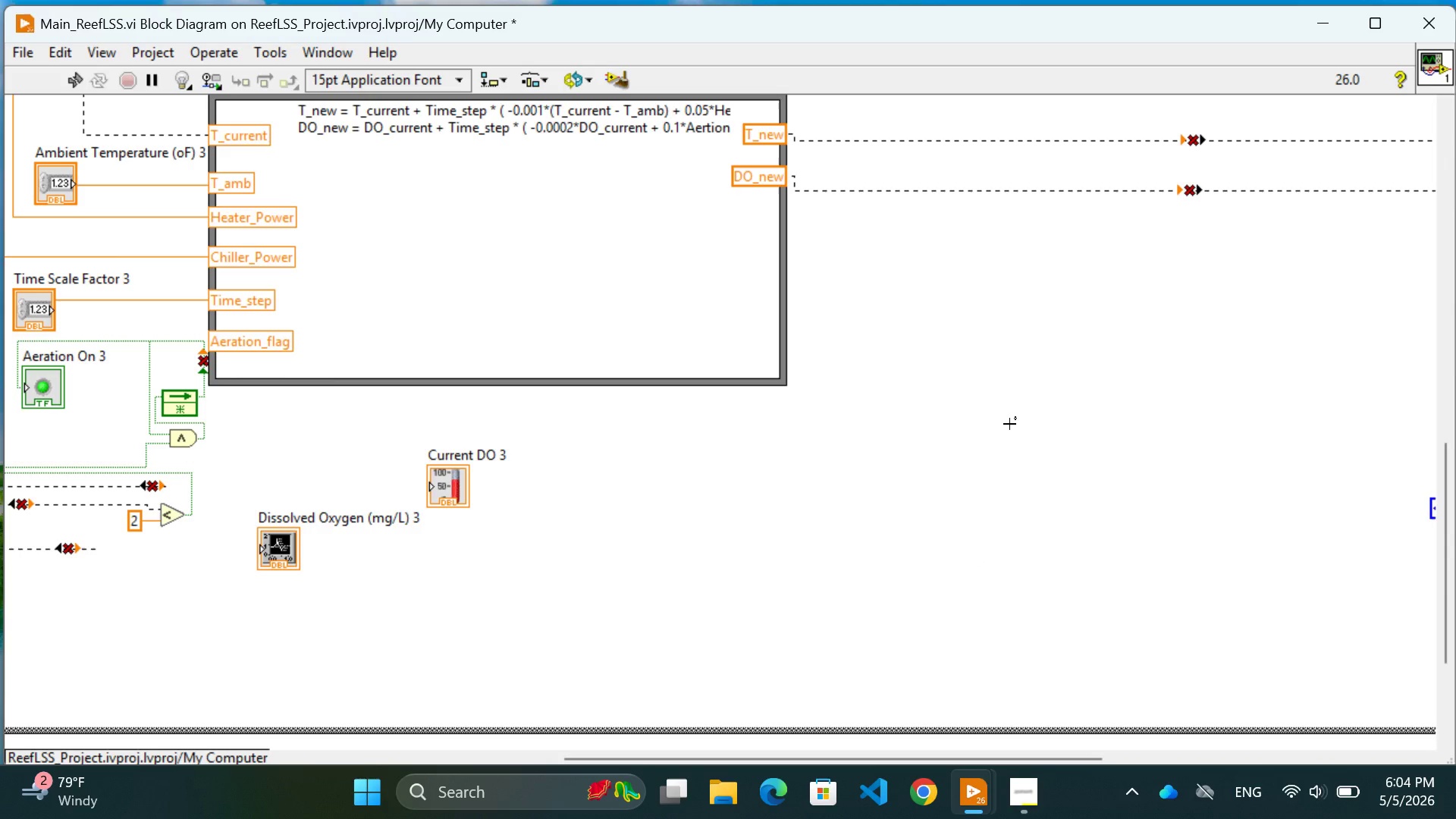 
wait(46.06)
 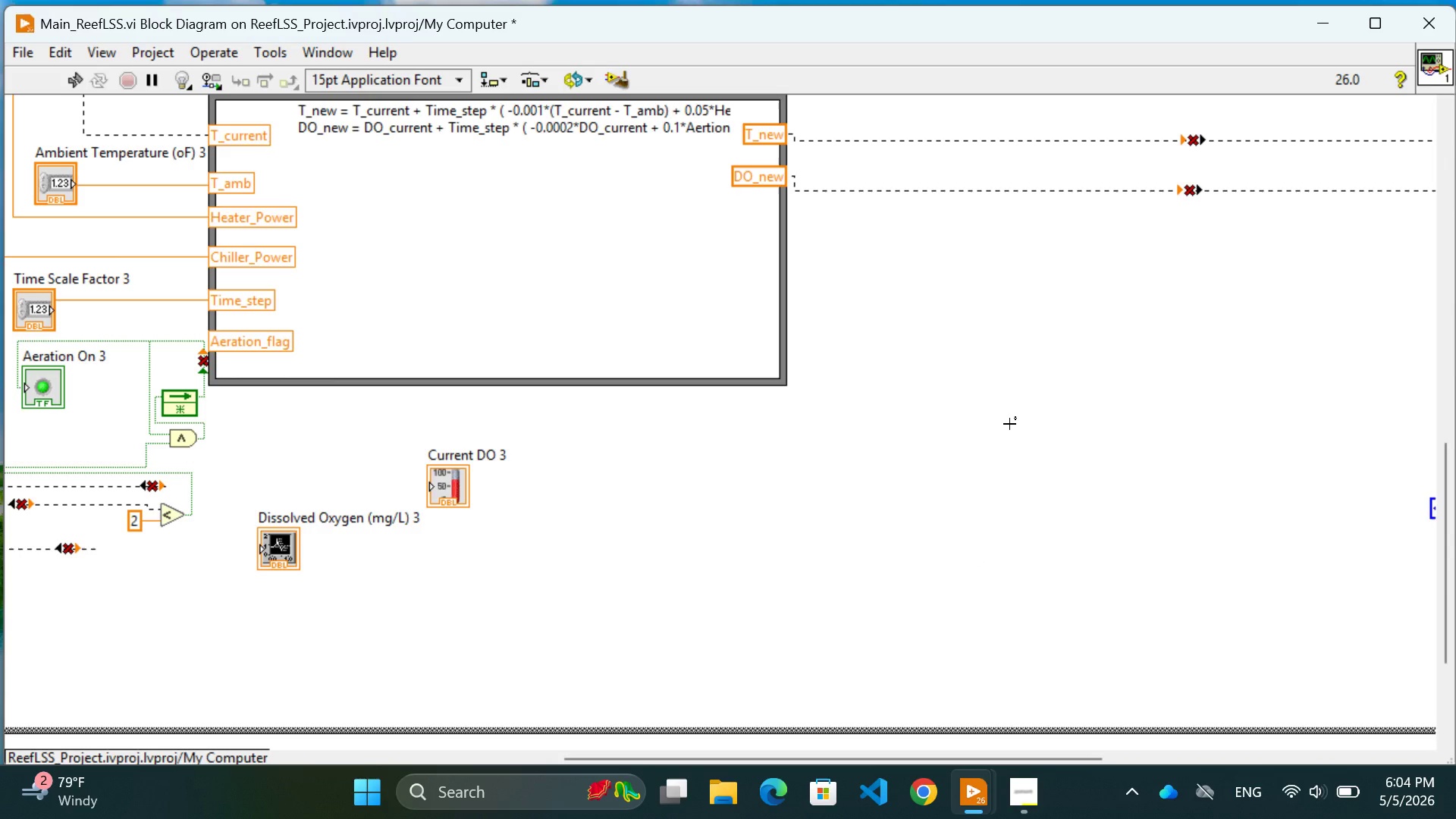 
right_click([950, 307])
 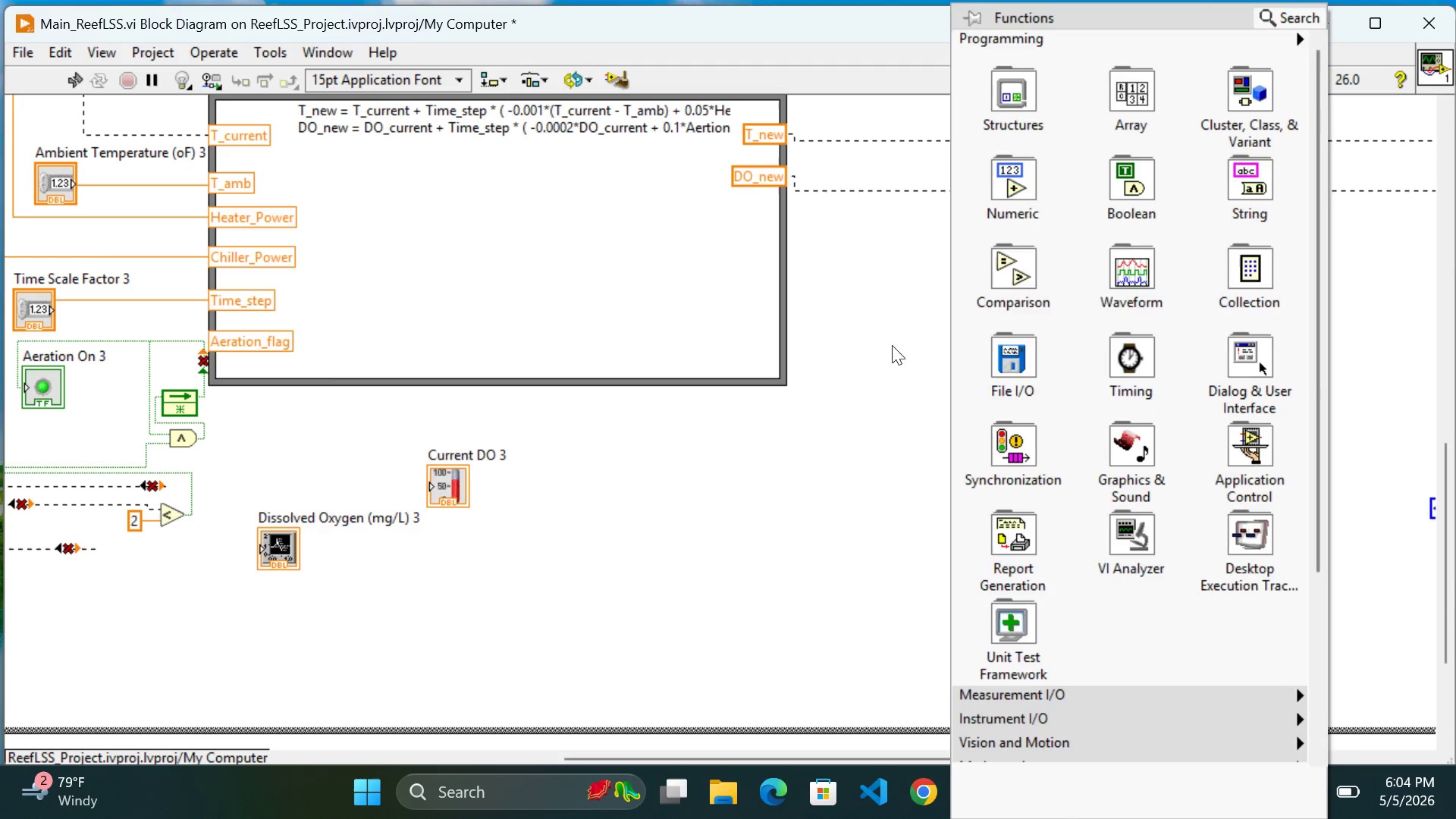 
left_click([892, 345])
 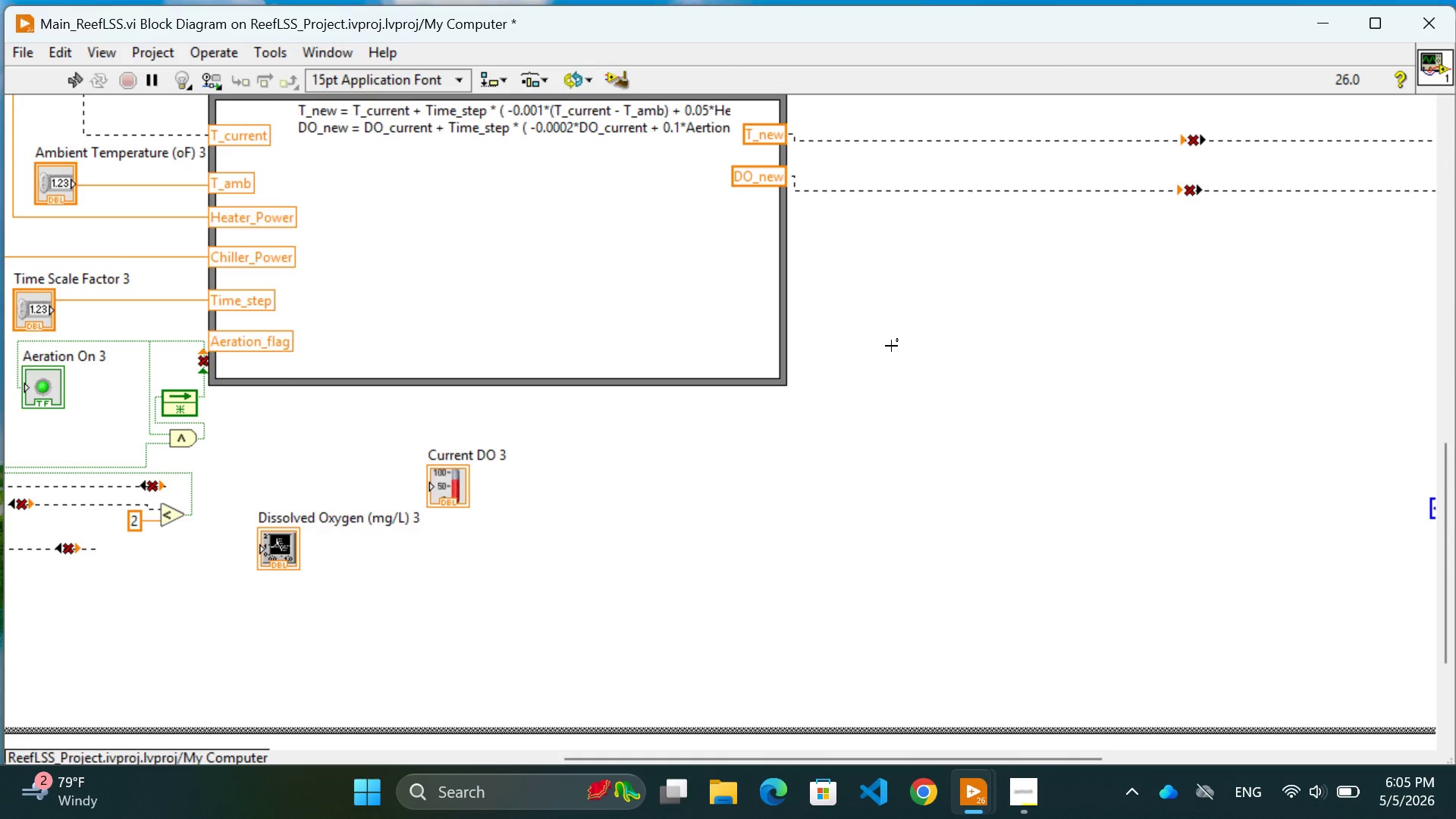 
wait(45.86)
 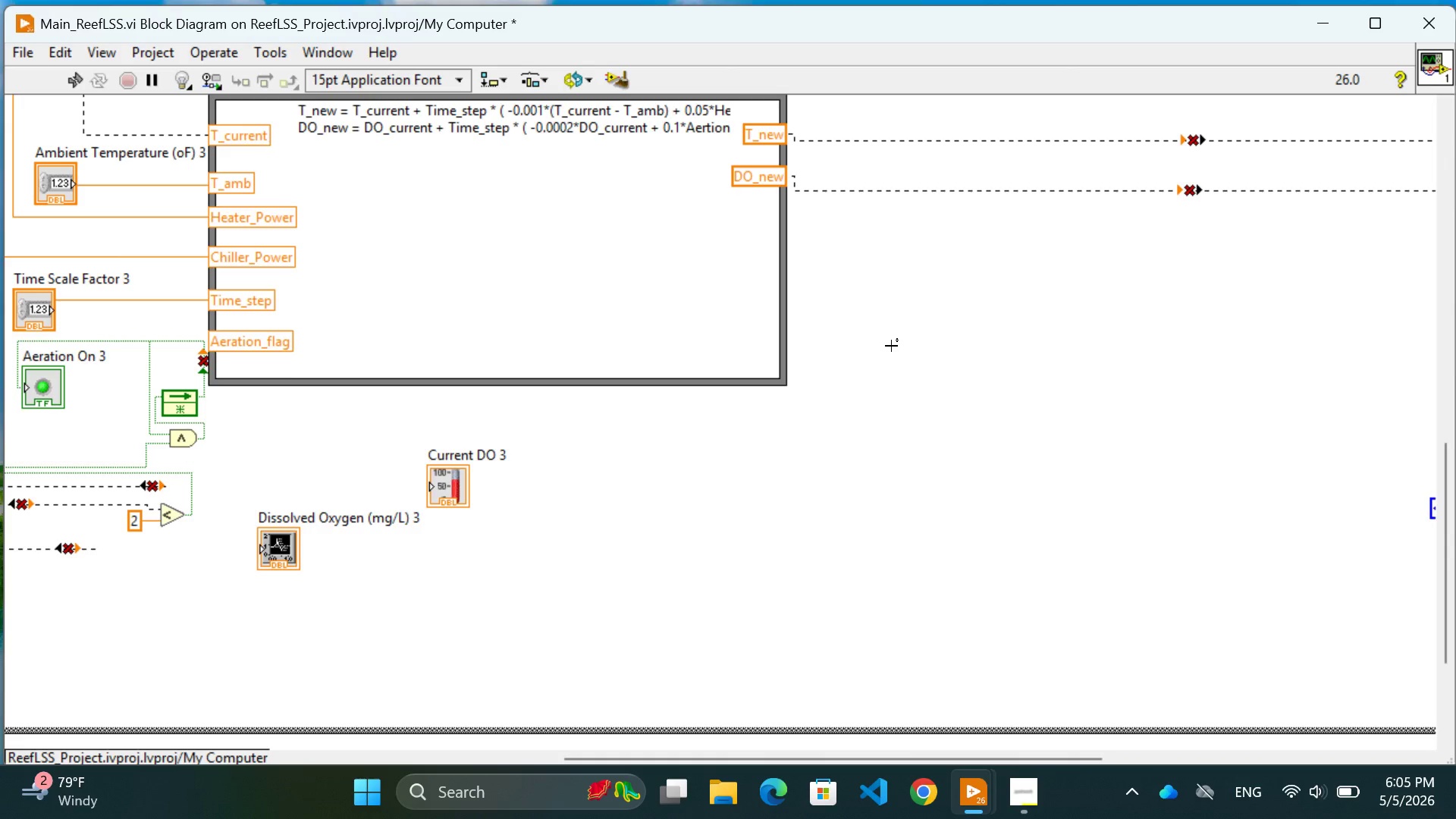 
left_click([885, 348])
 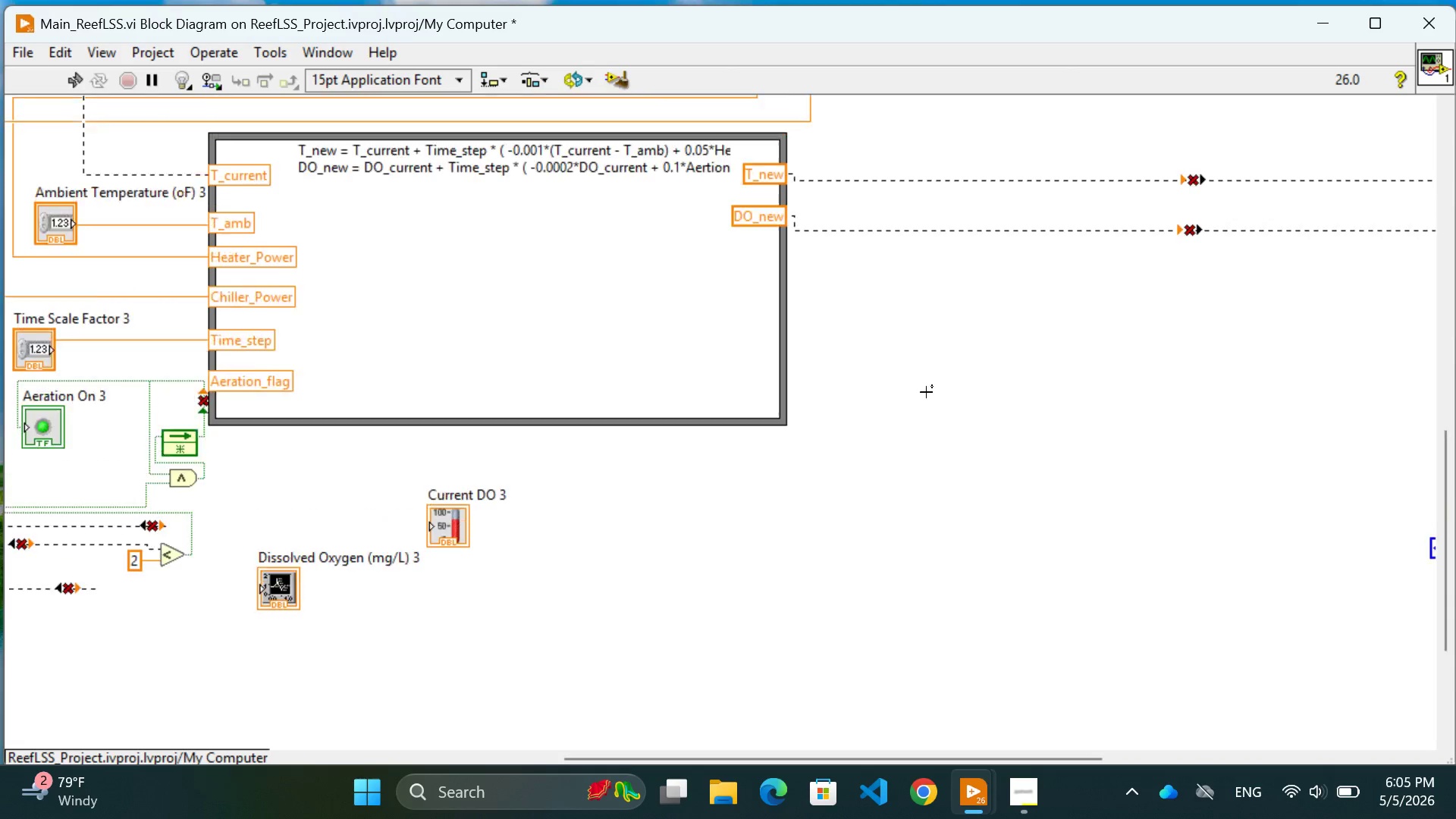 
scroll: coordinate [1330, 237], scroll_direction: down, amount: 3.0
 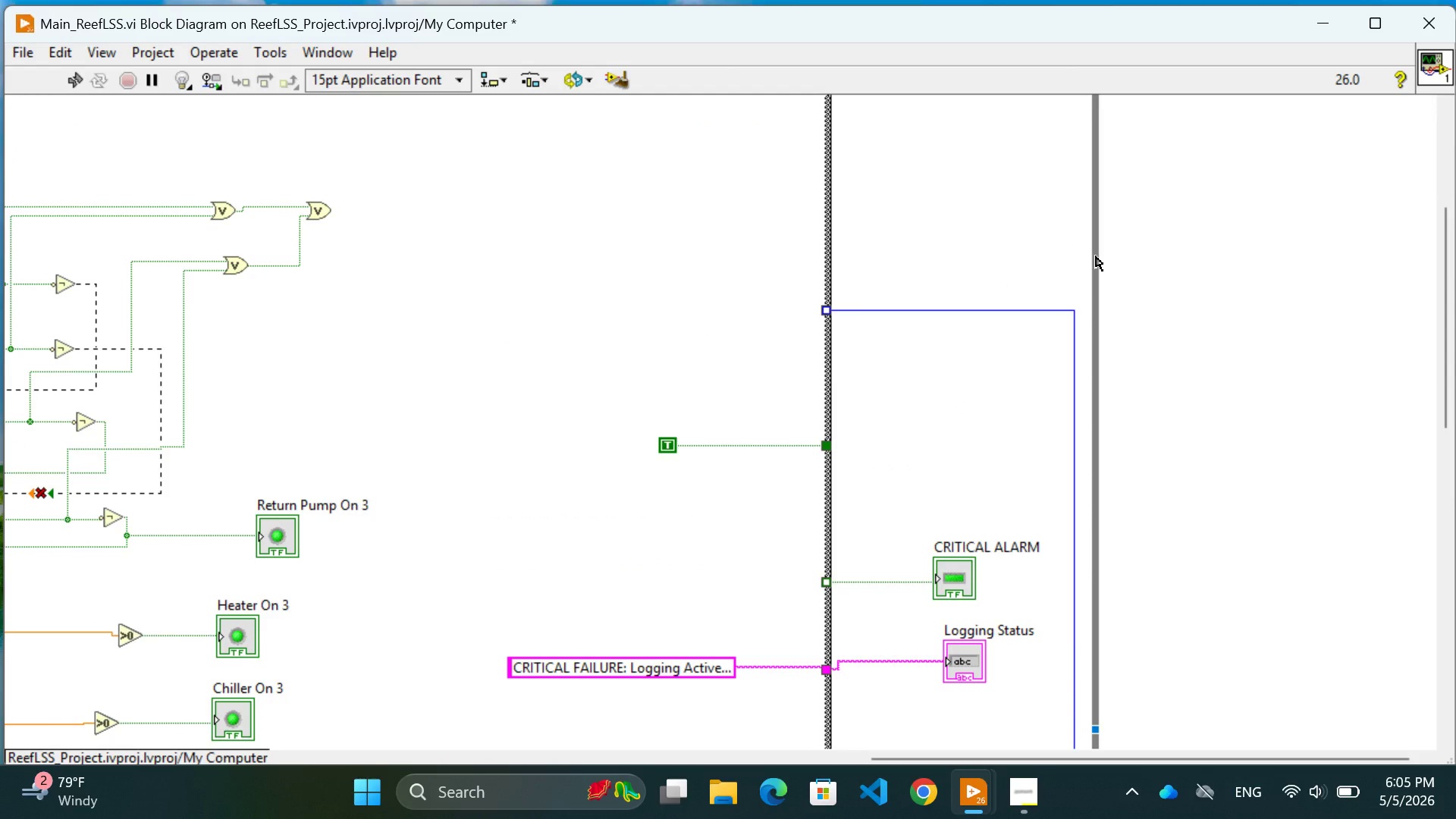 
left_click([1096, 256])
 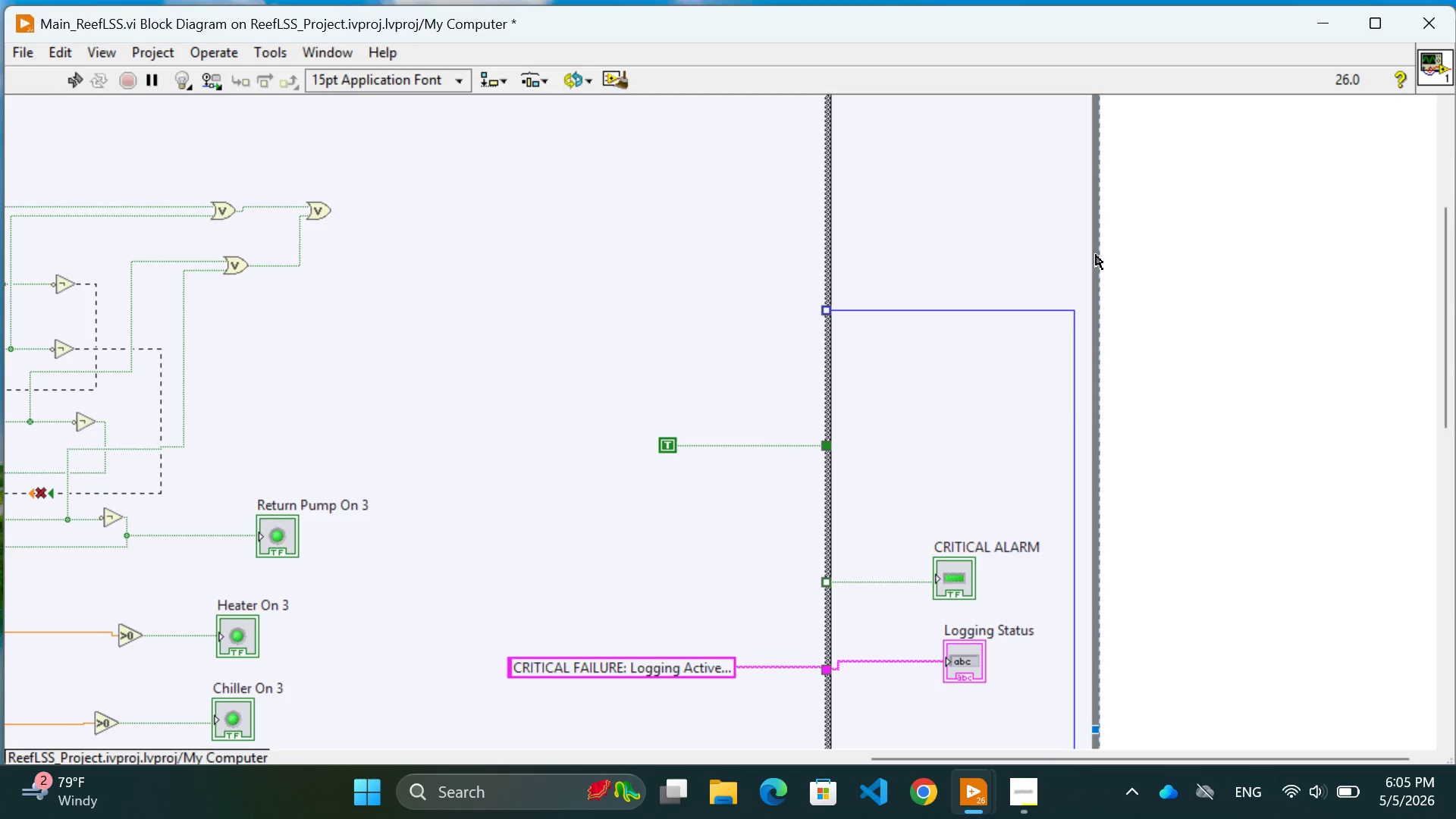 
double_click([949, 239])
 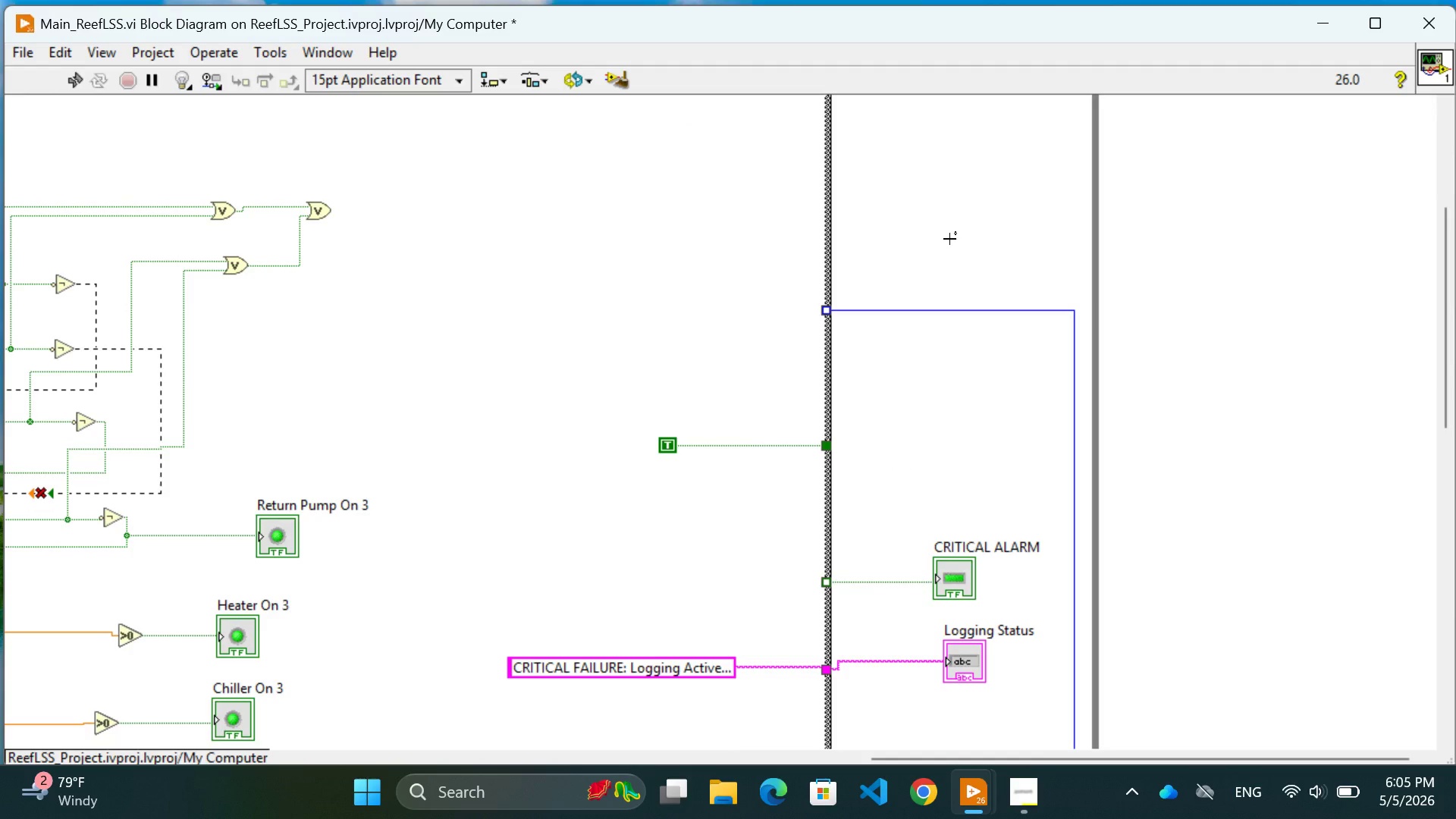 
wait(19.69)
 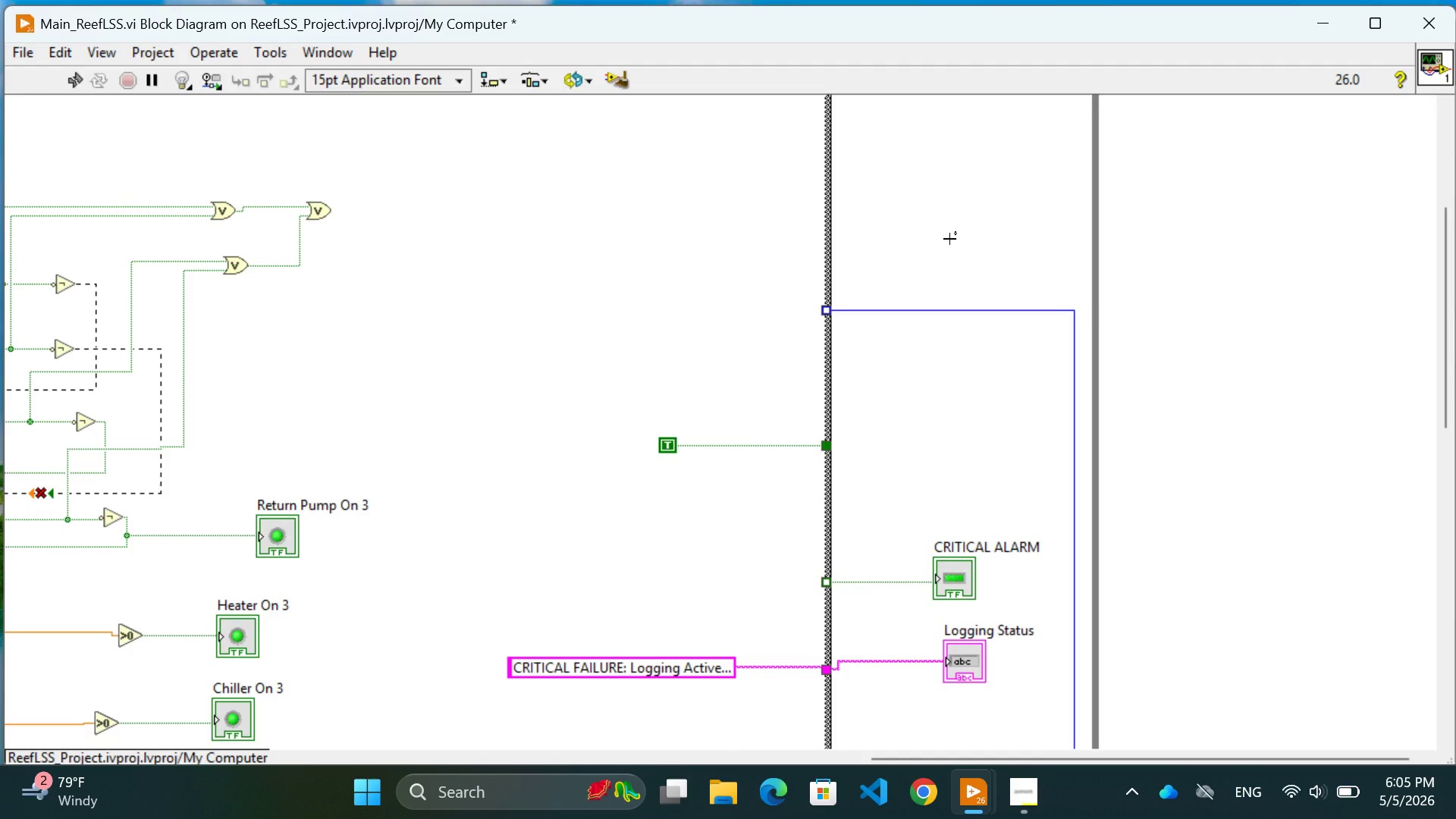 
scroll: coordinate [949, 239], scroll_direction: down, amount: 28.0
 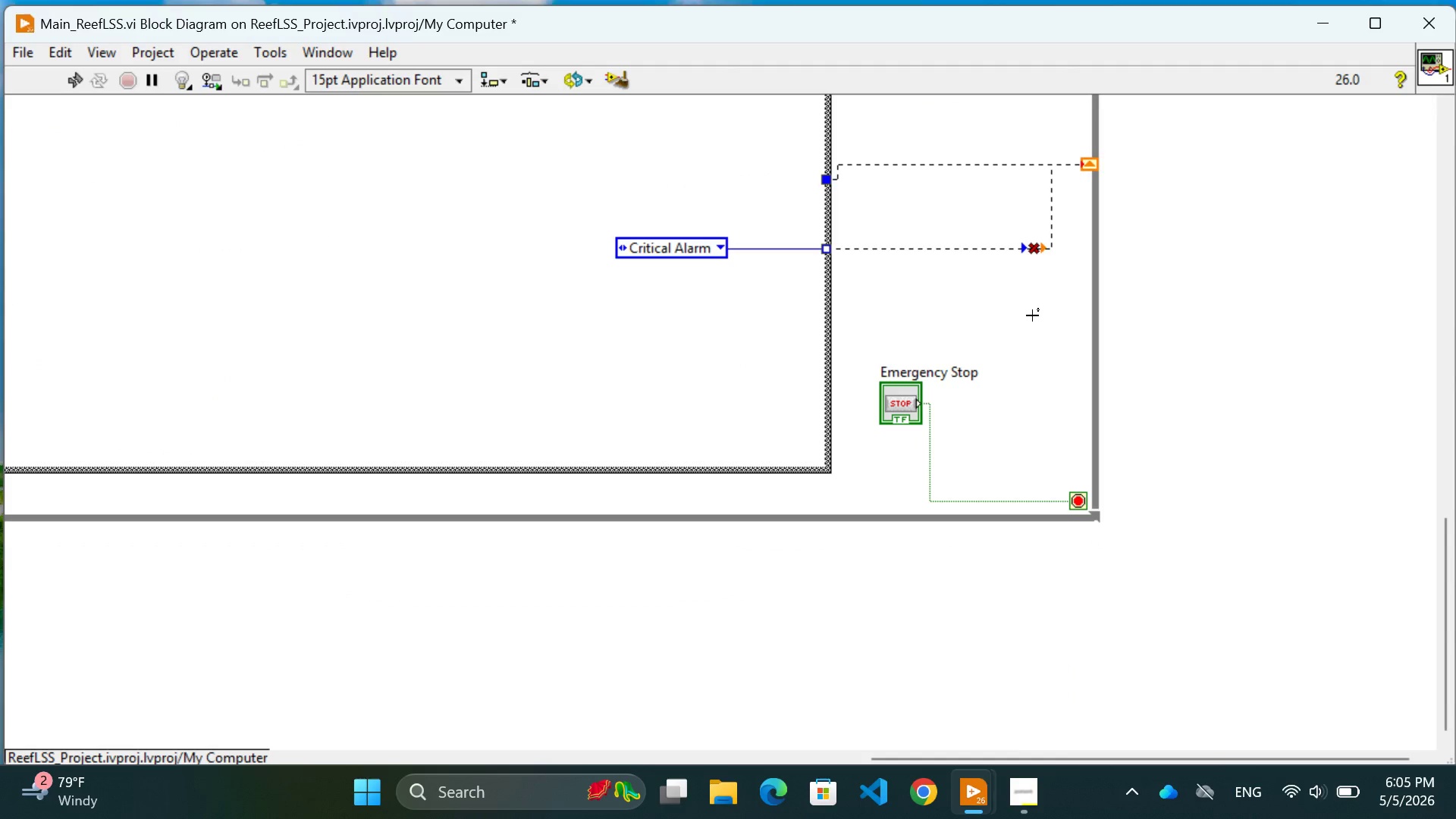 
left_click([1016, 349])
 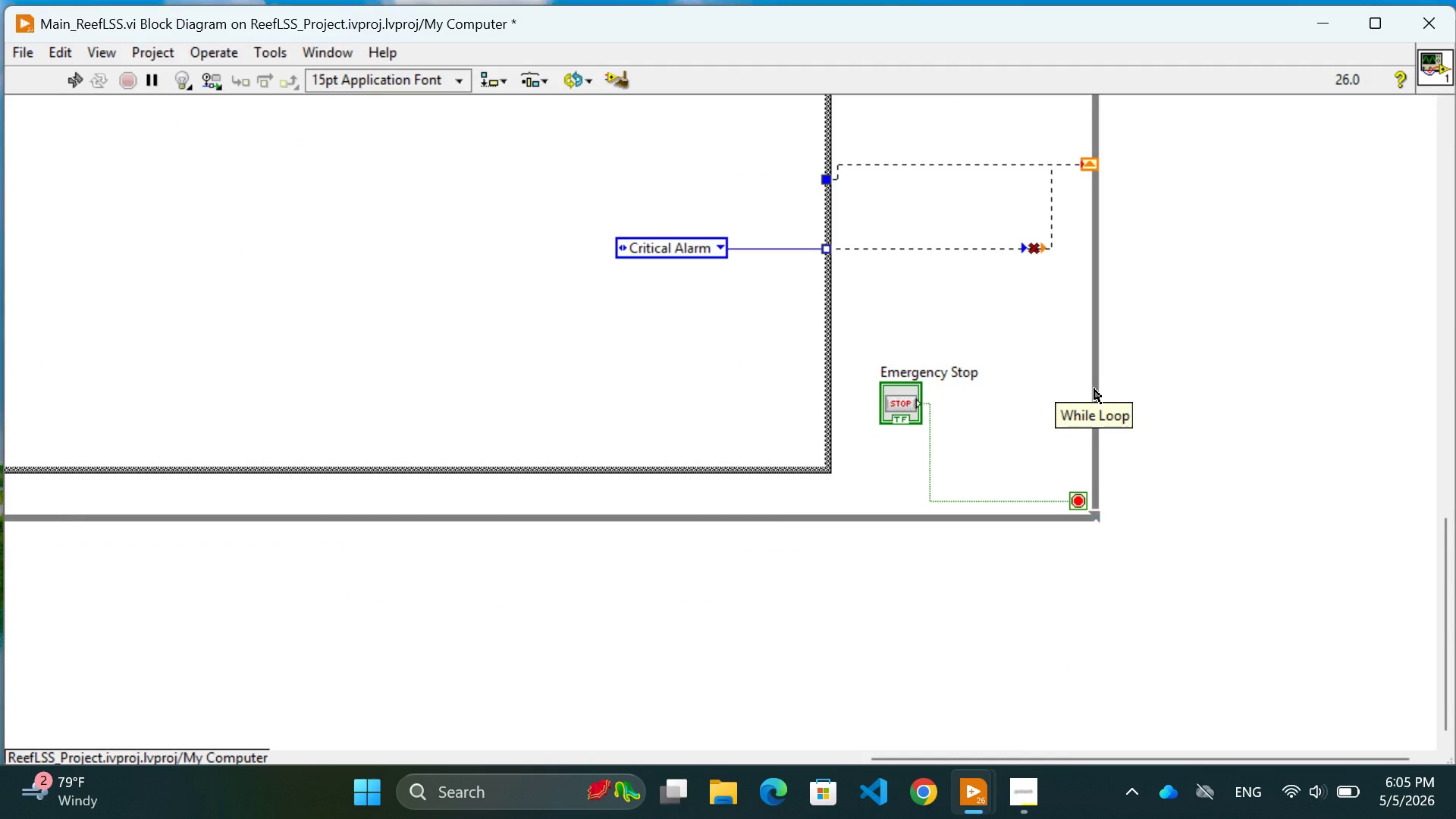 
right_click([1094, 389])
 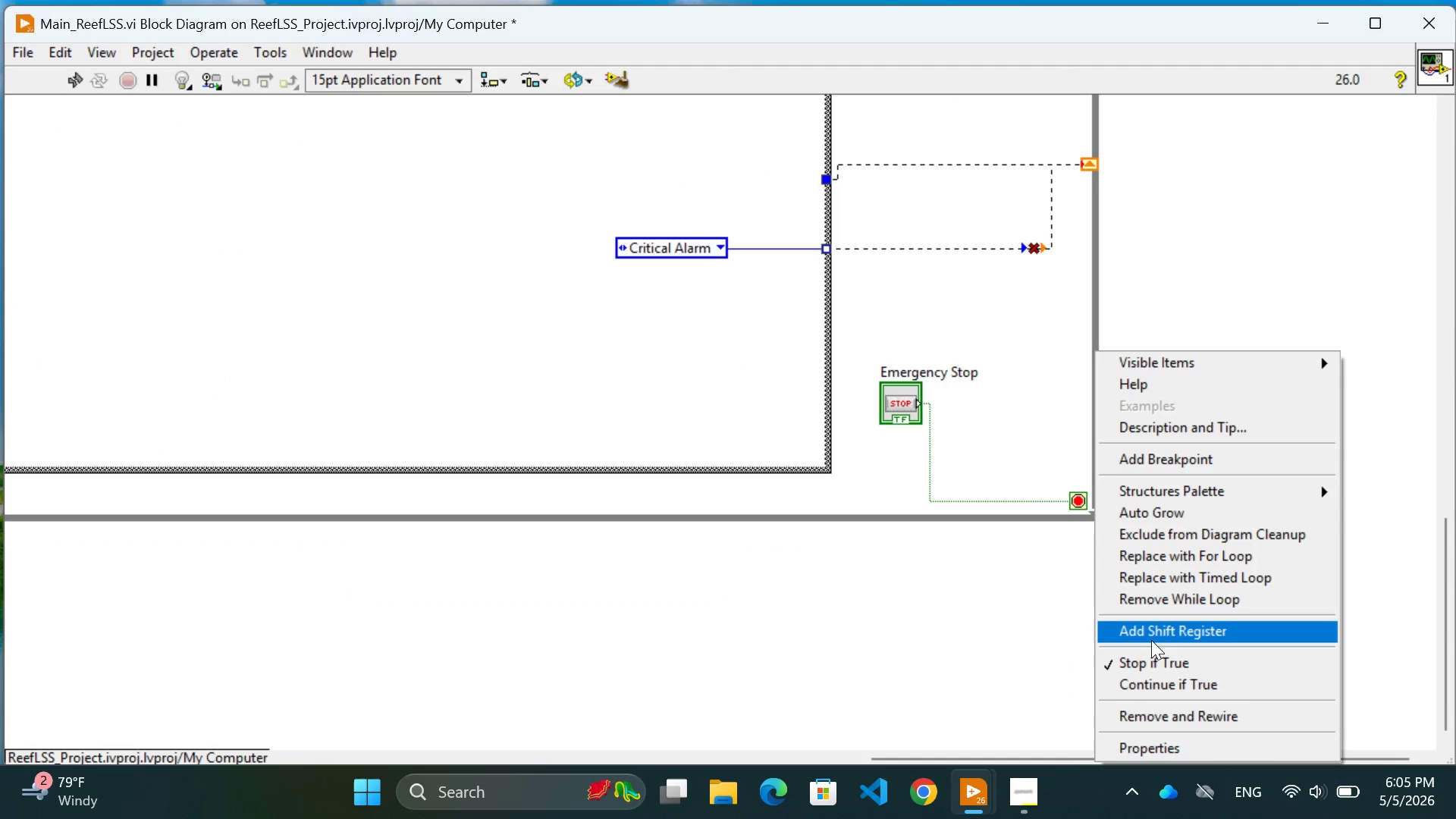 
left_click([1172, 631])
 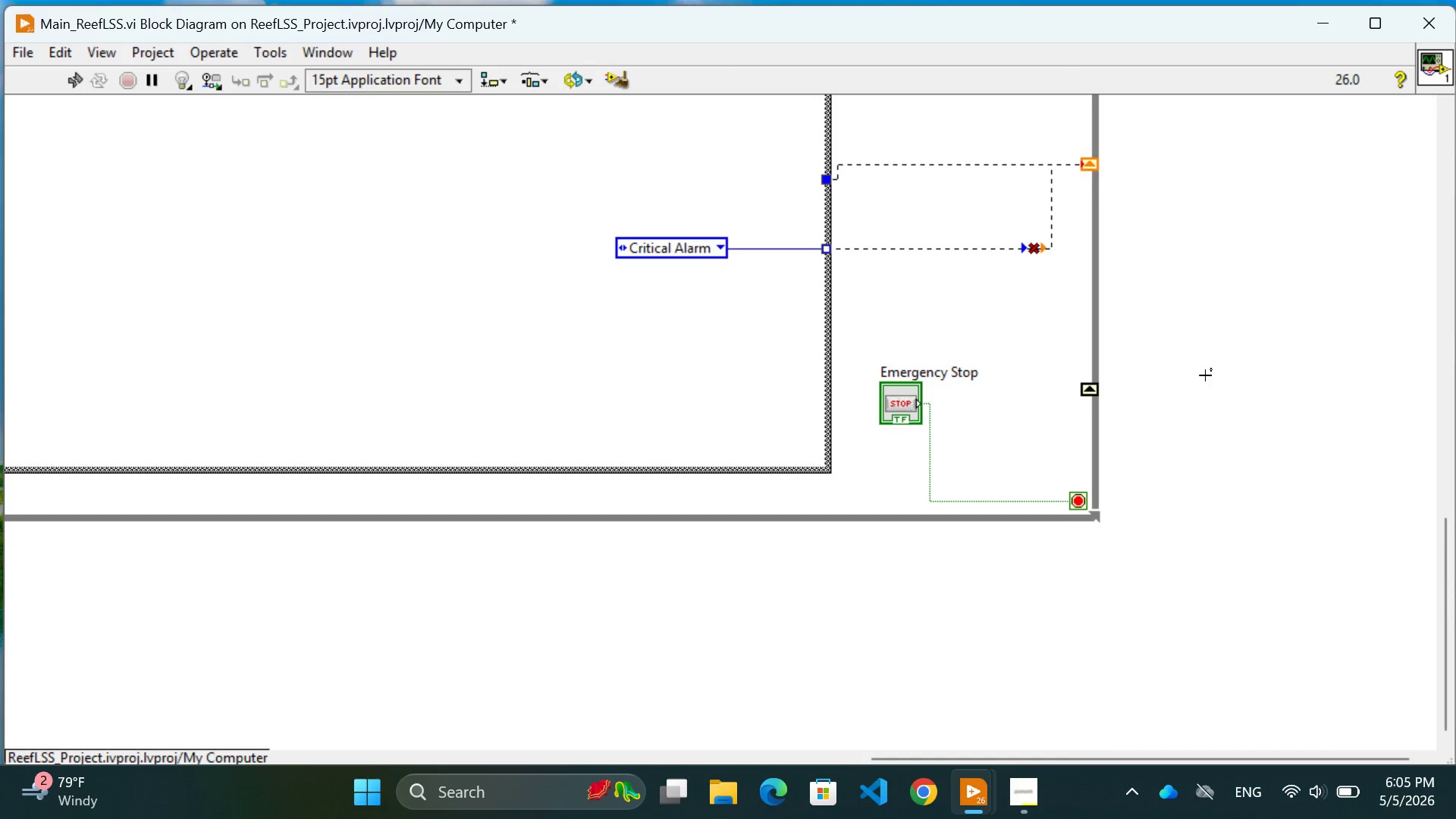 
wait(10.22)
 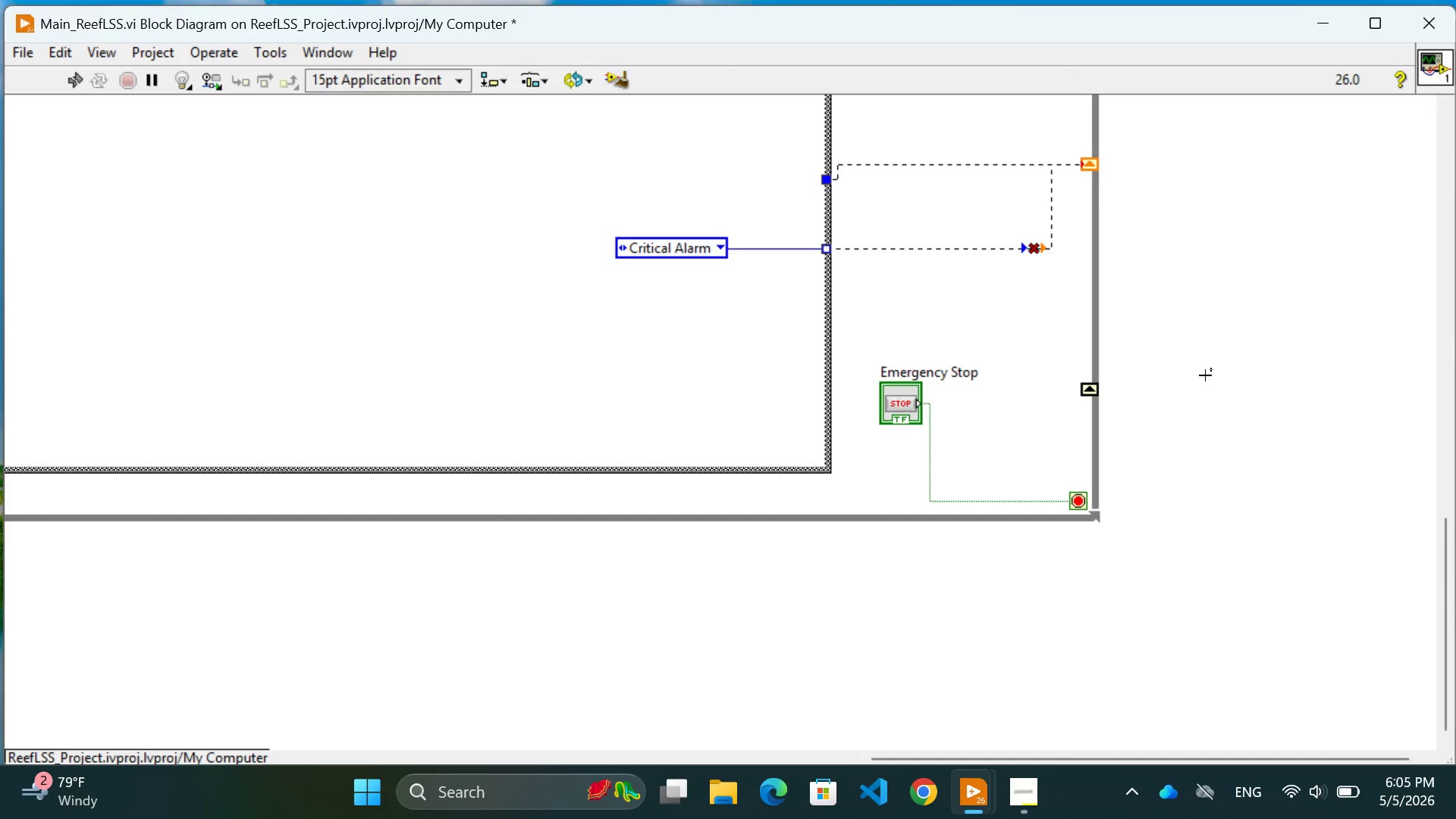 
key(Control+Z)
 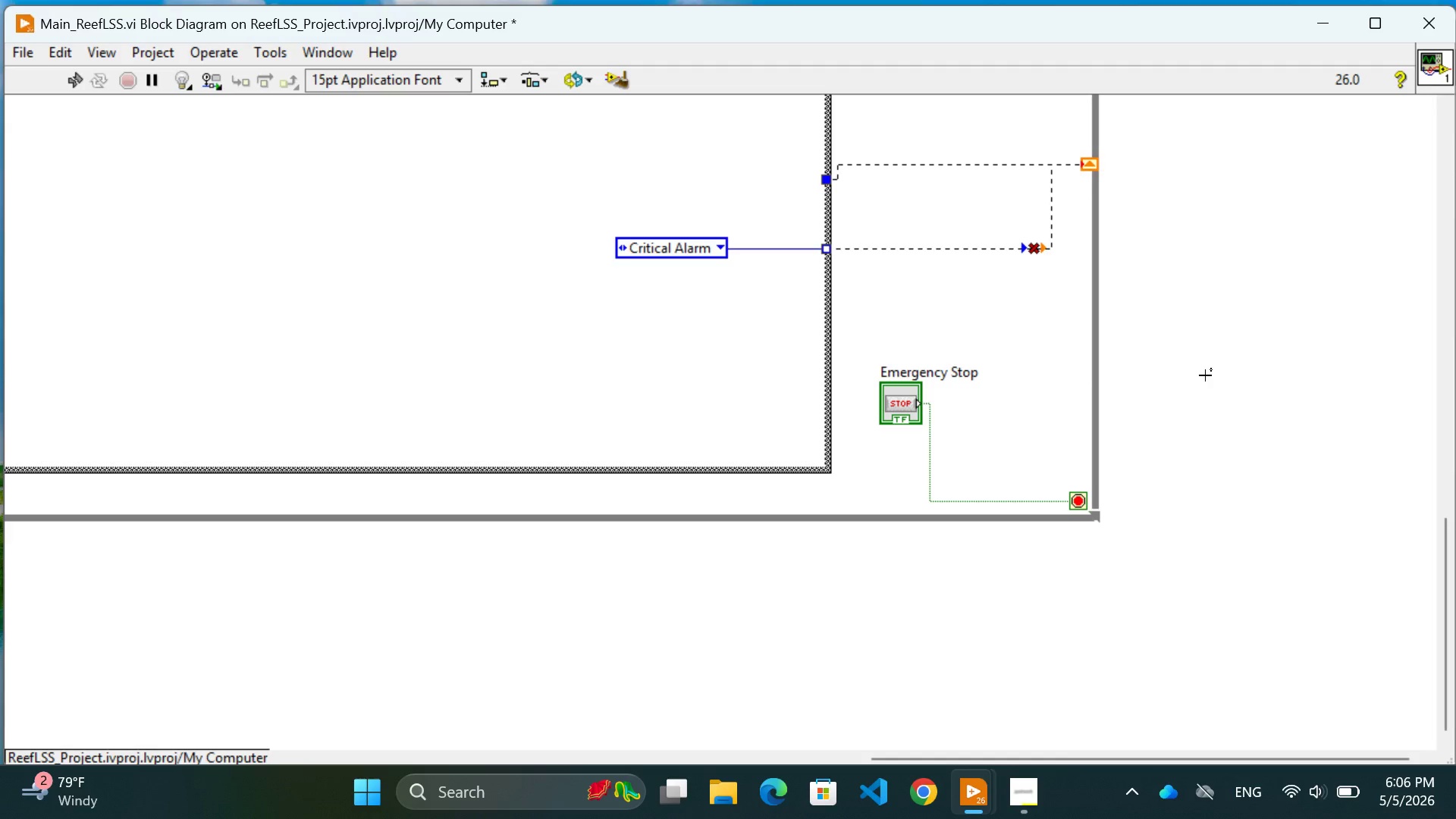 
scroll: coordinate [1205, 375], scroll_direction: up, amount: 36.0
 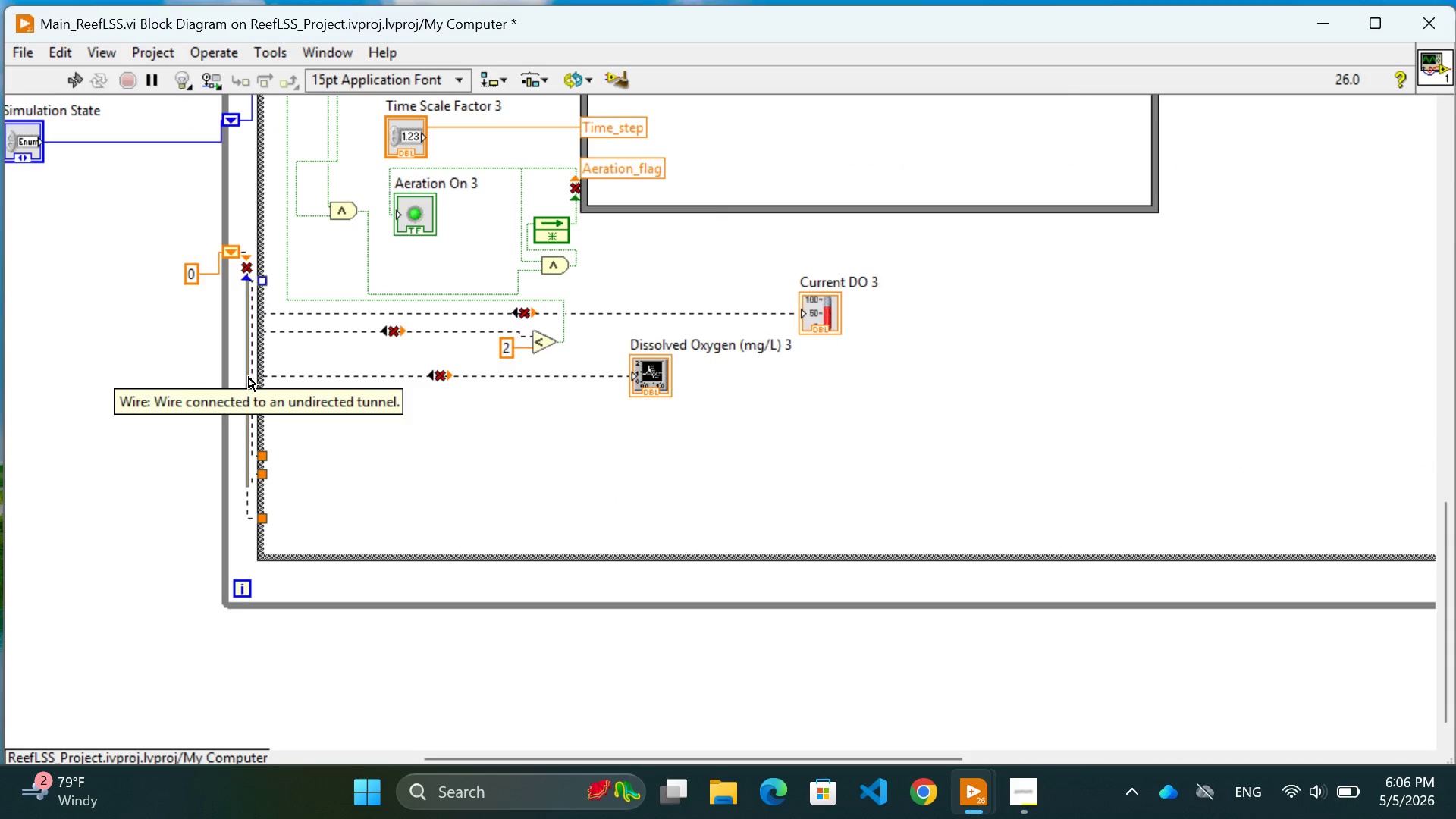 
wait(7.16)
 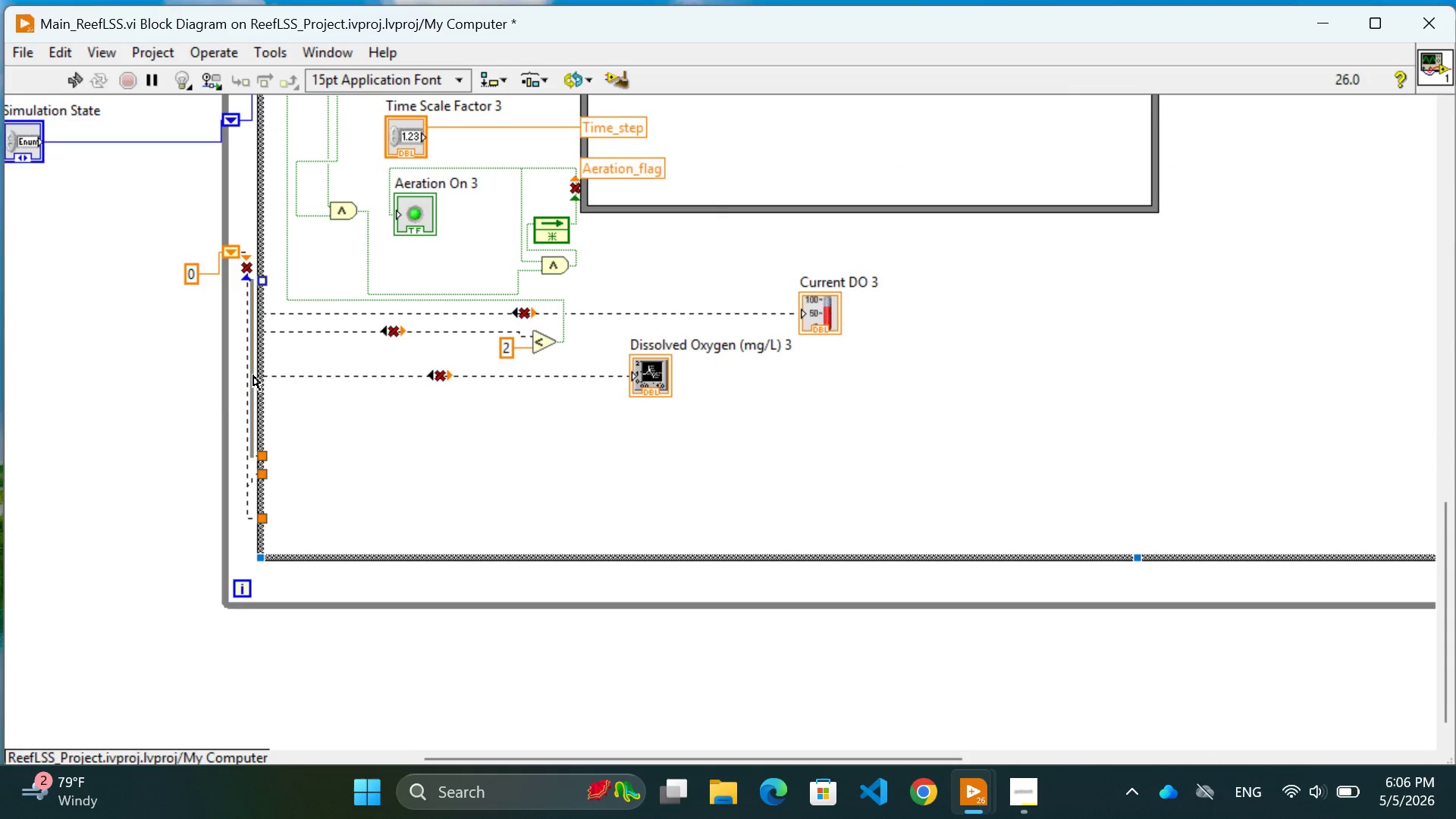 
left_click([249, 377])
 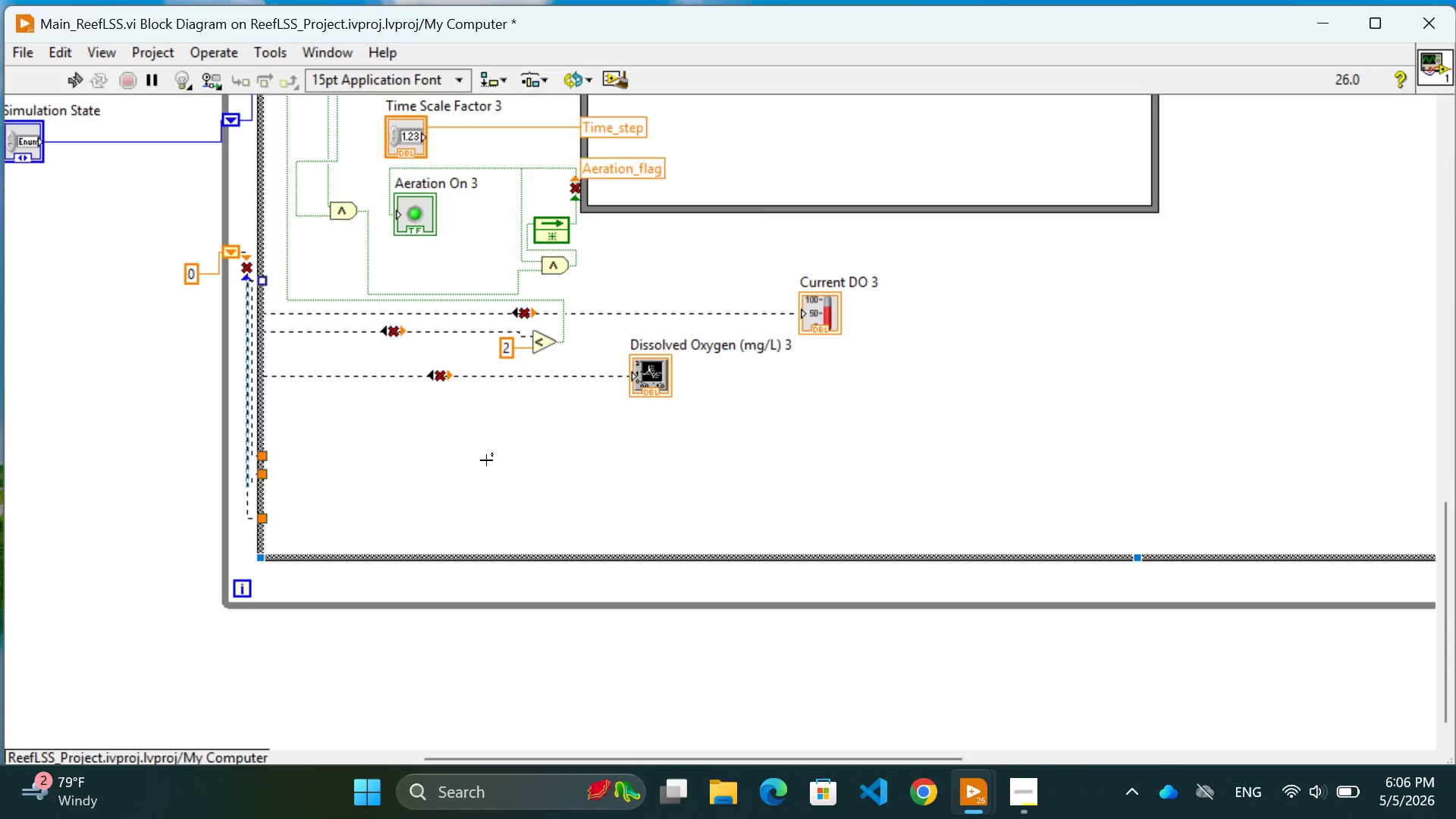 
key(Backspace)
 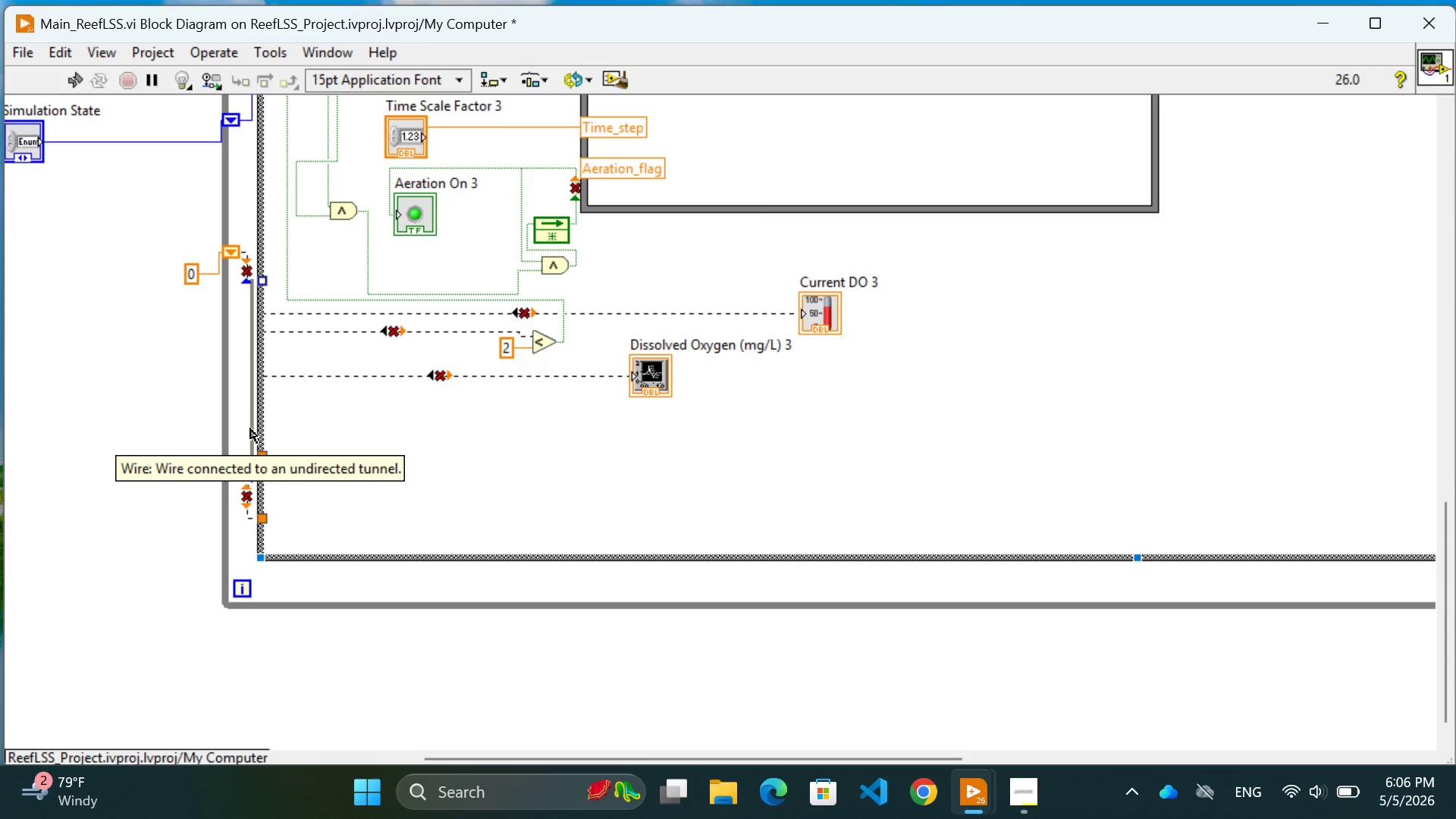 
left_click([250, 428])
 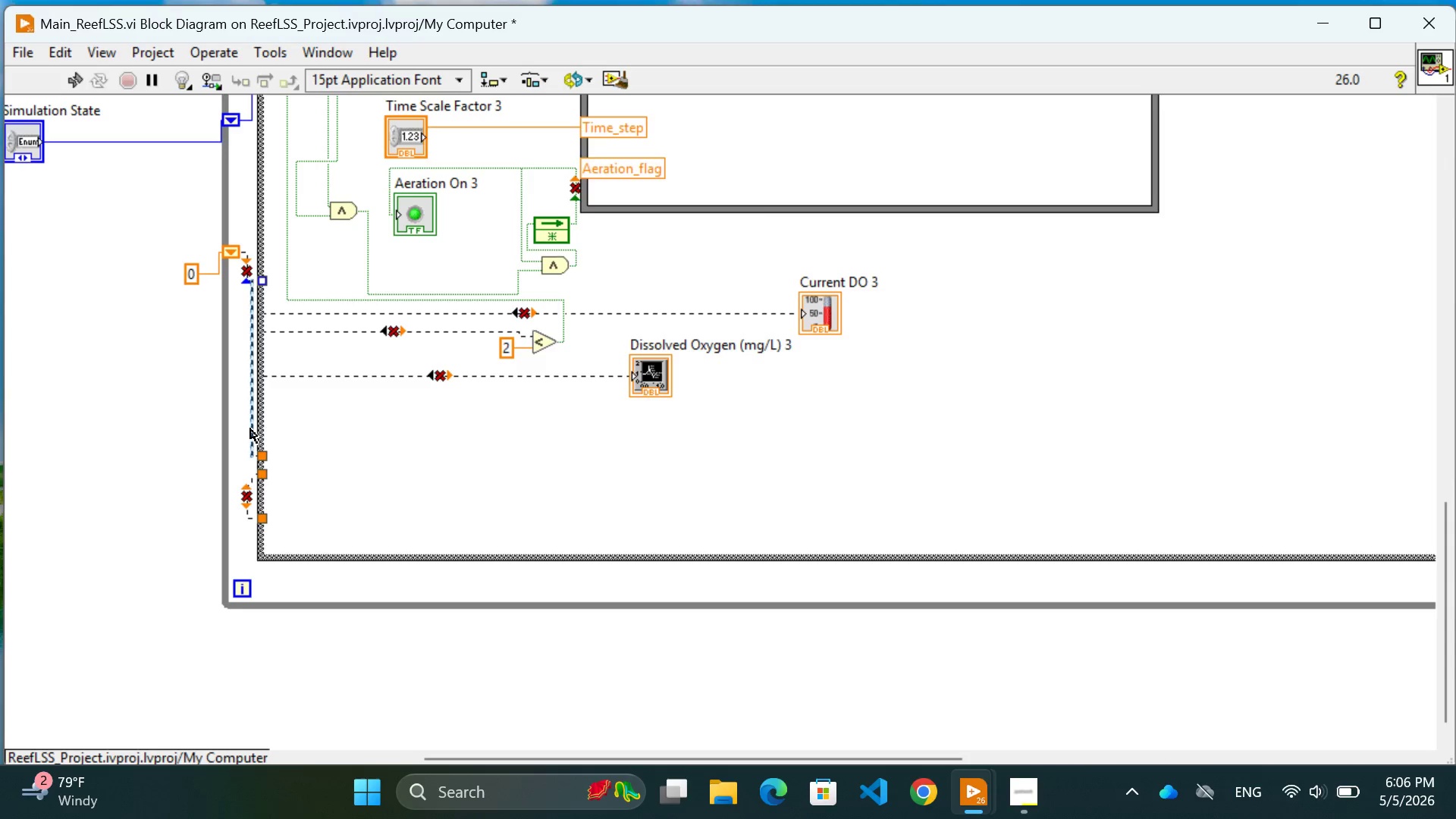 
key(Backspace)
 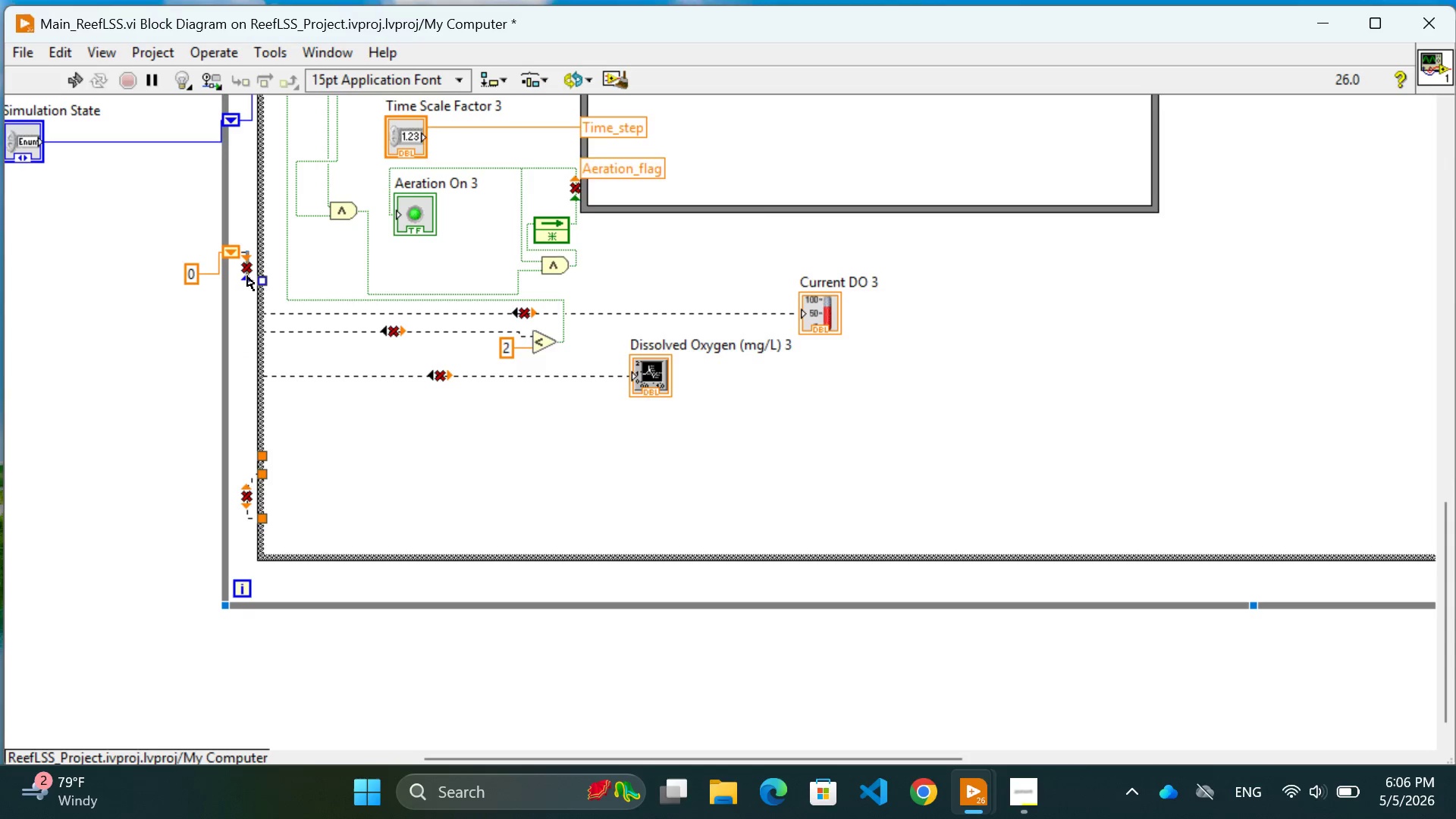 
left_click([249, 278])
 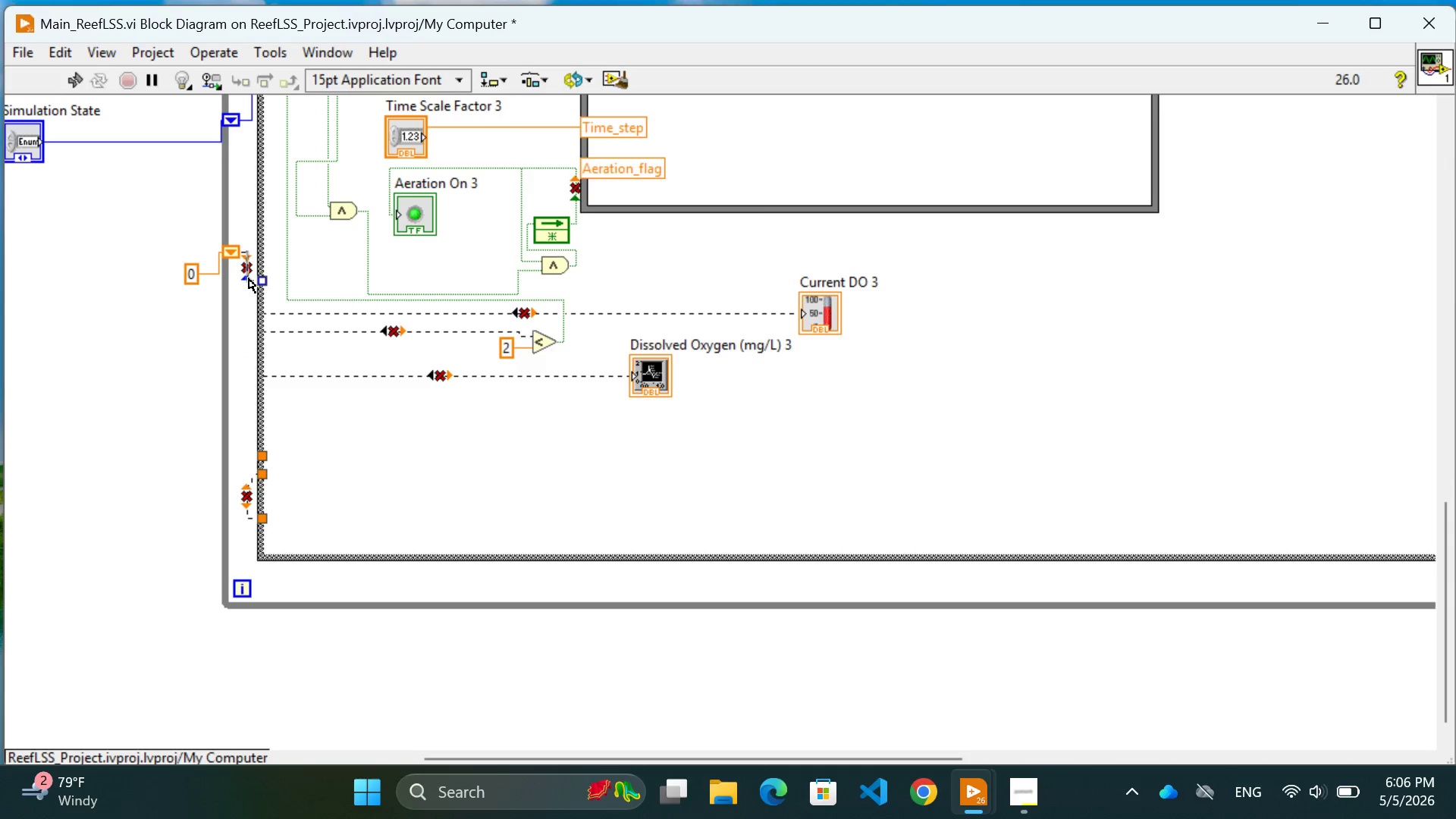 
key(Backspace)
 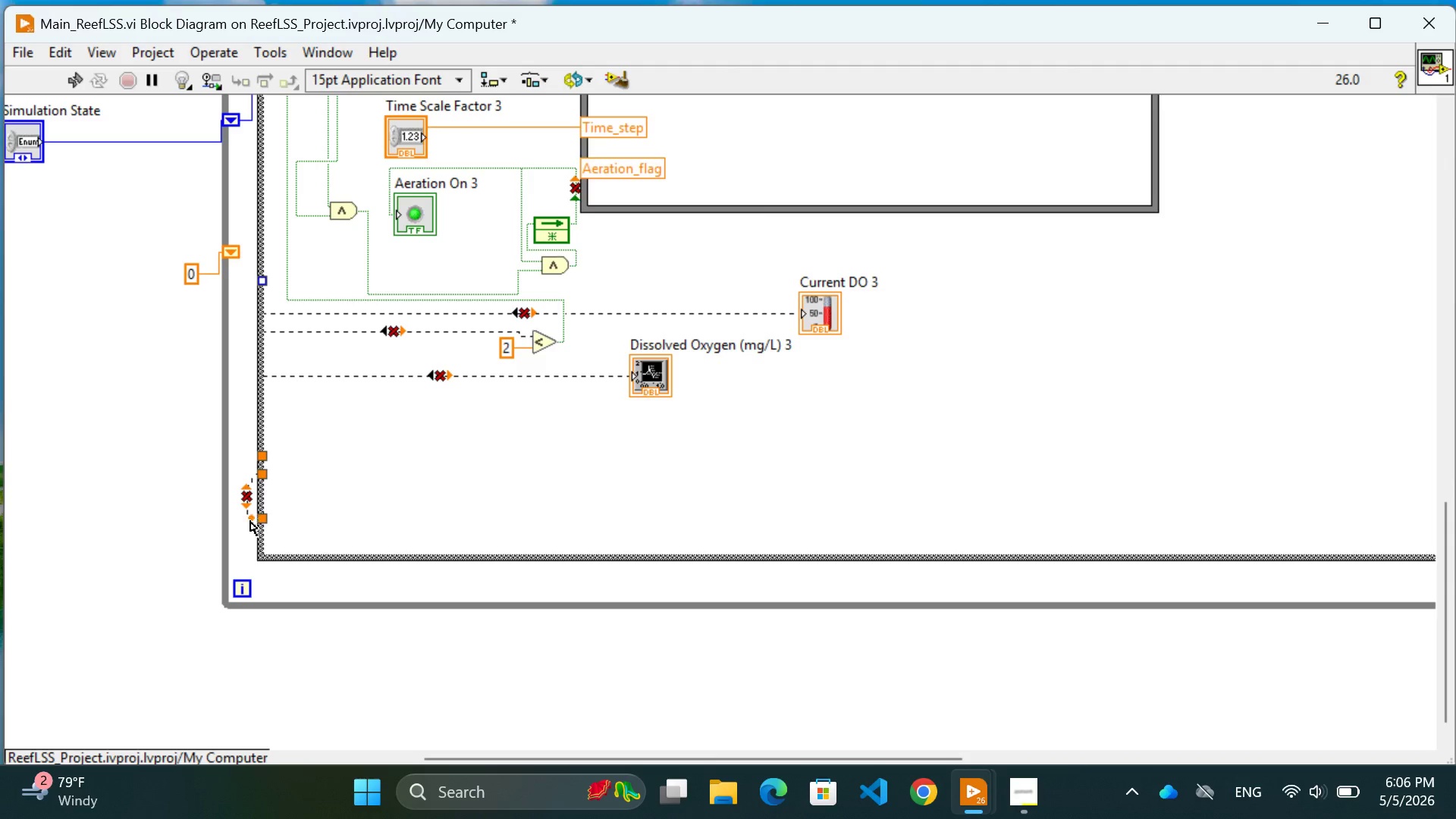 
left_click([244, 505])
 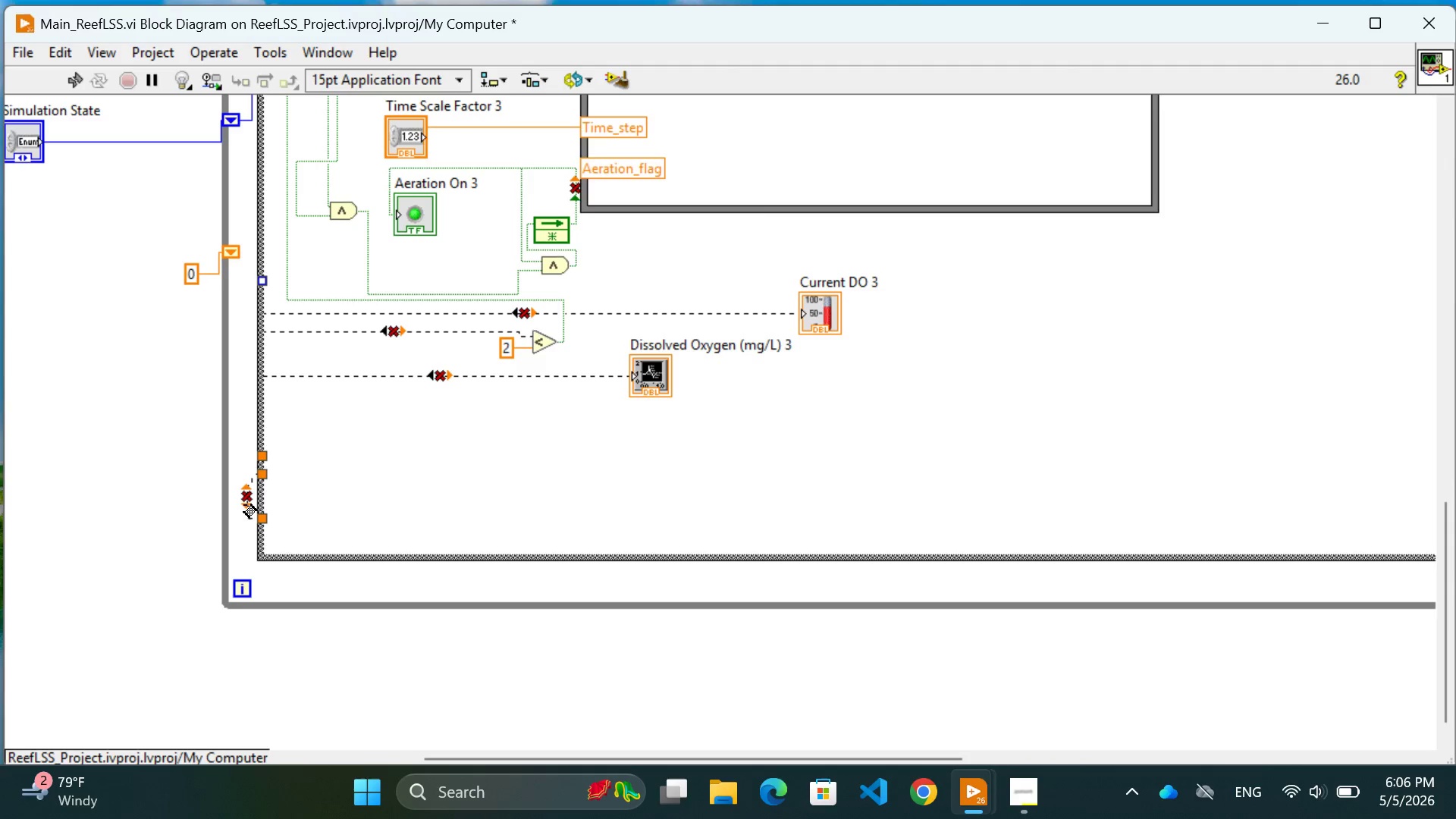 
key(Backspace)
 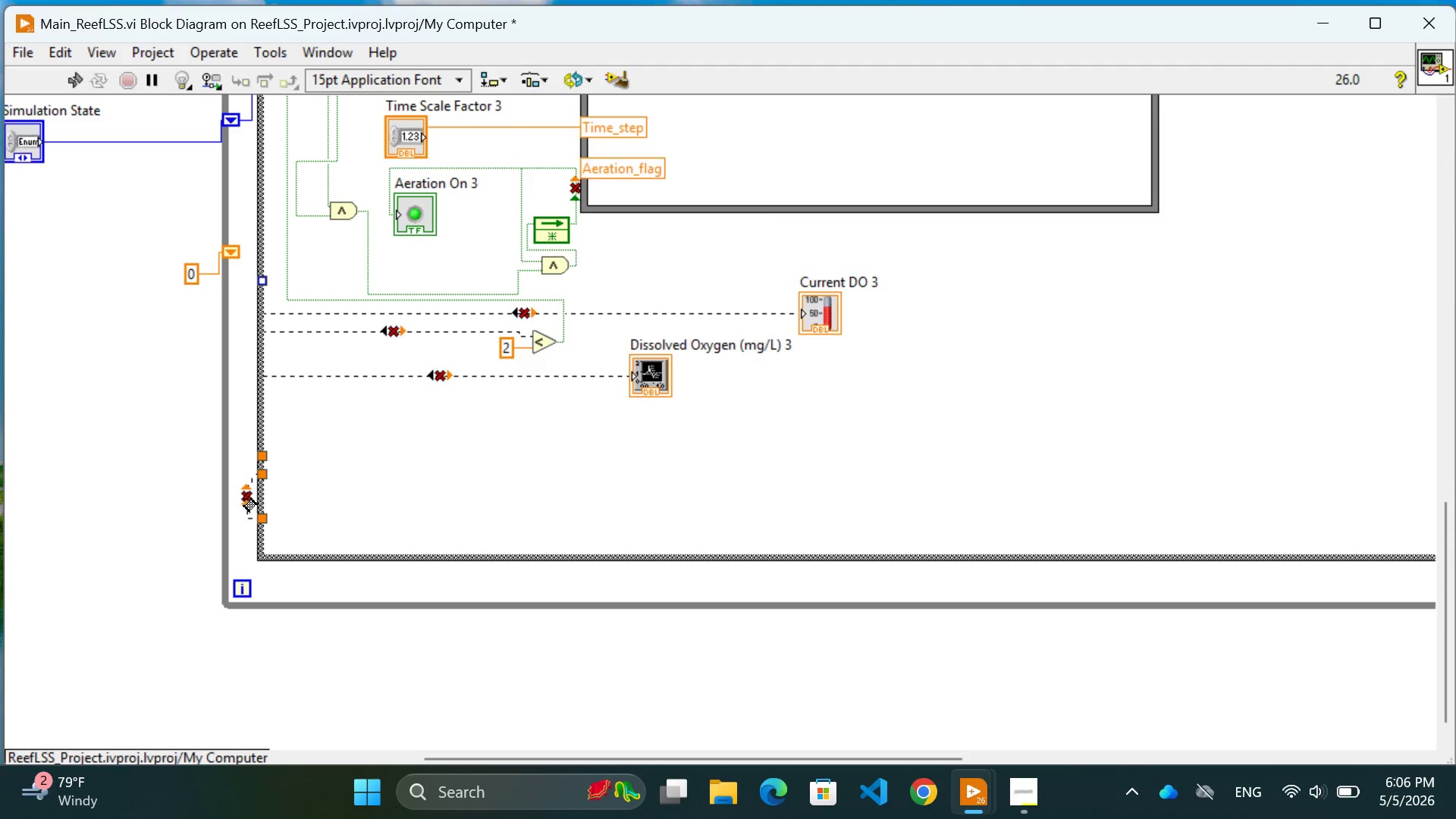 
left_click([244, 499])
 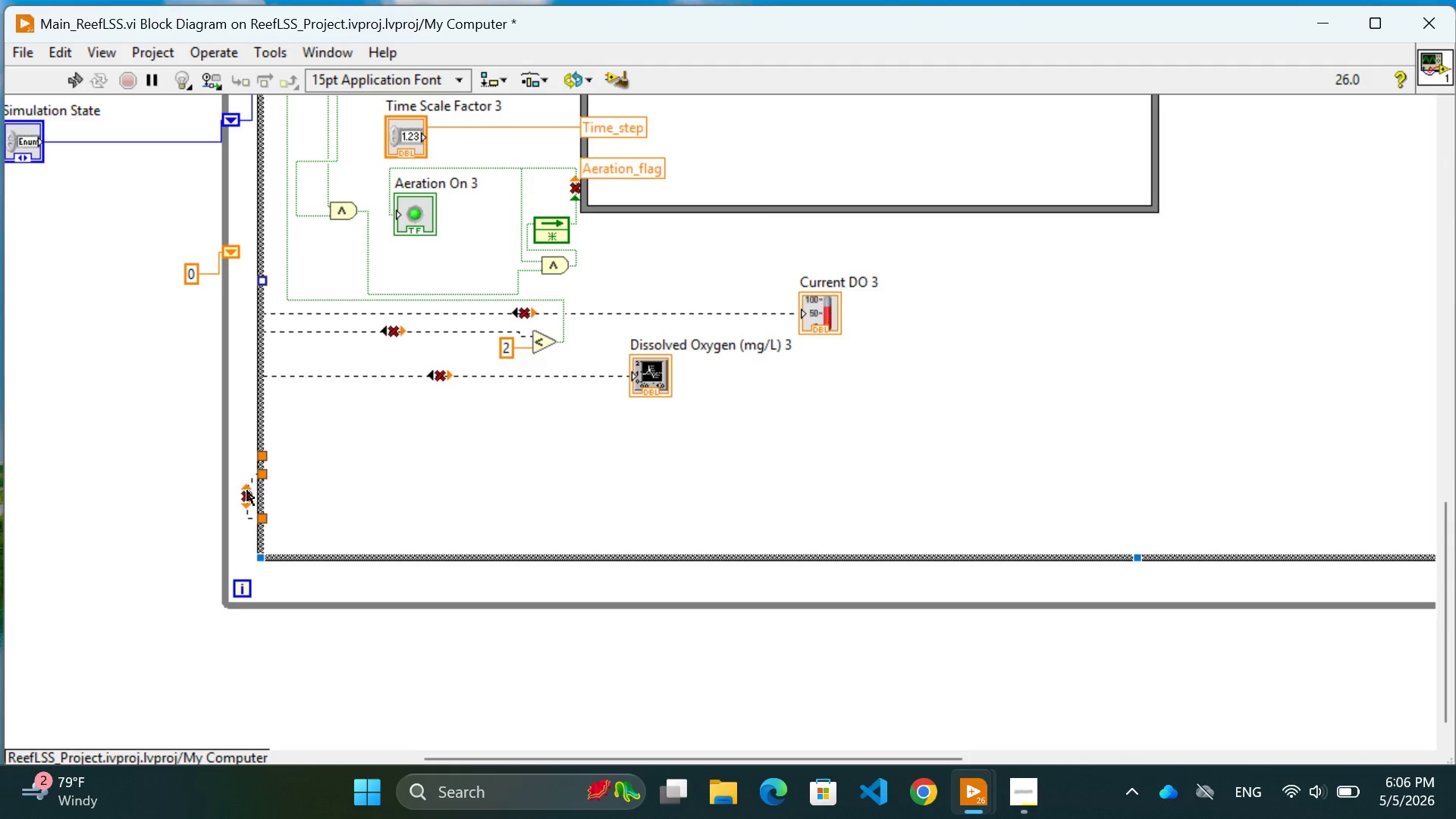 
left_click([247, 491])
 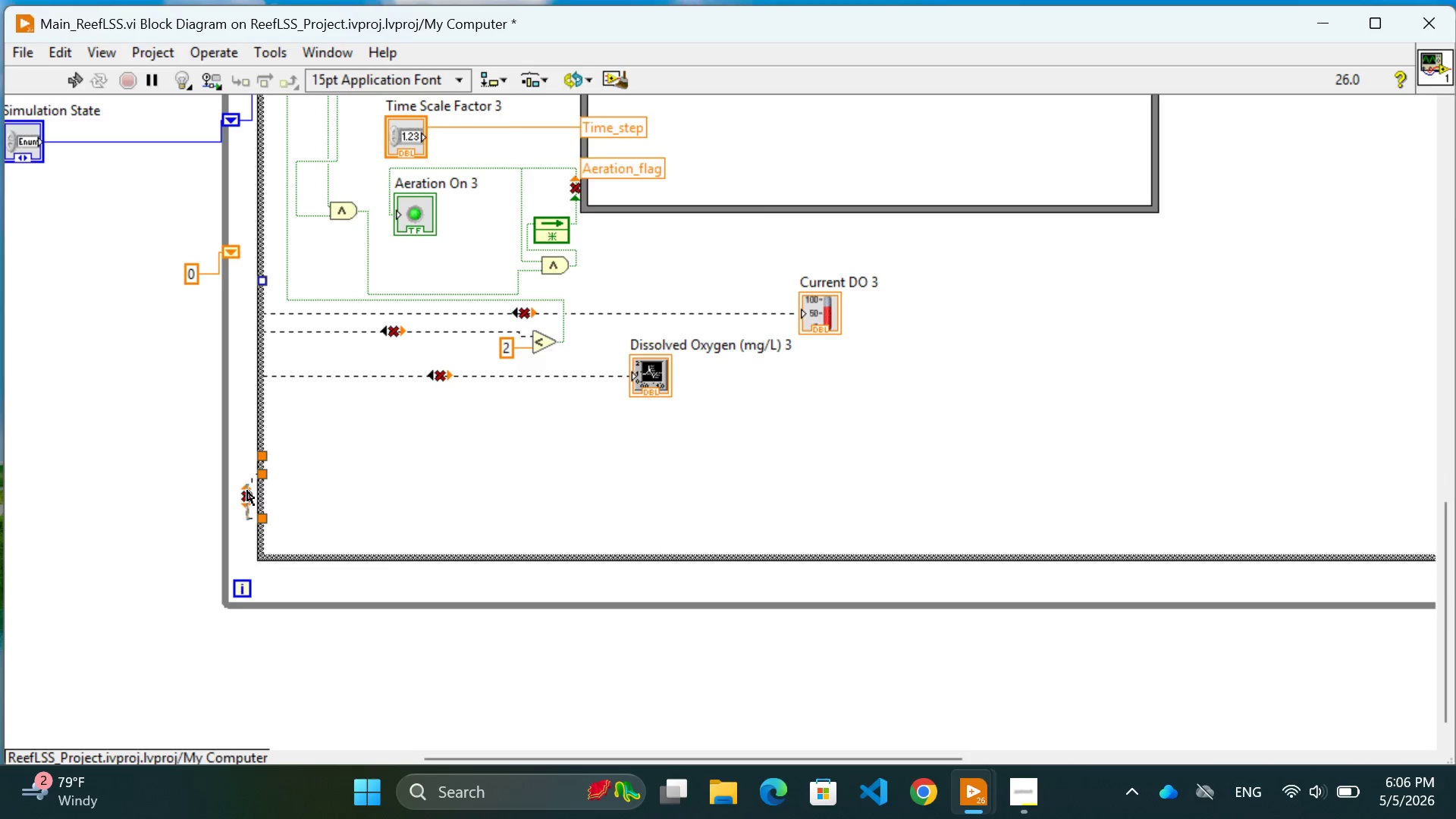 
key(Backspace)
 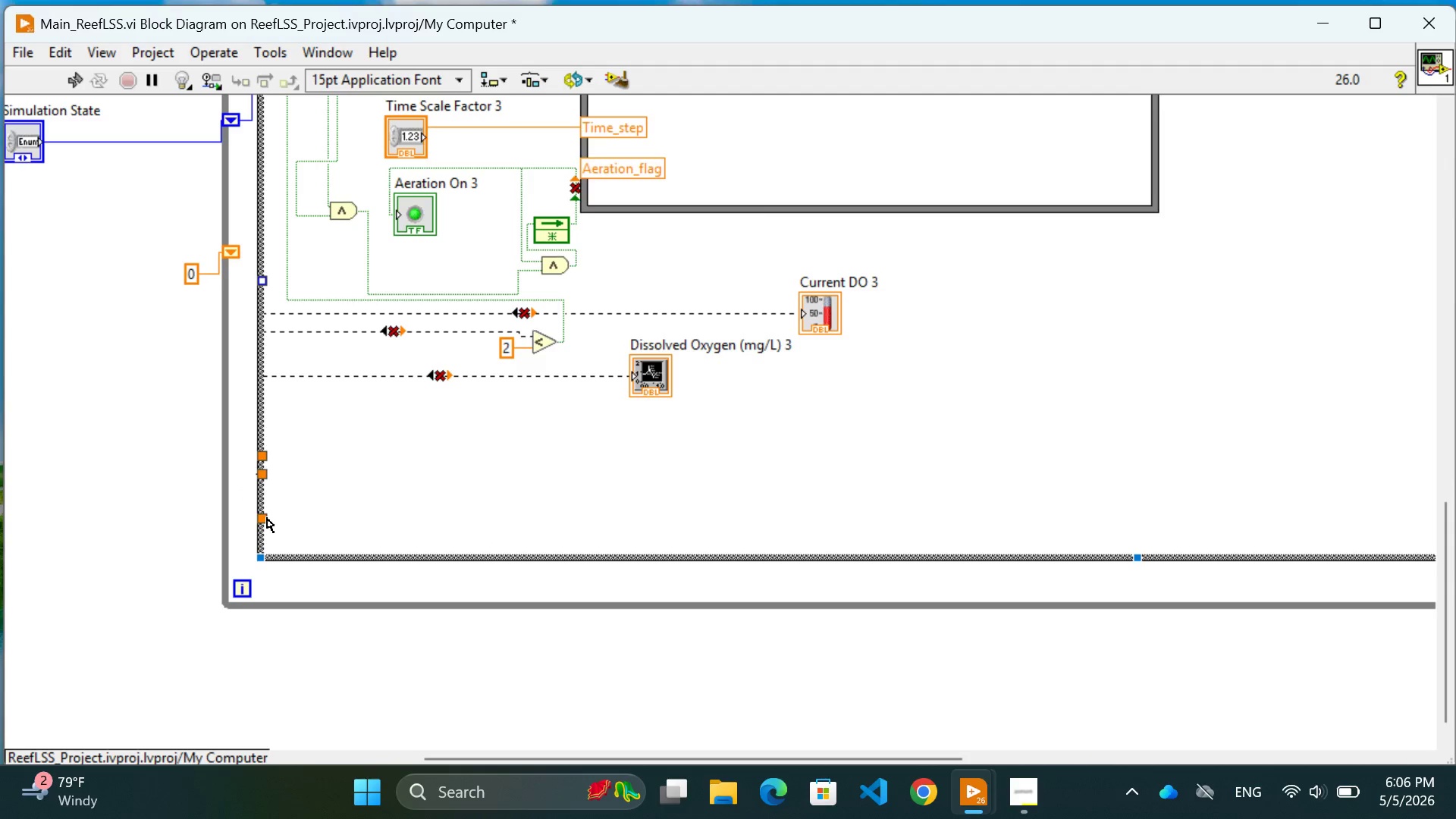 
left_click([263, 518])
 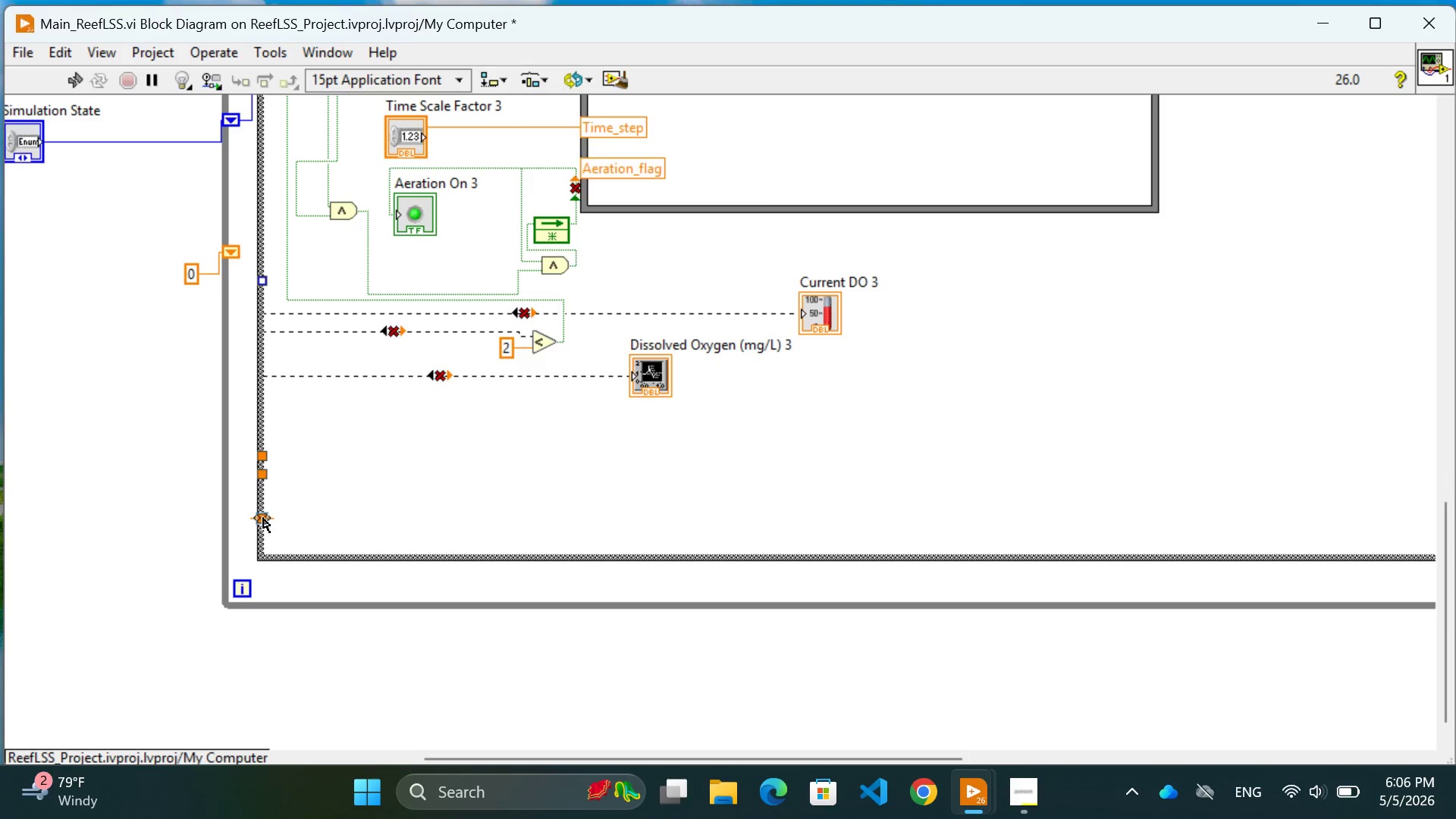 
key(Backspace)
 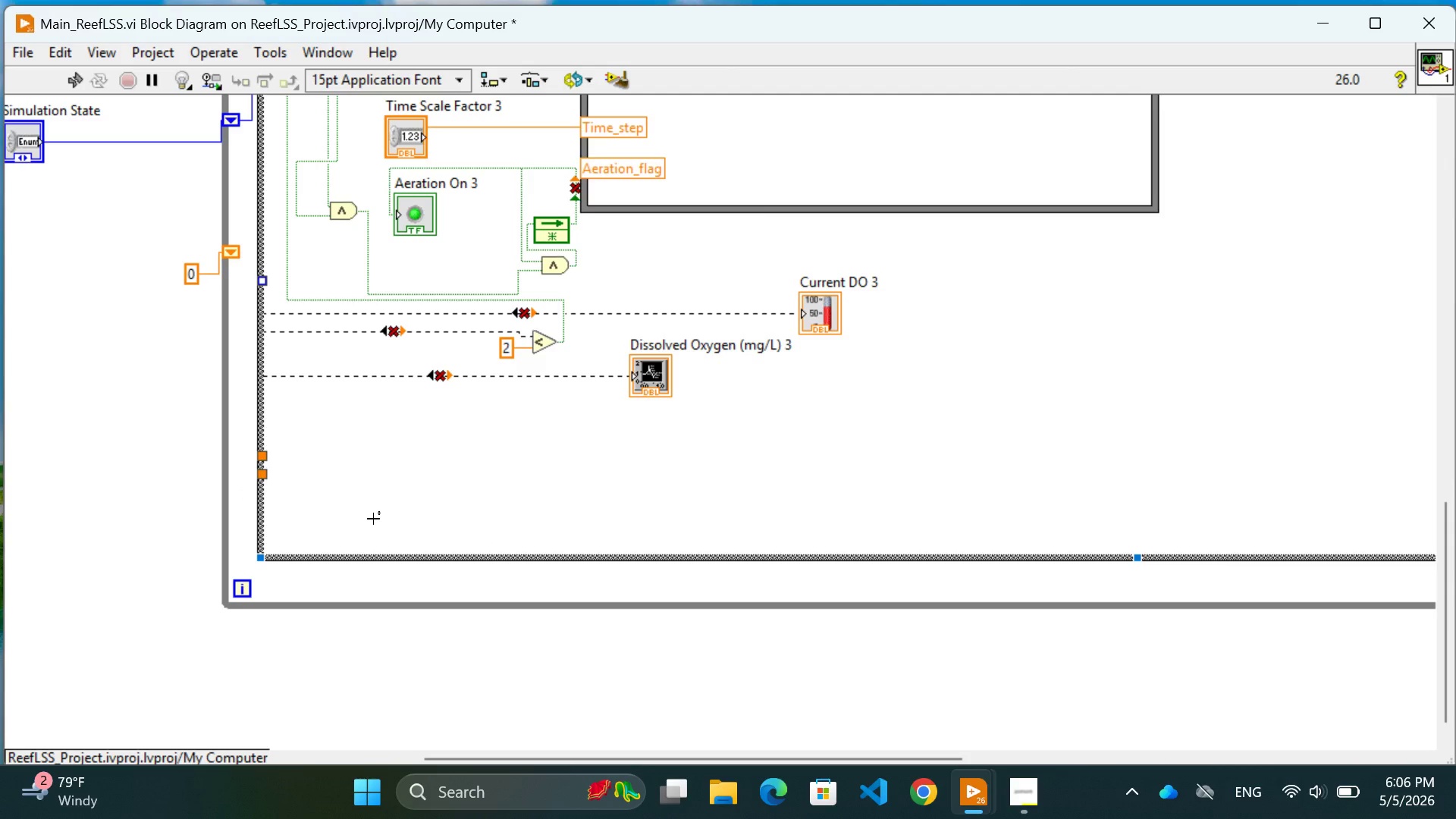 
key(Control+Z)
 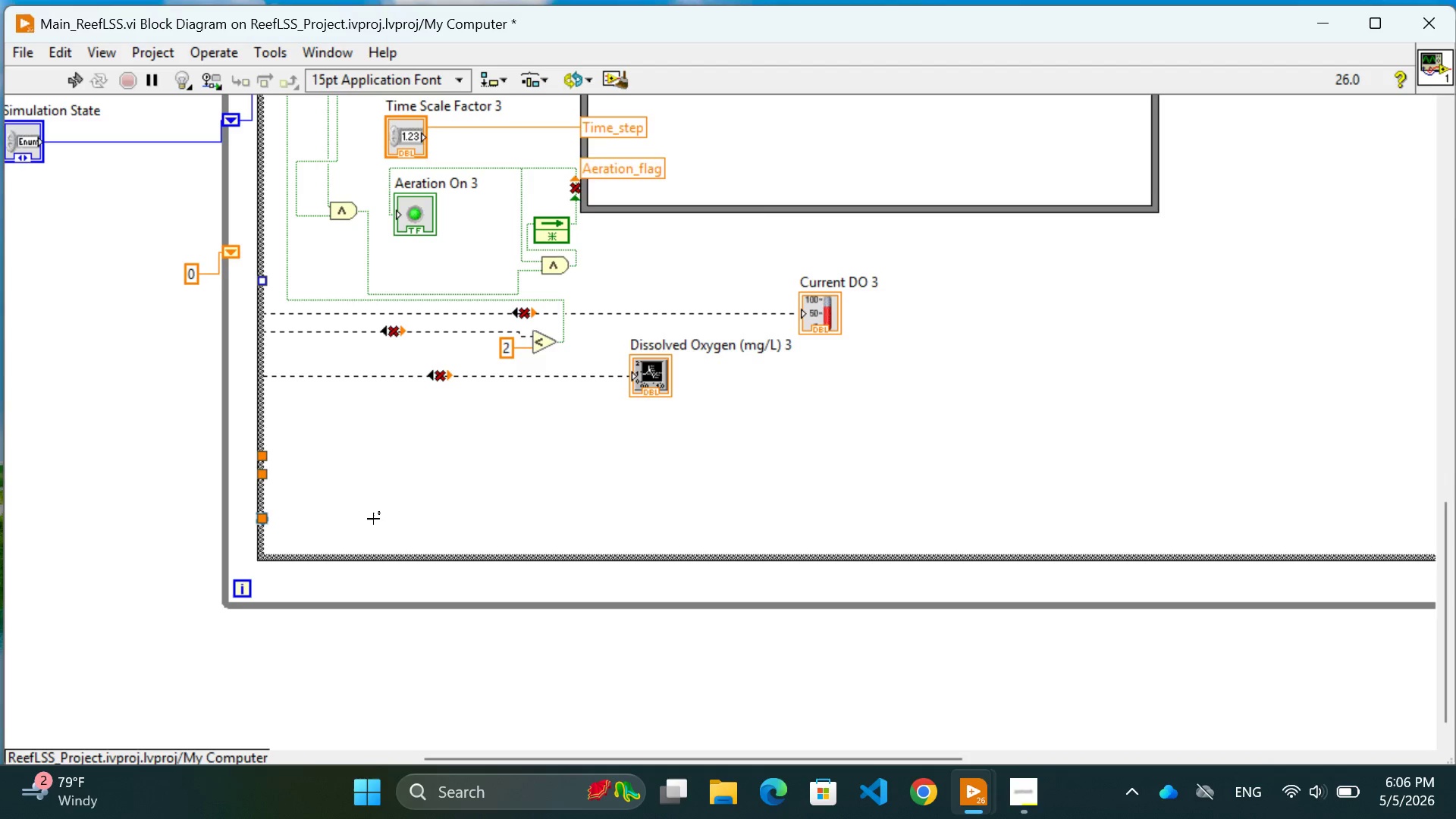 
key(Control+Z)
 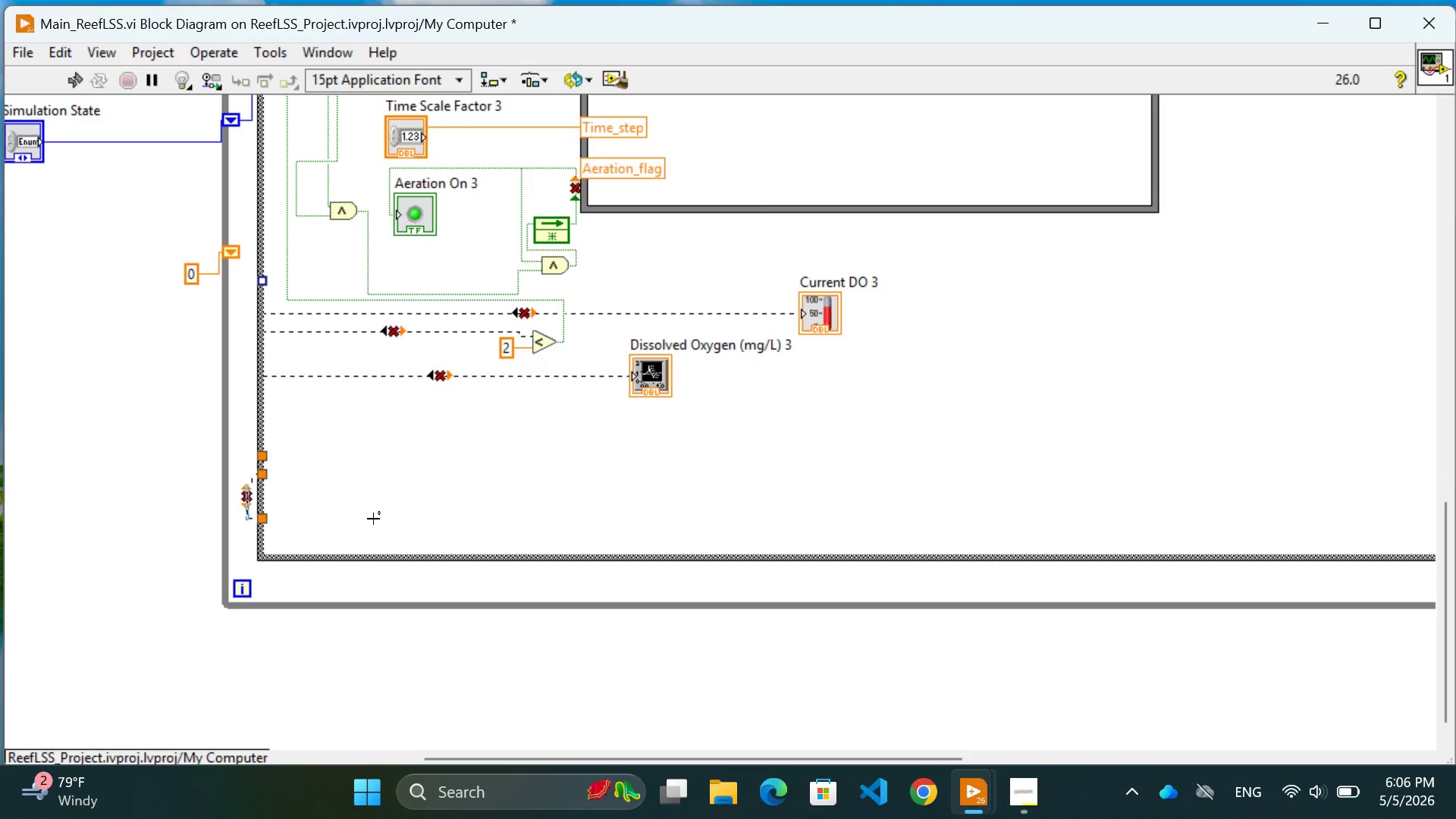 
key(Control+Z)
 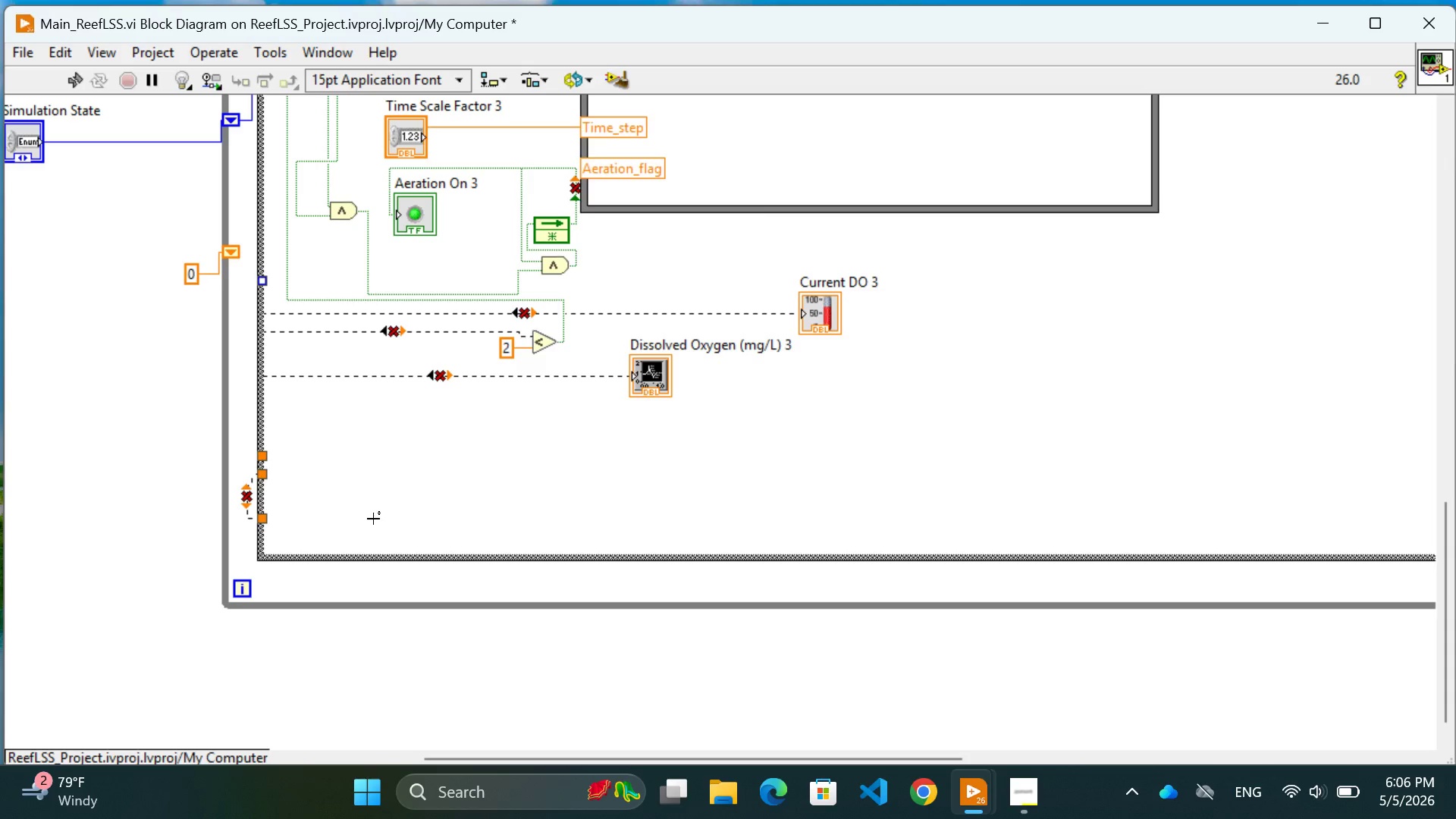 
key(Control+Z)
 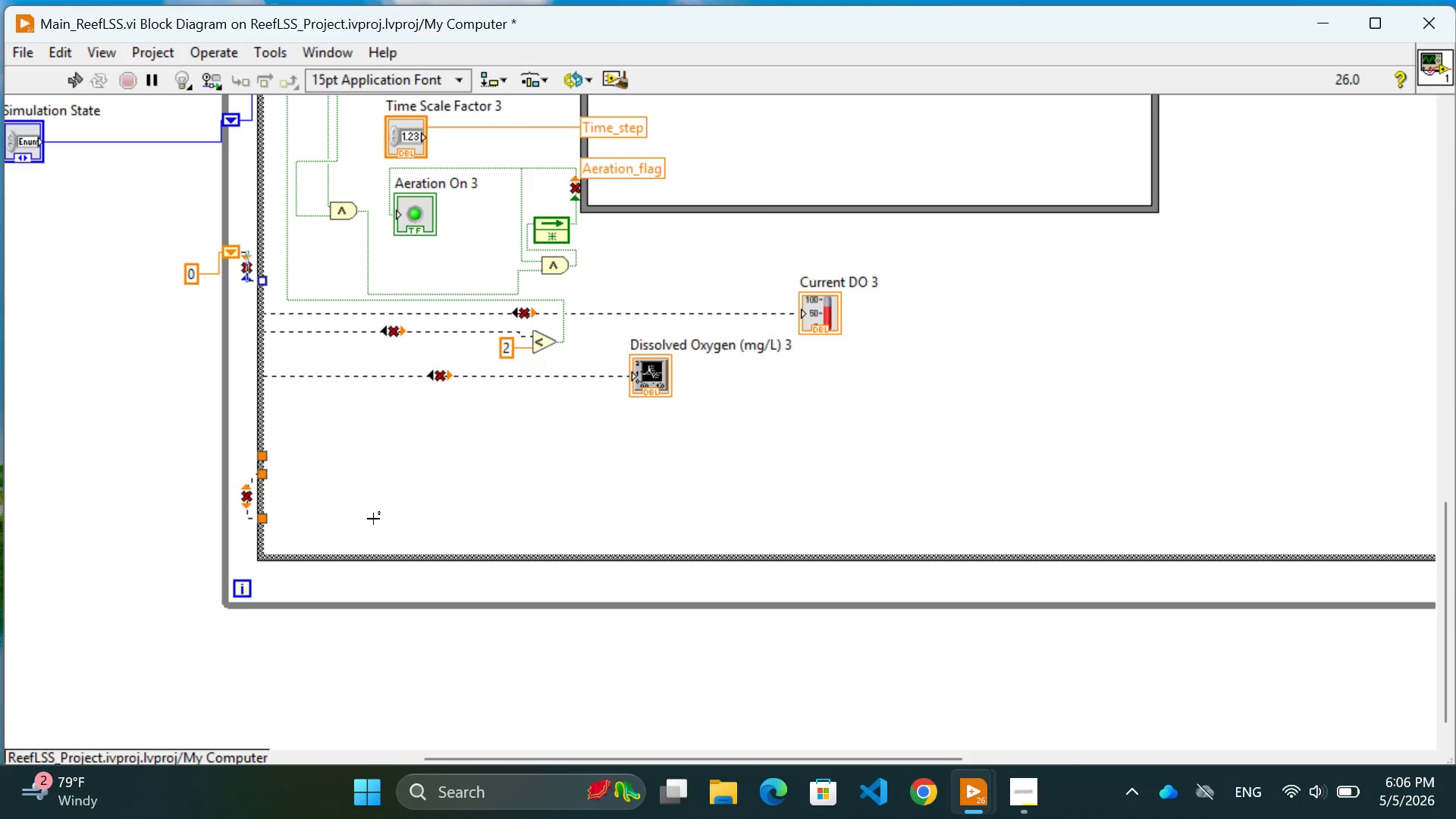 
key(Control+Z)
 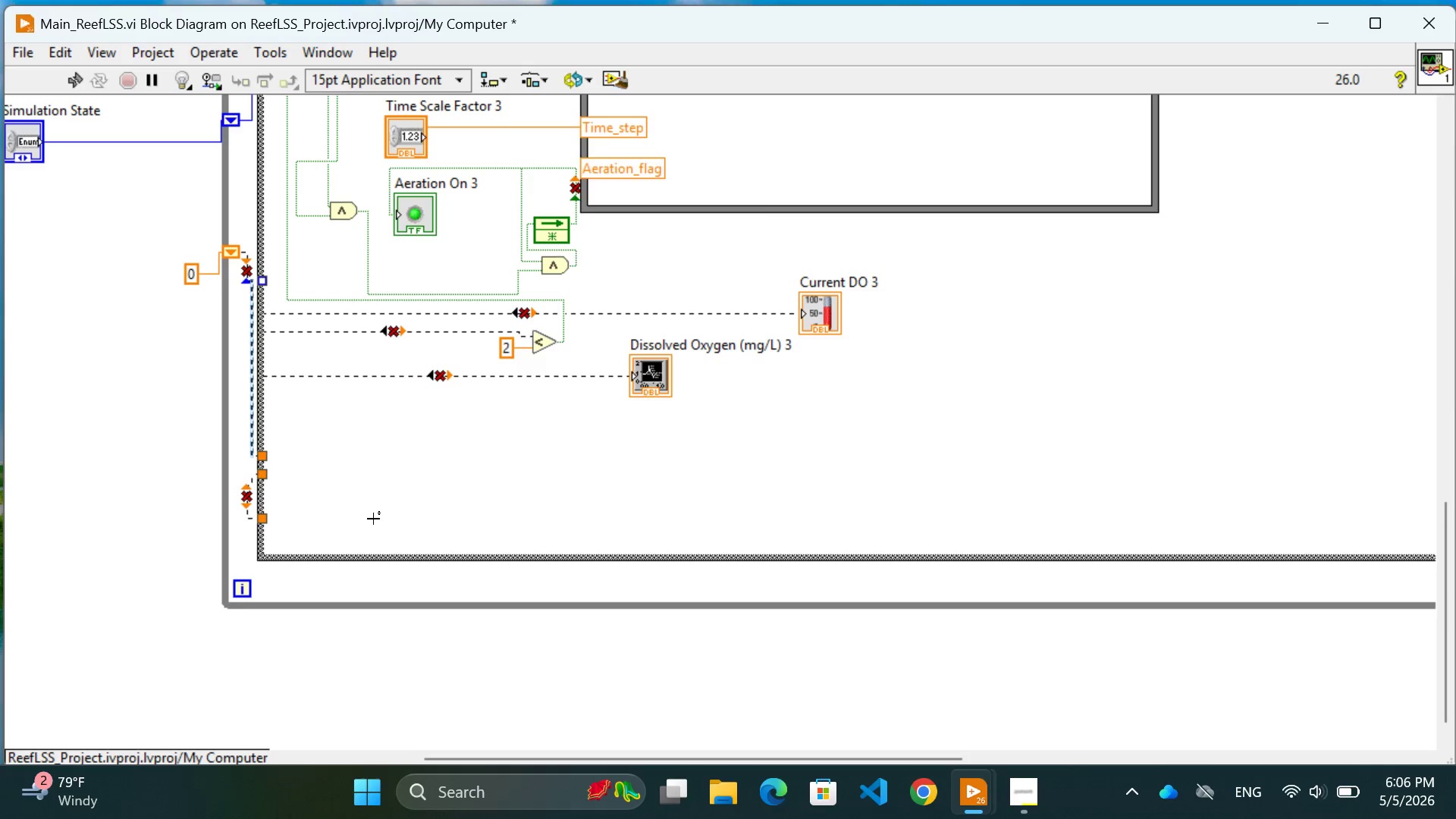 
key(Control+Z)
 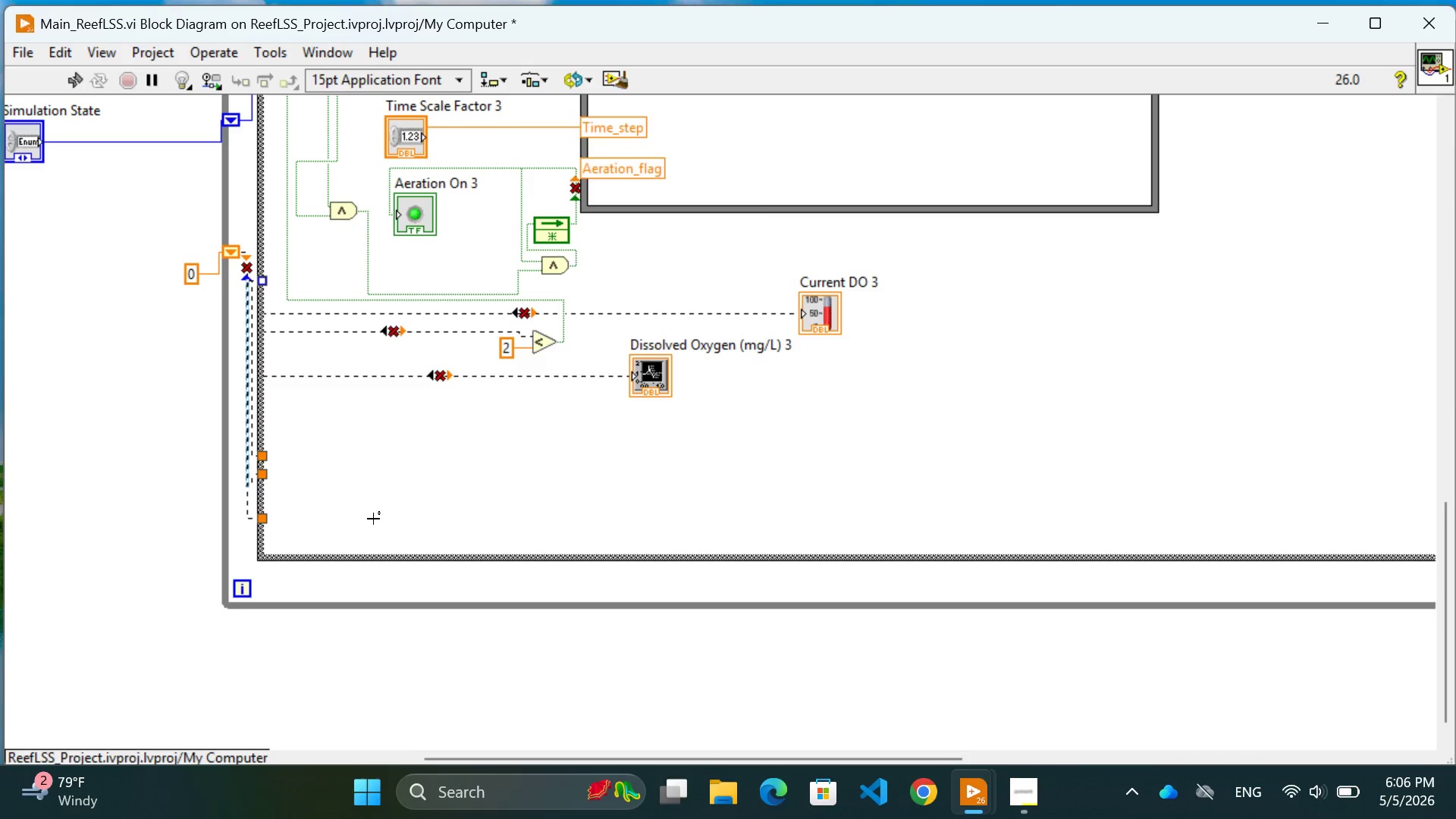 
key(Control+Z)
 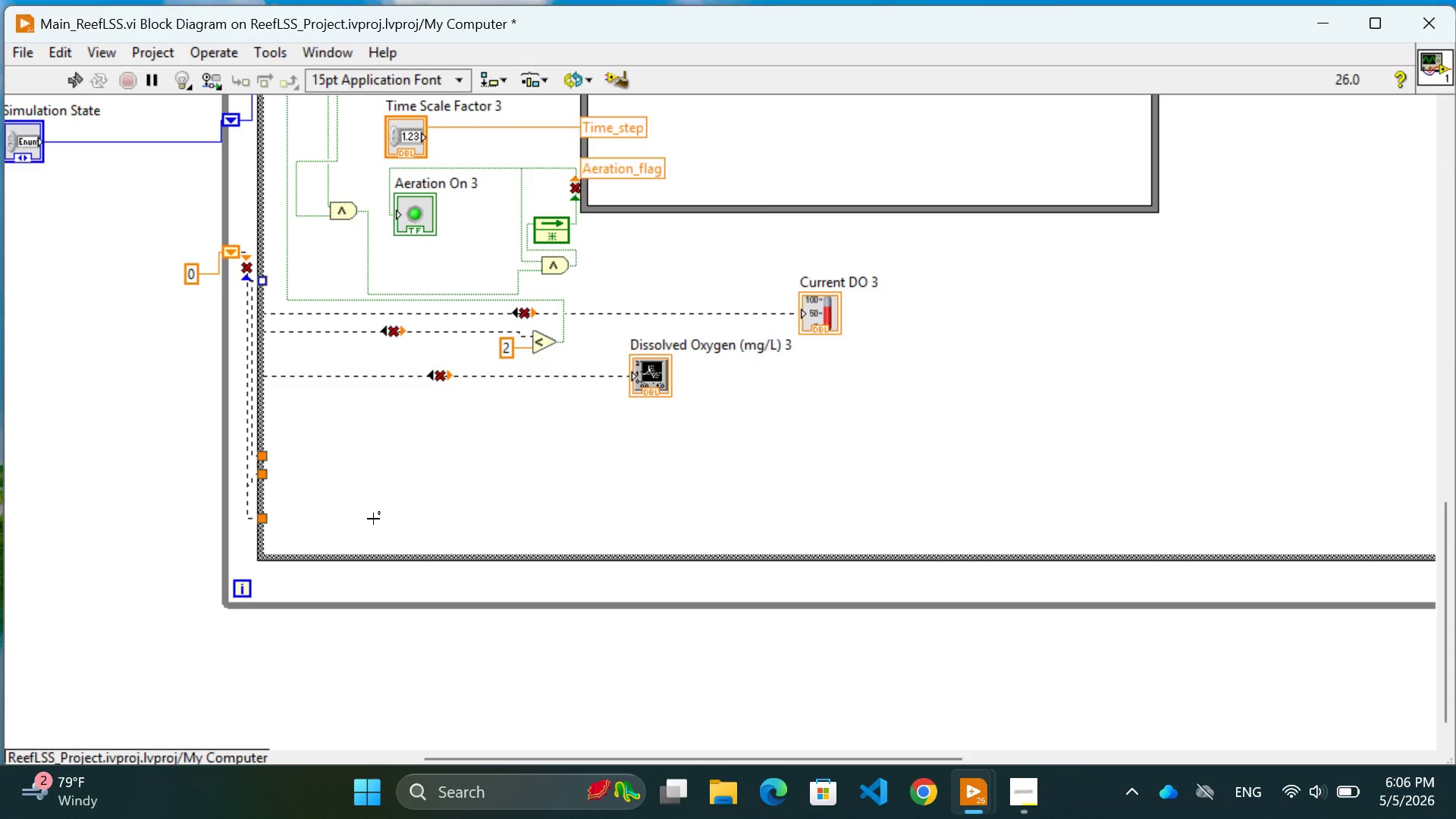 
key(Control+Z)
 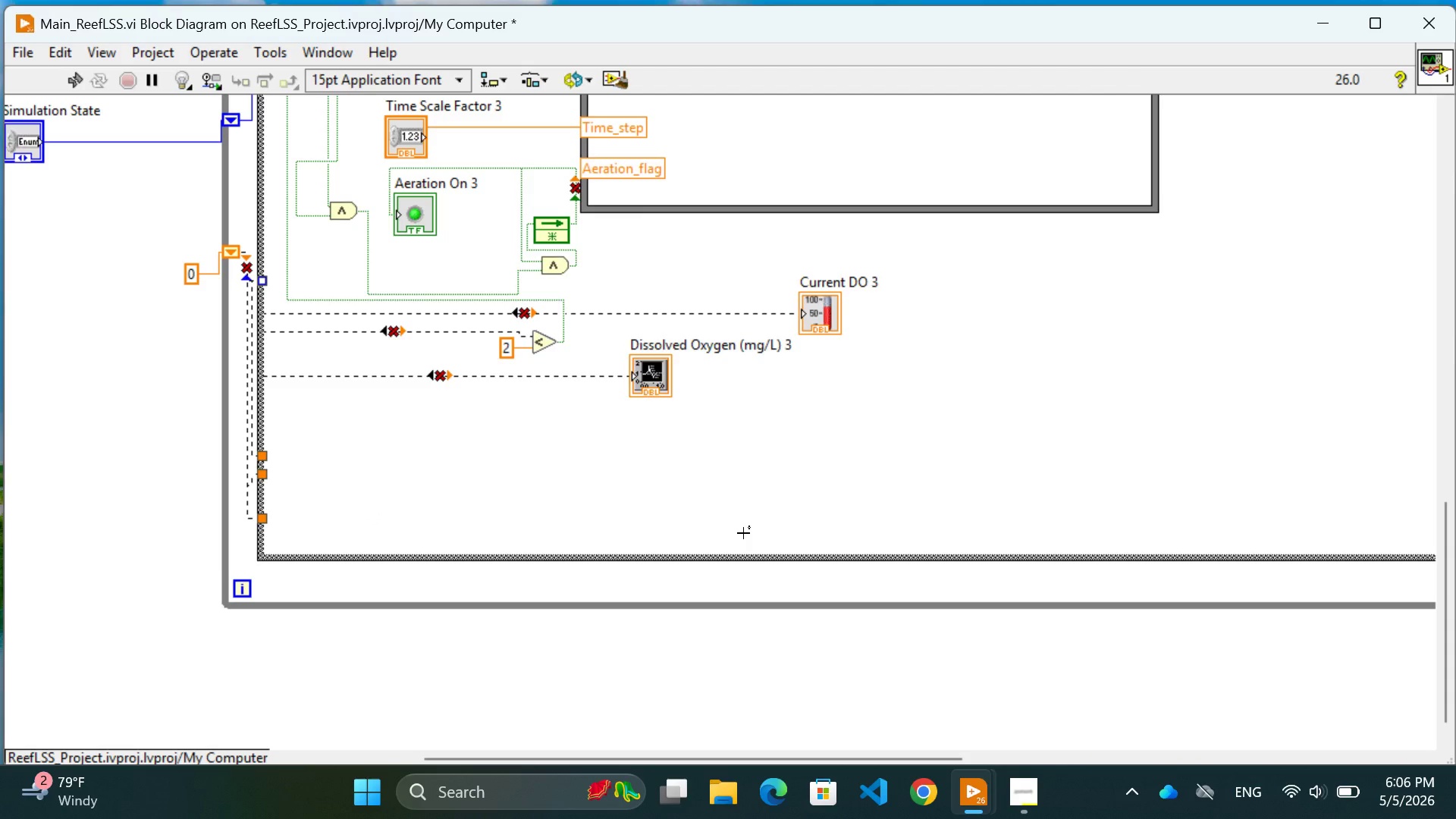 
scroll: coordinate [743, 533], scroll_direction: down, amount: 35.0
 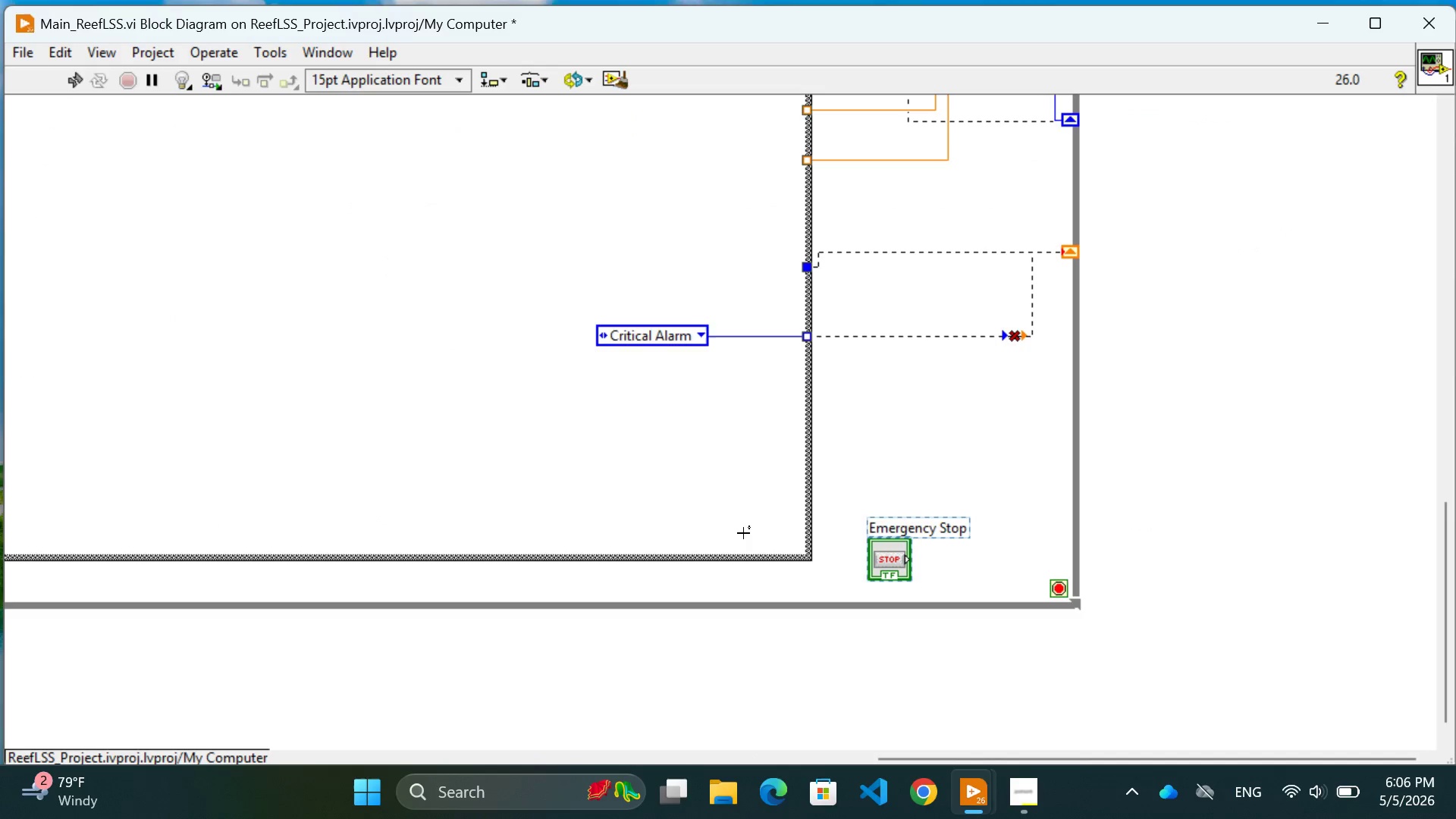 
key(Control+Z)
 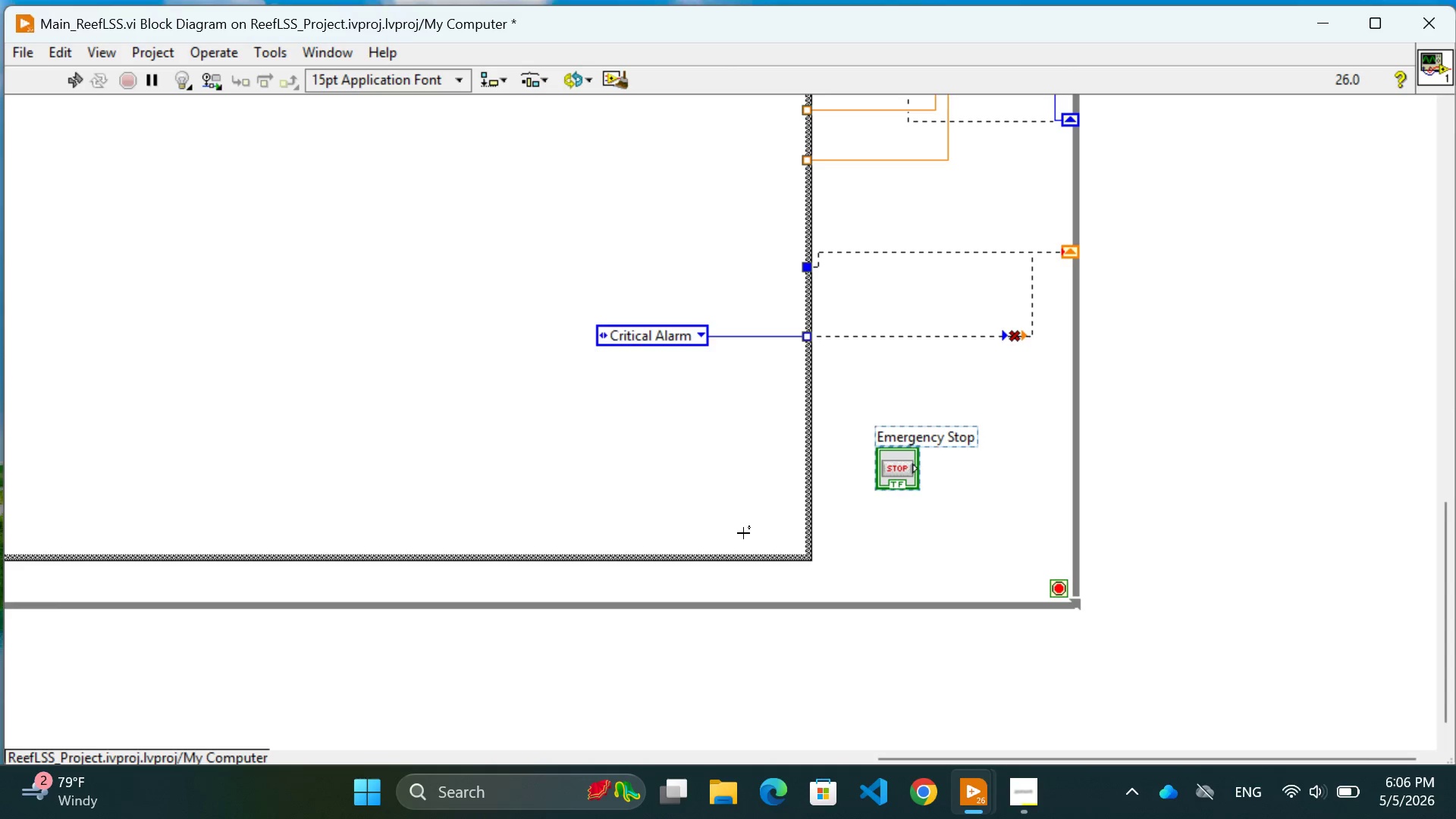 
left_click([895, 537])
 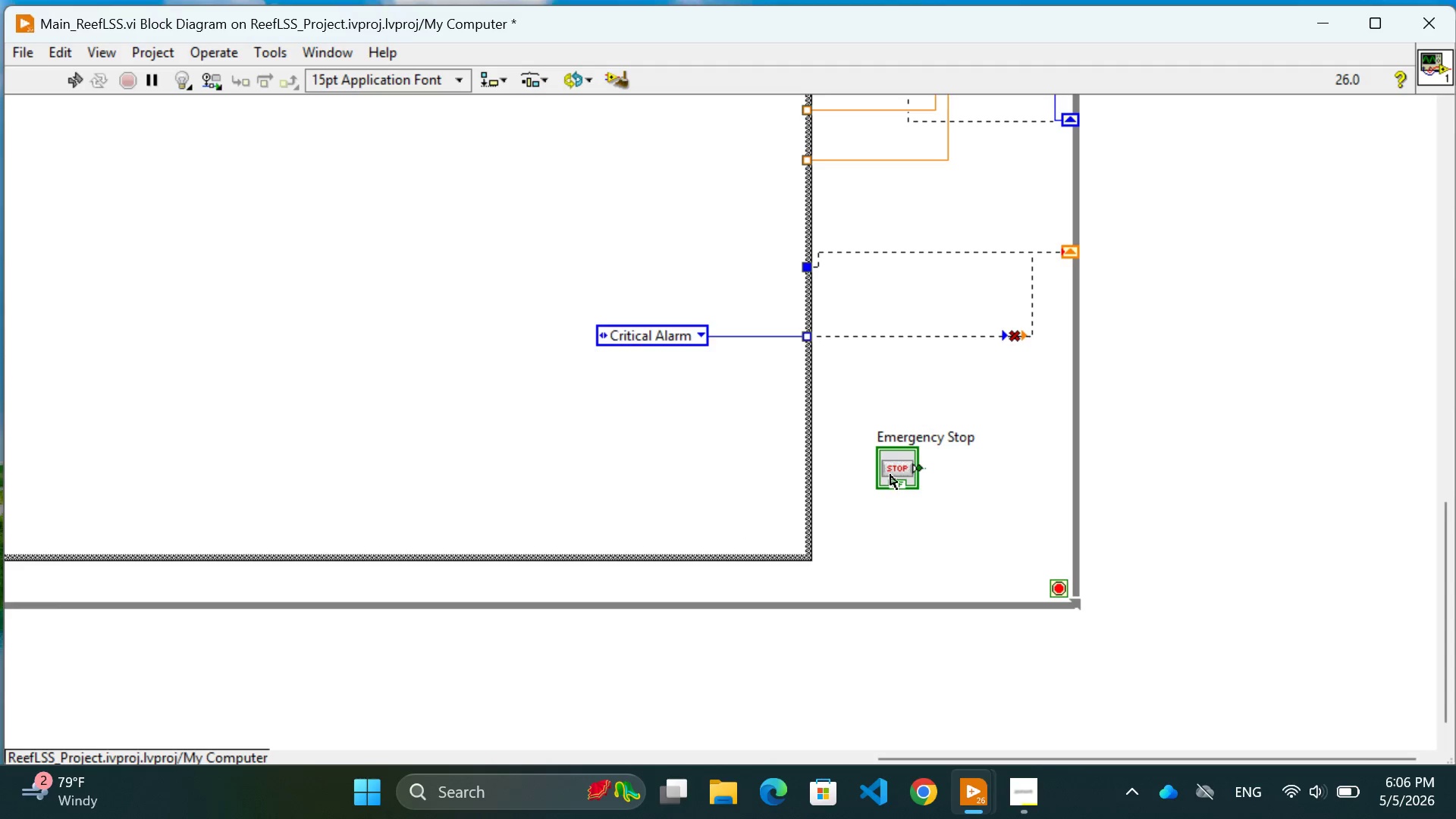 
left_click_drag(start_coordinate=[890, 474], to_coordinate=[892, 546])
 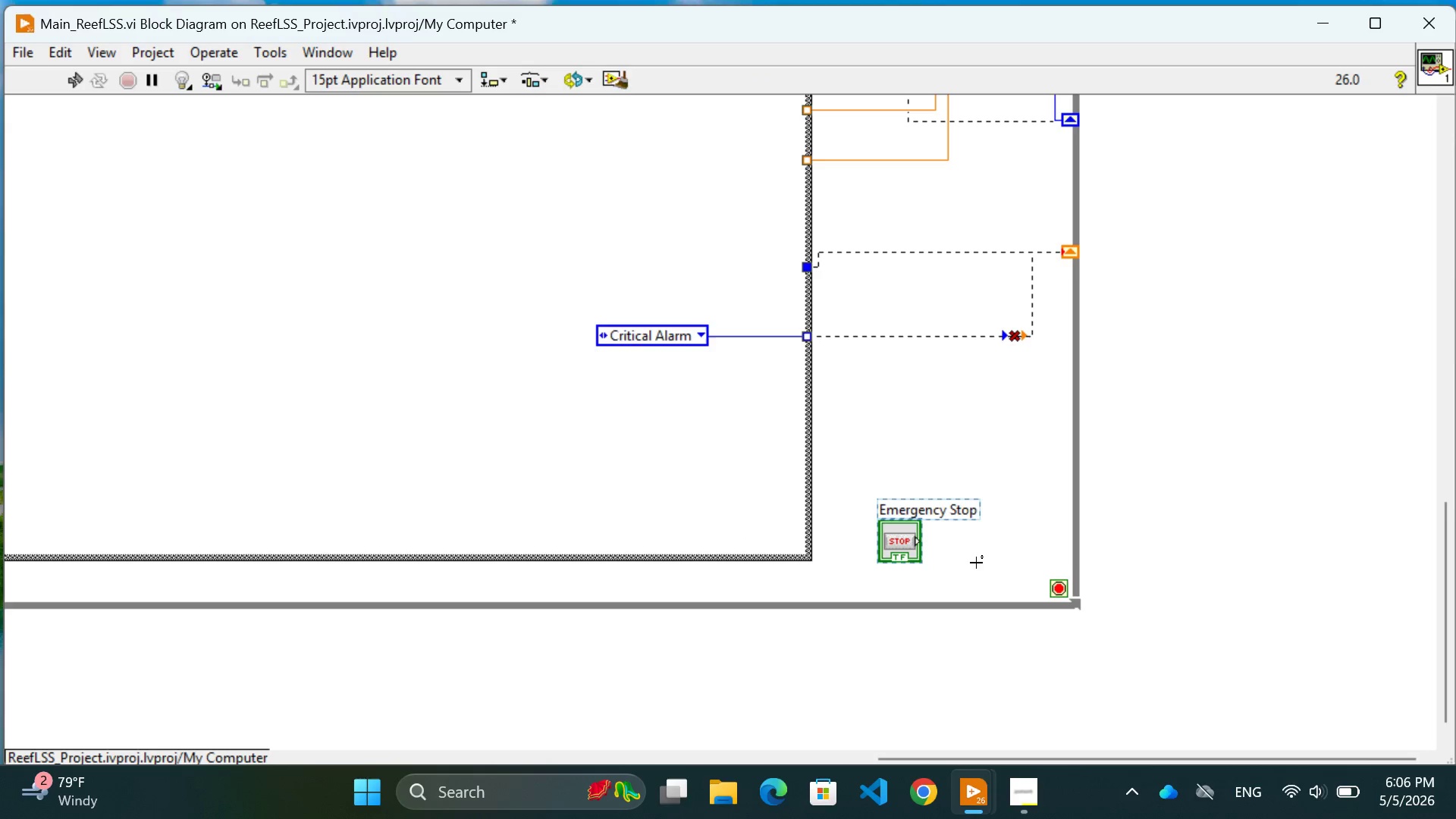 
left_click([976, 563])
 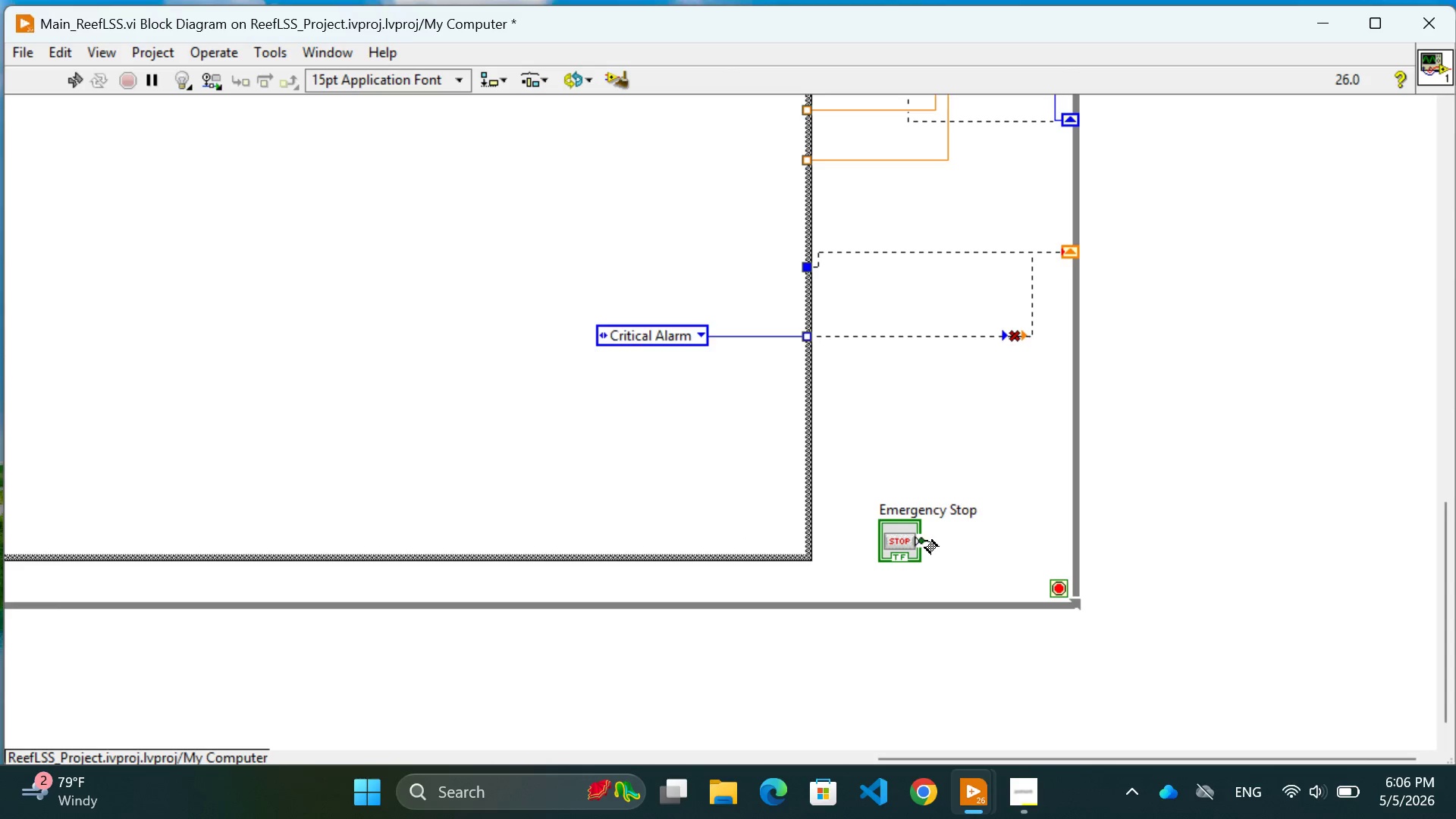 
left_click([919, 541])
 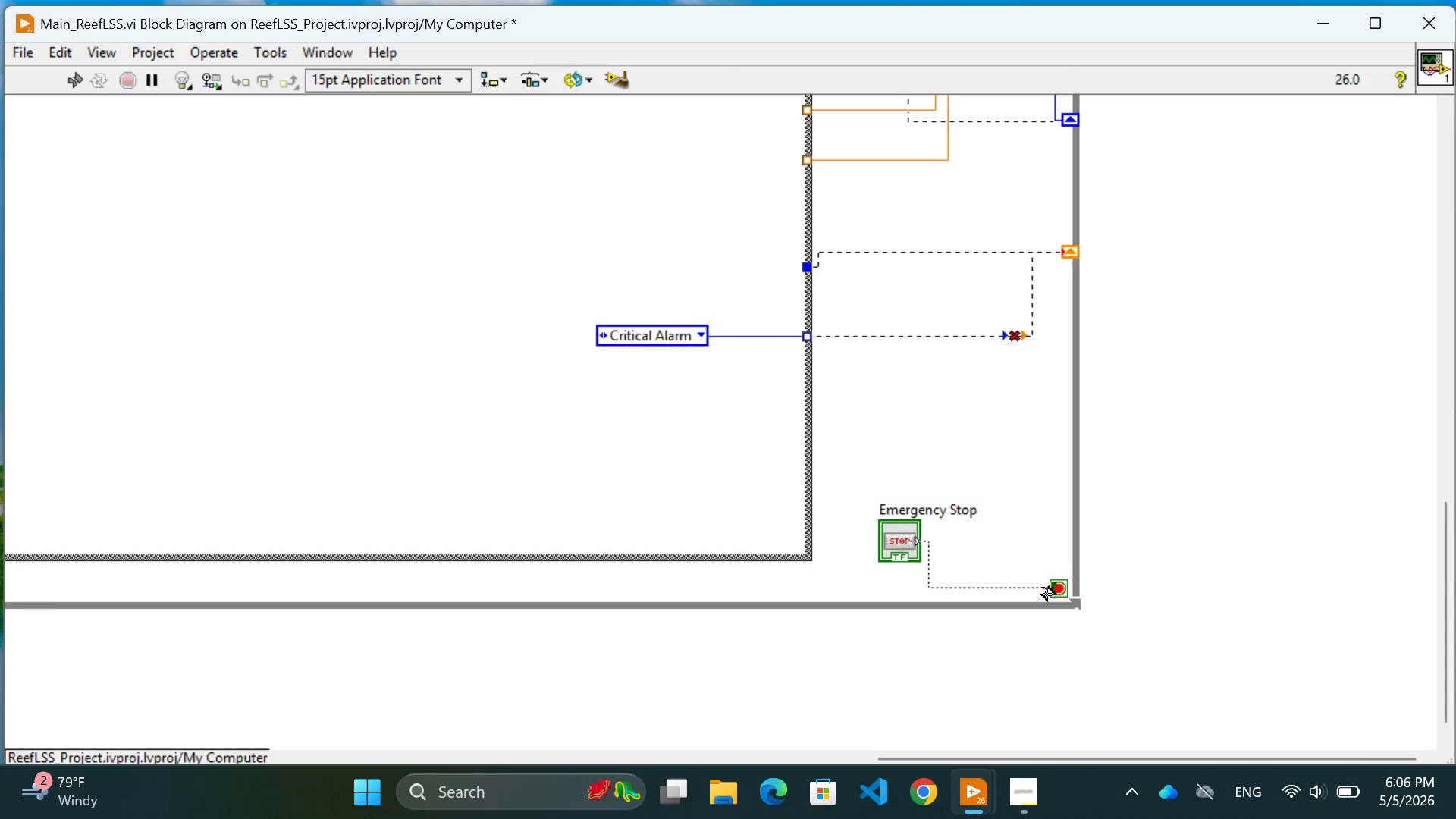 
left_click([1042, 588])
 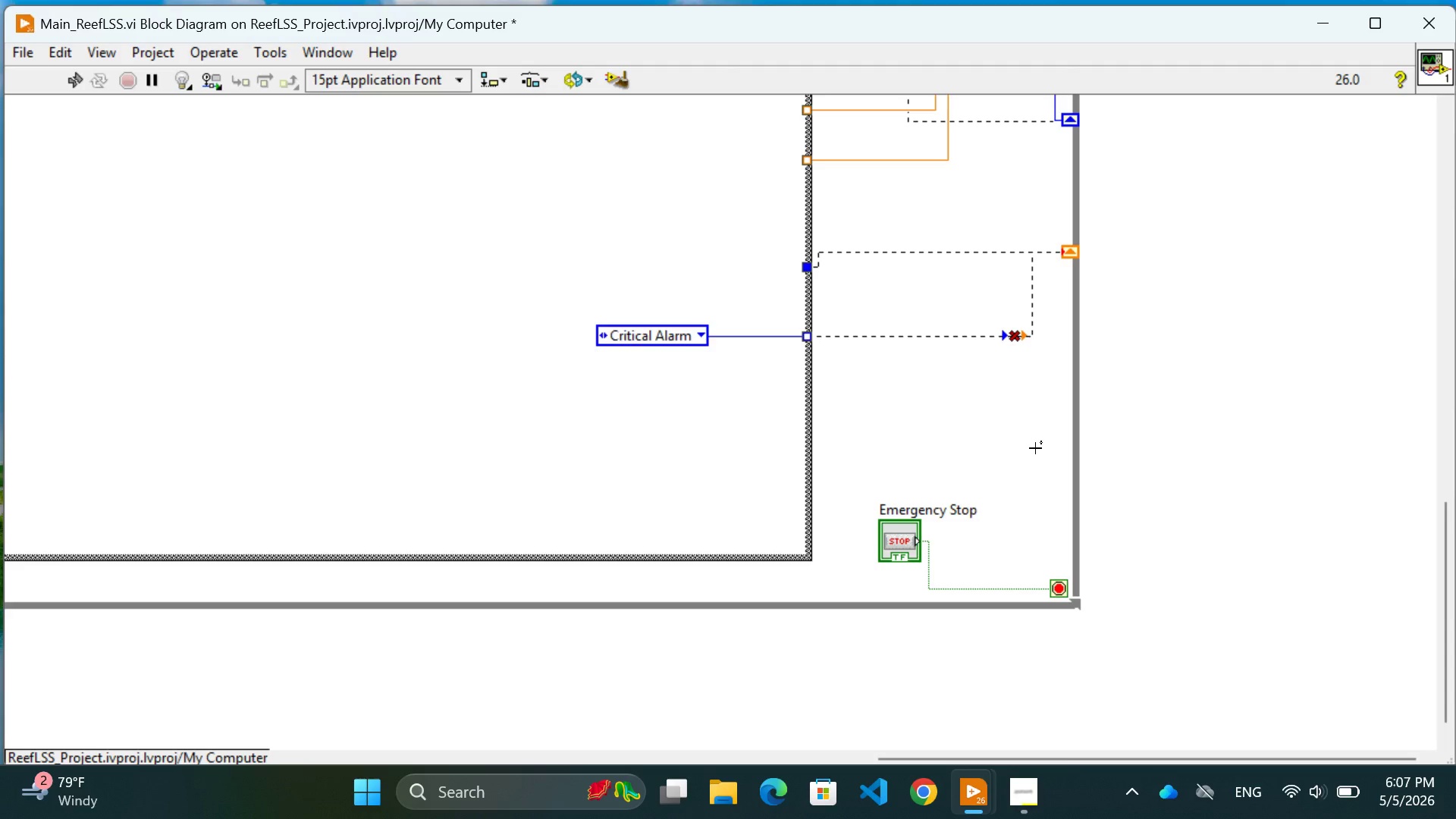 
wait(19.69)
 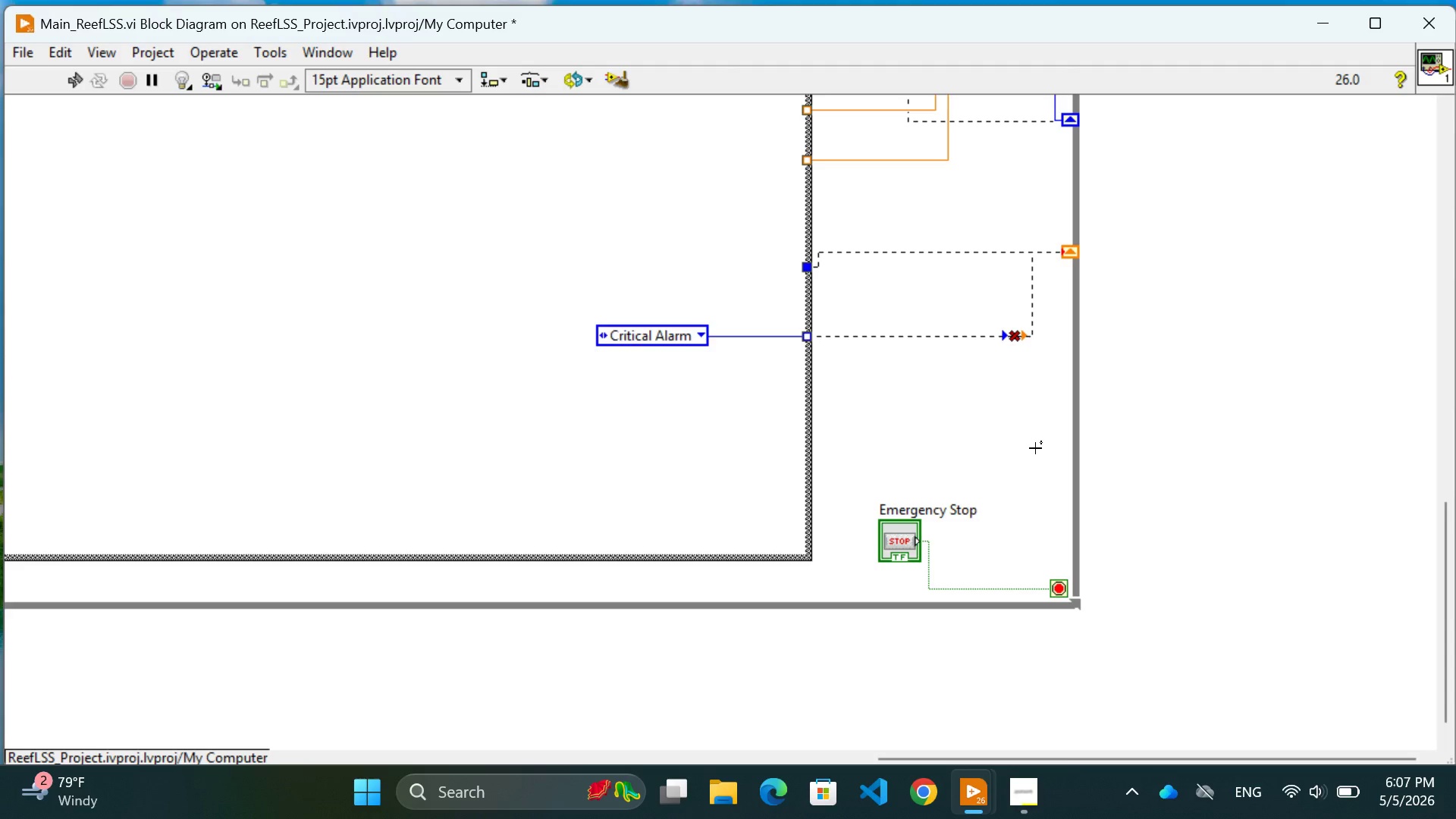 
scroll: coordinate [1035, 448], scroll_direction: up, amount: 37.0
 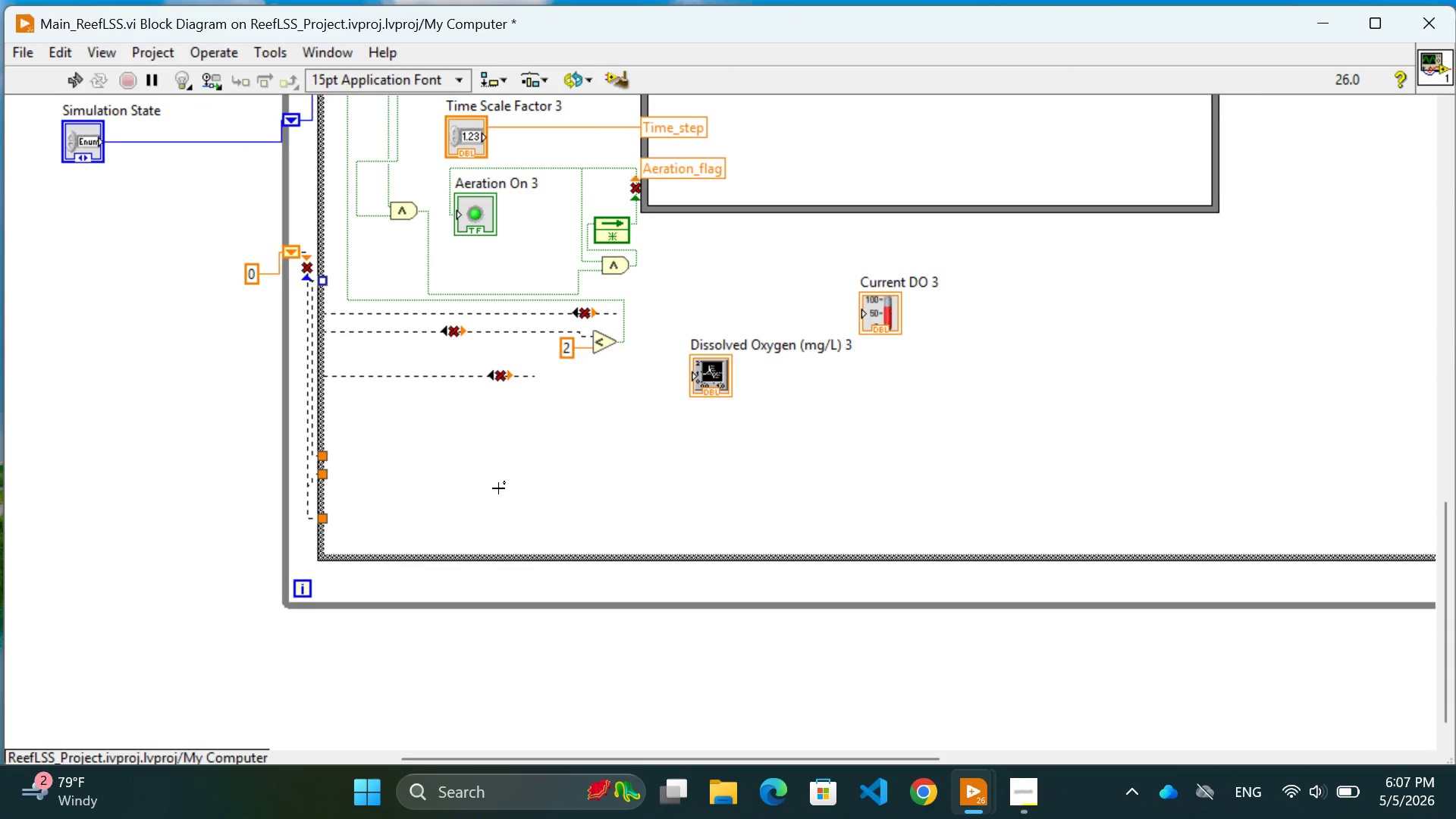 
left_click([498, 488])
 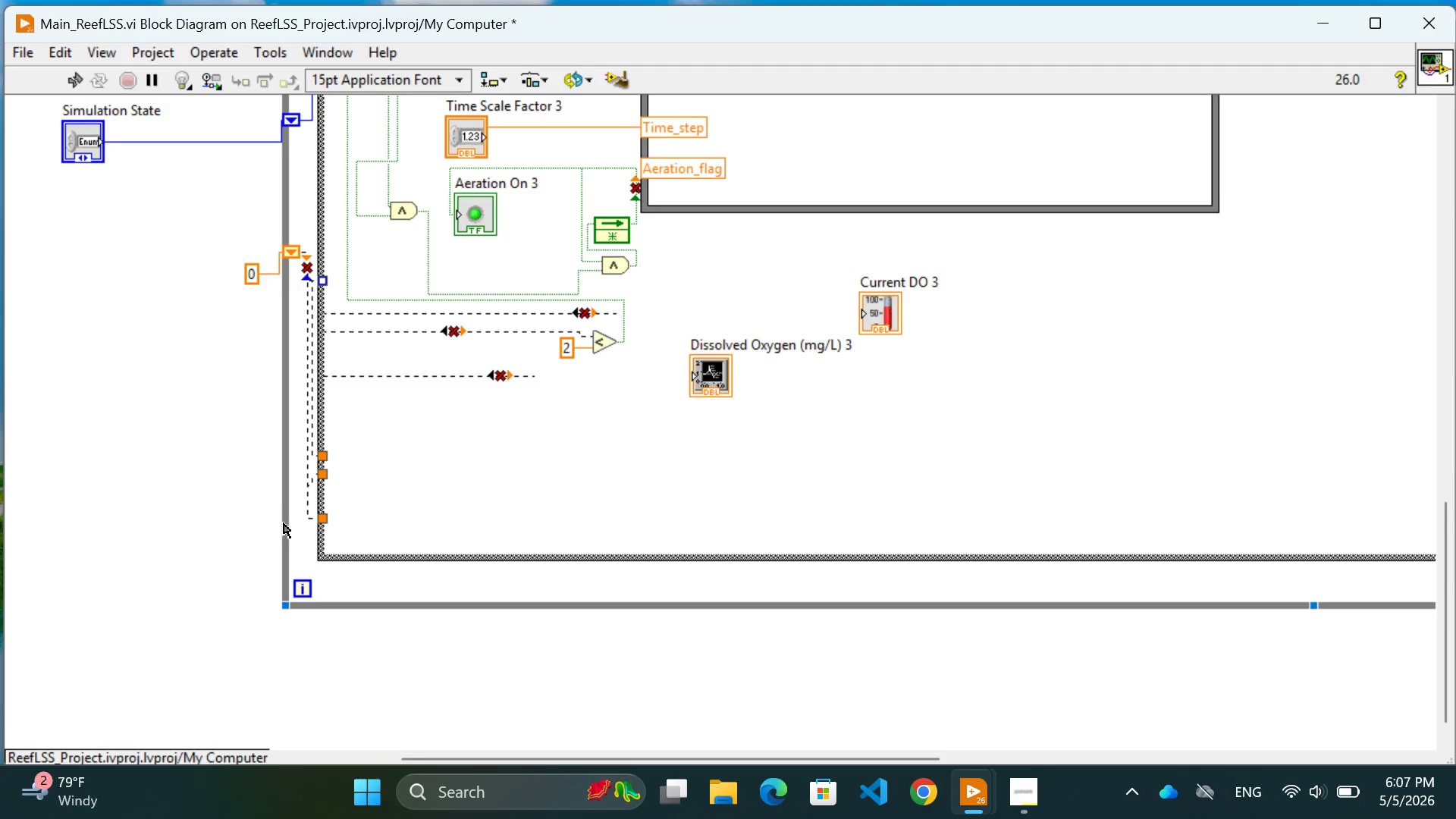 
left_click([284, 523])
 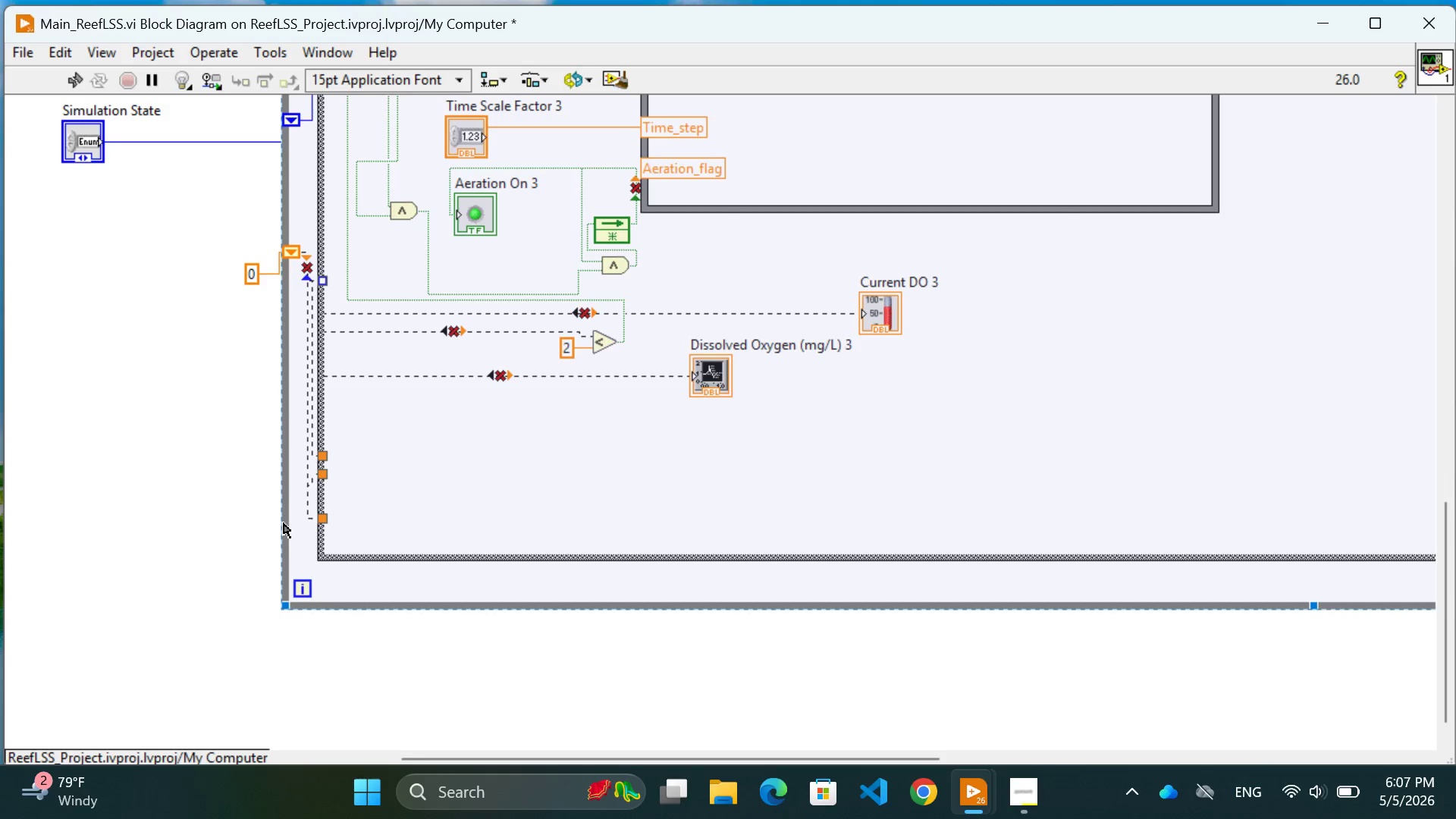 
right_click([284, 523])
 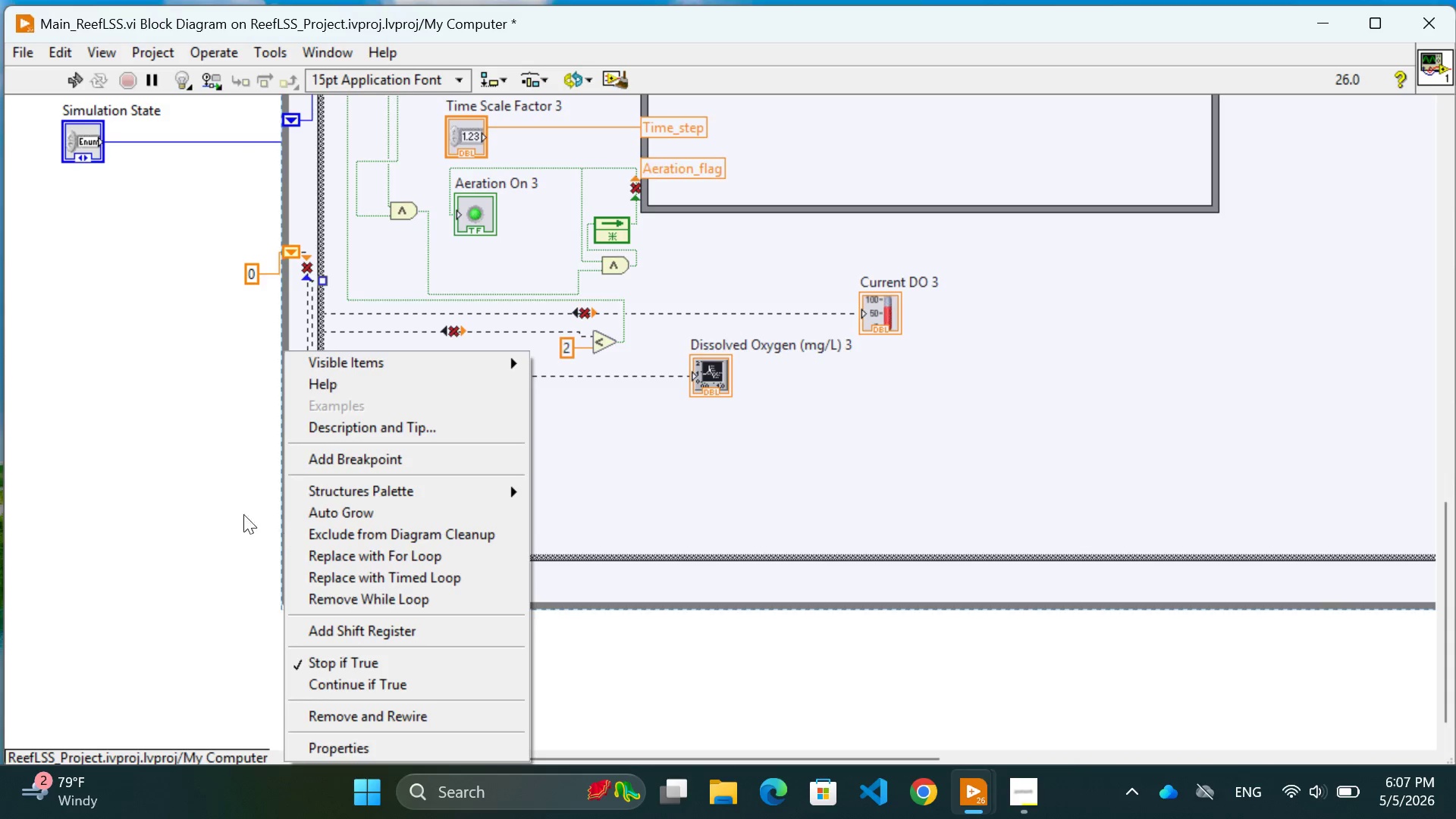 
left_click([127, 501])
 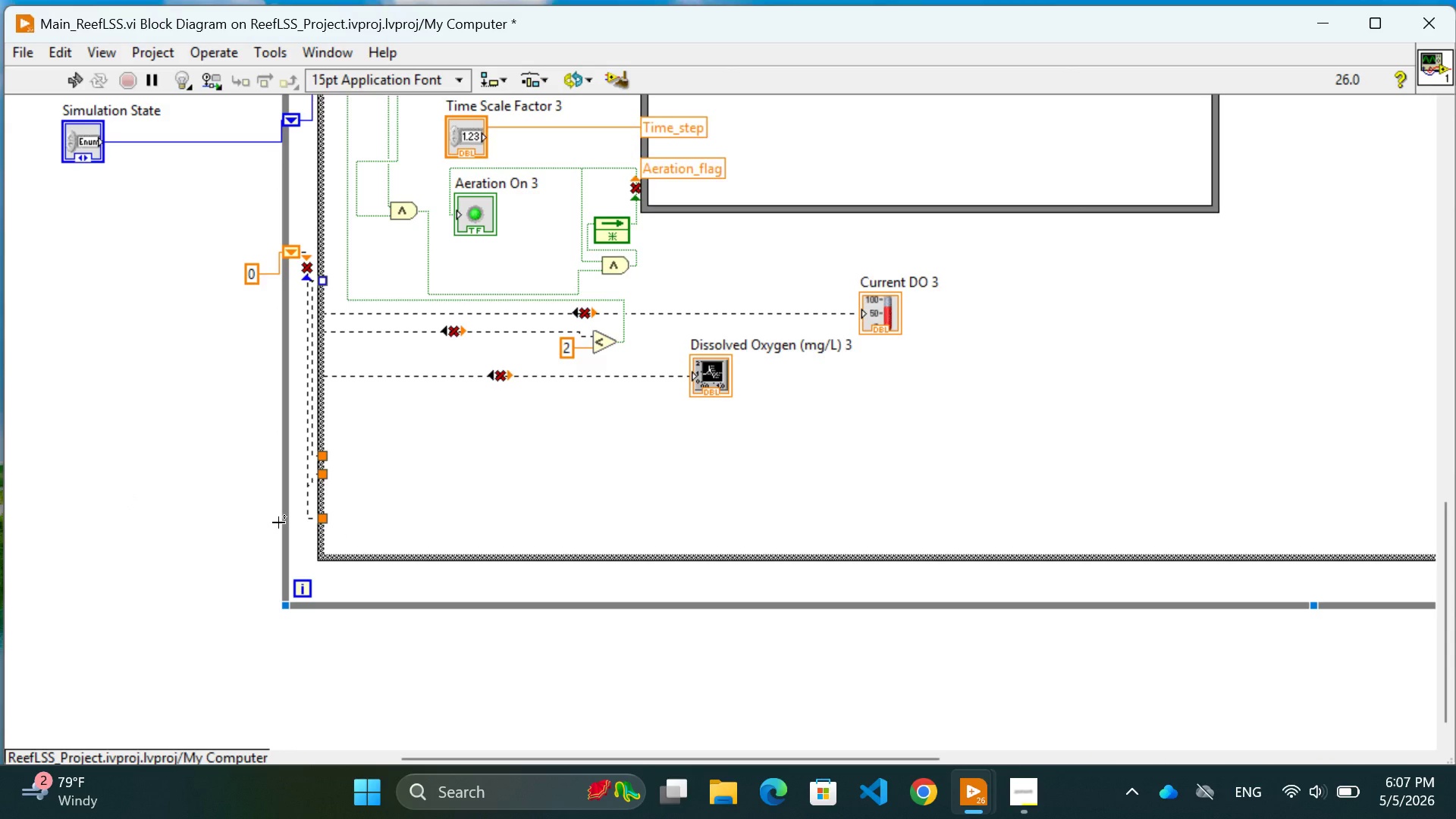 
right_click([283, 525])
 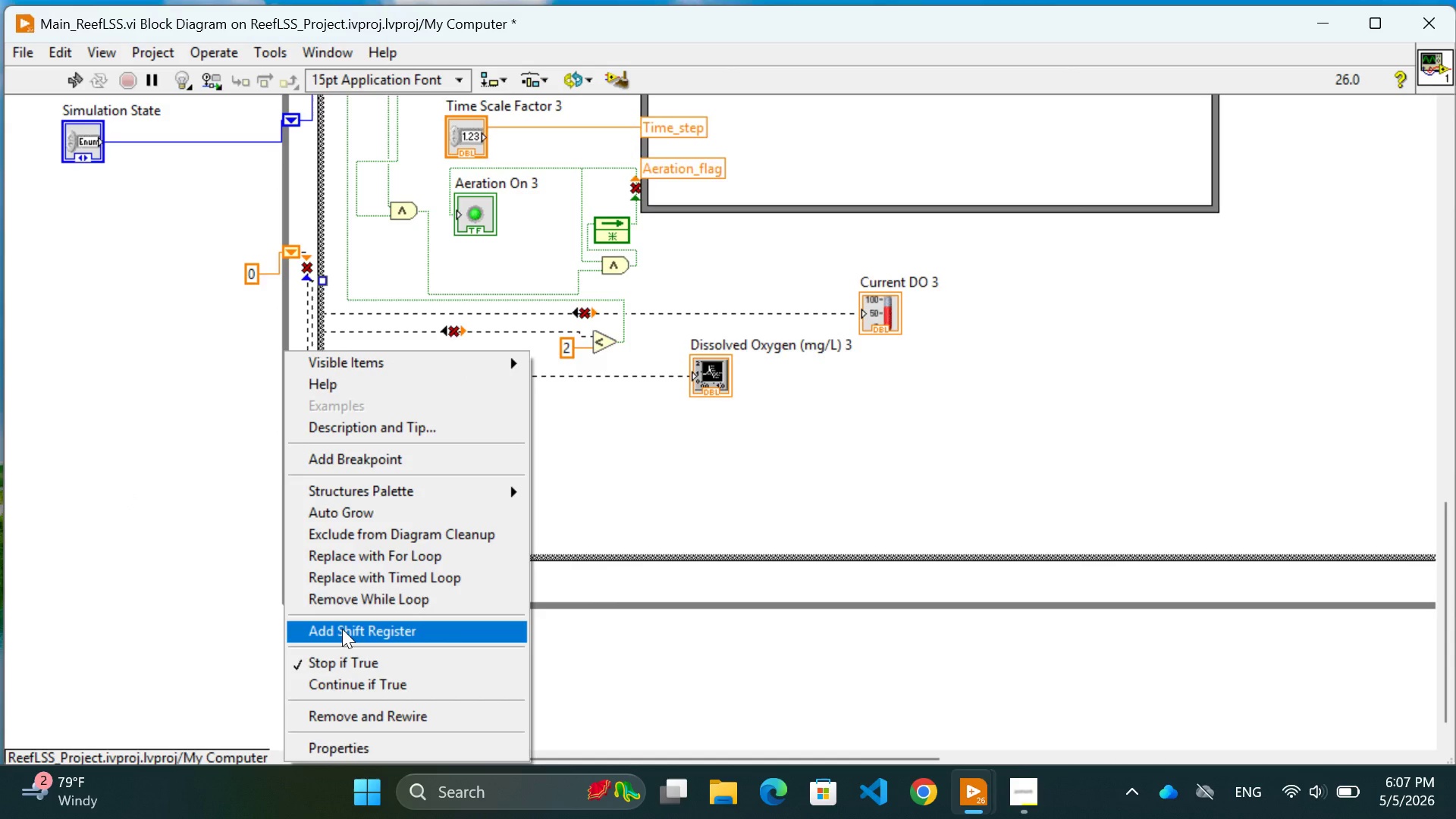 
left_click([342, 629])
 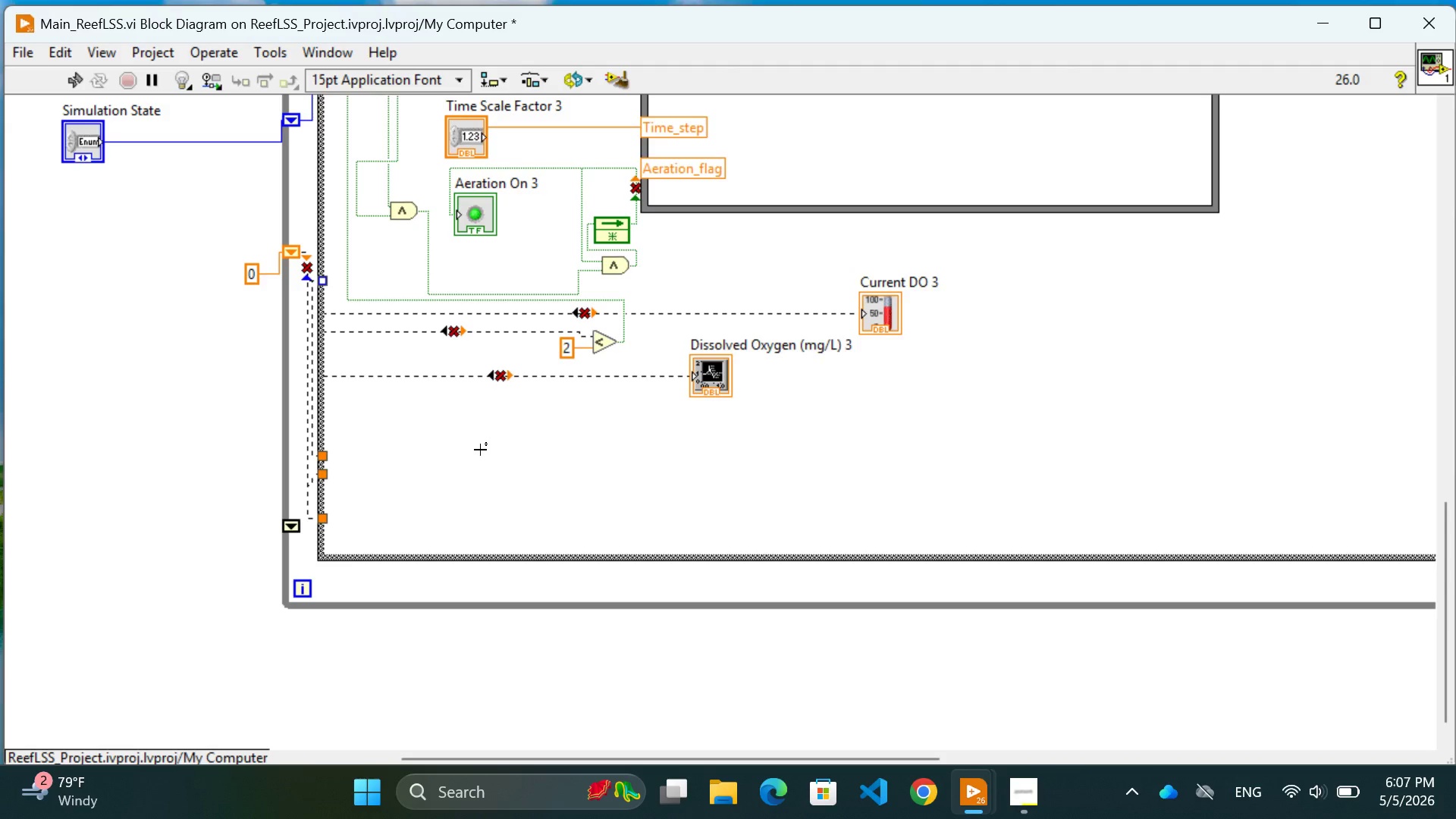 
wait(35.12)
 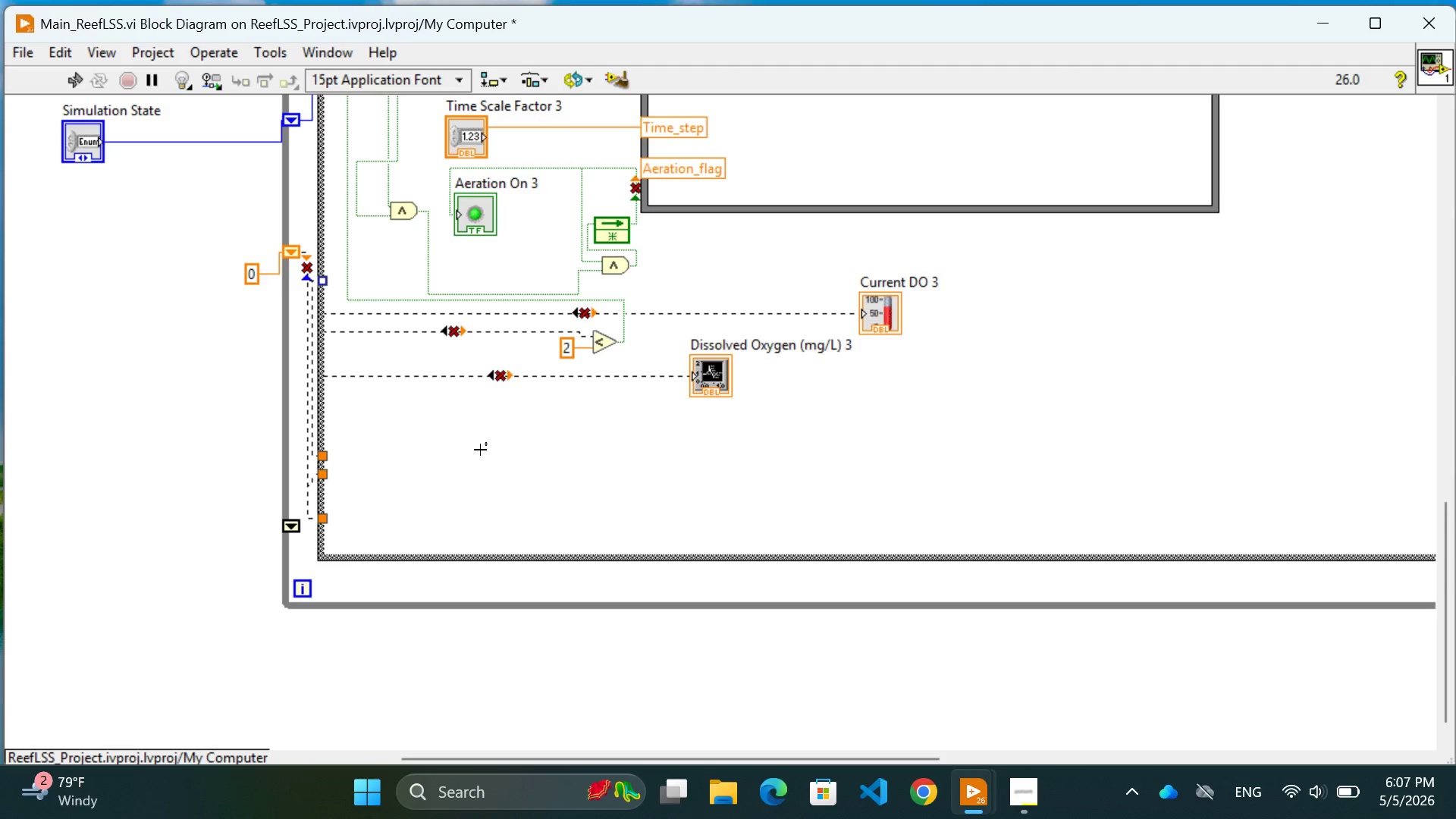 
scroll: coordinate [315, 454], scroll_direction: up, amount: 29.0
 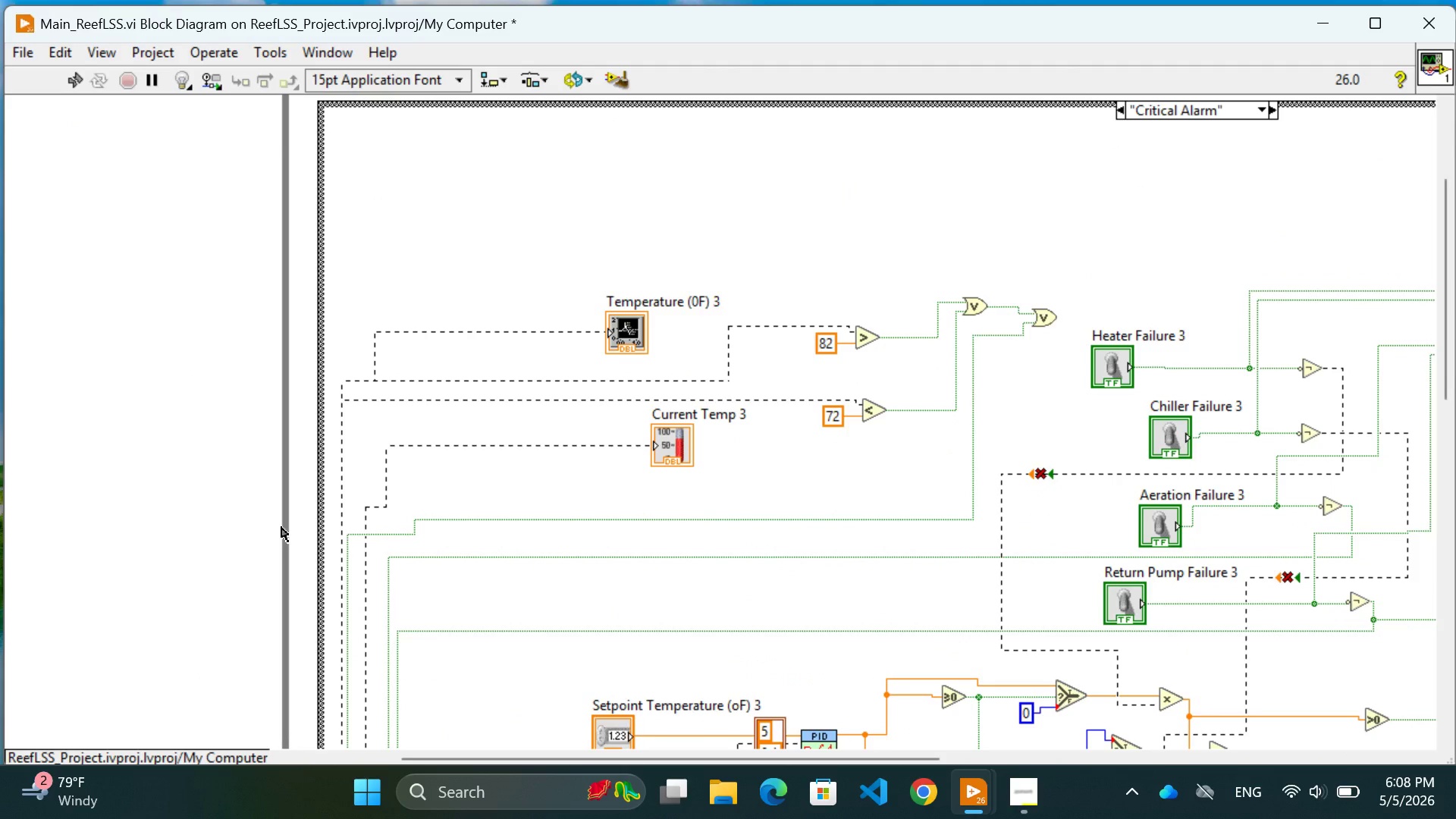 
scroll: coordinate [281, 527], scroll_direction: down, amount: 15.0
 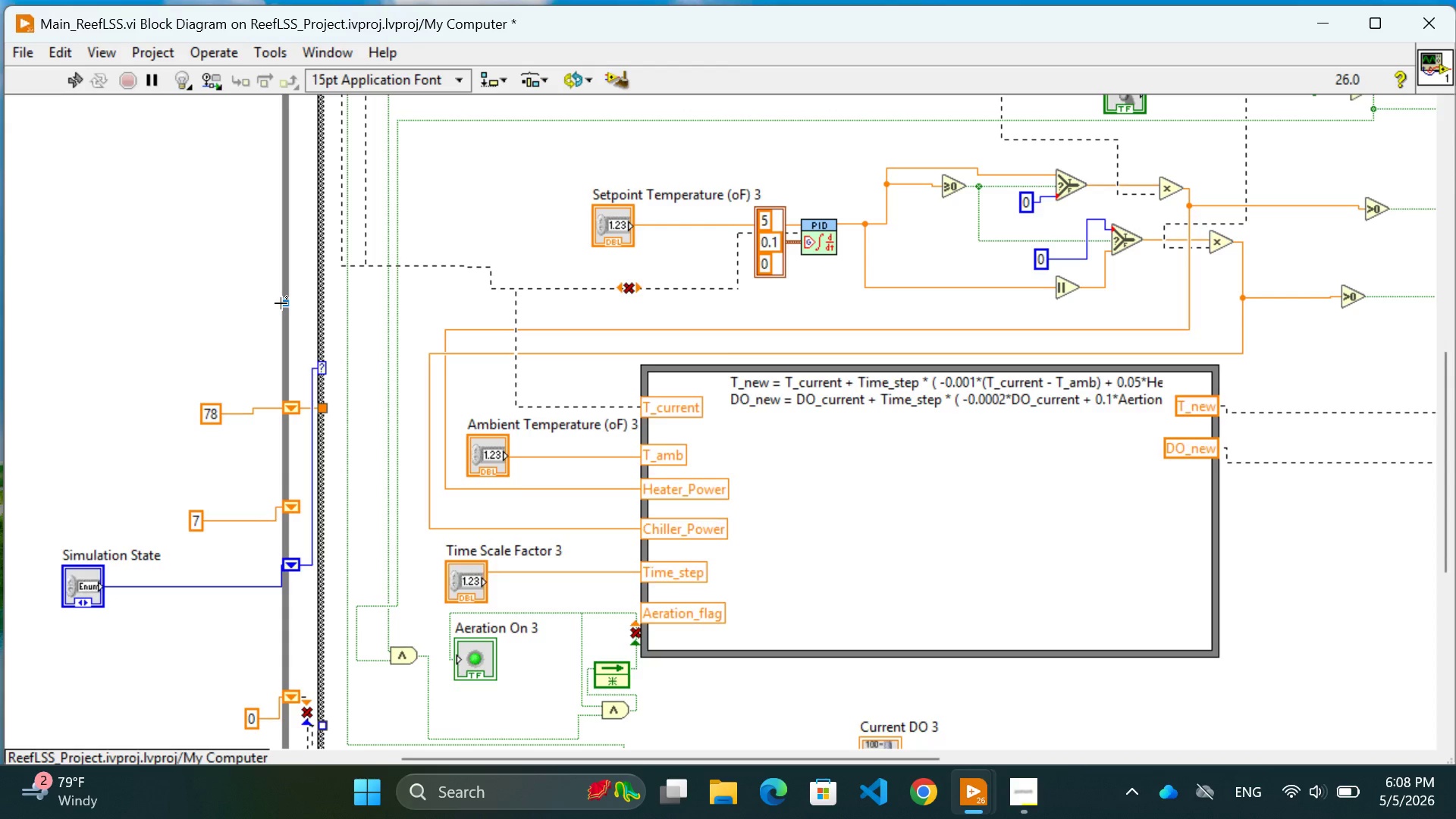 
left_click_drag(start_coordinate=[282, 303], to_coordinate=[266, 309])
 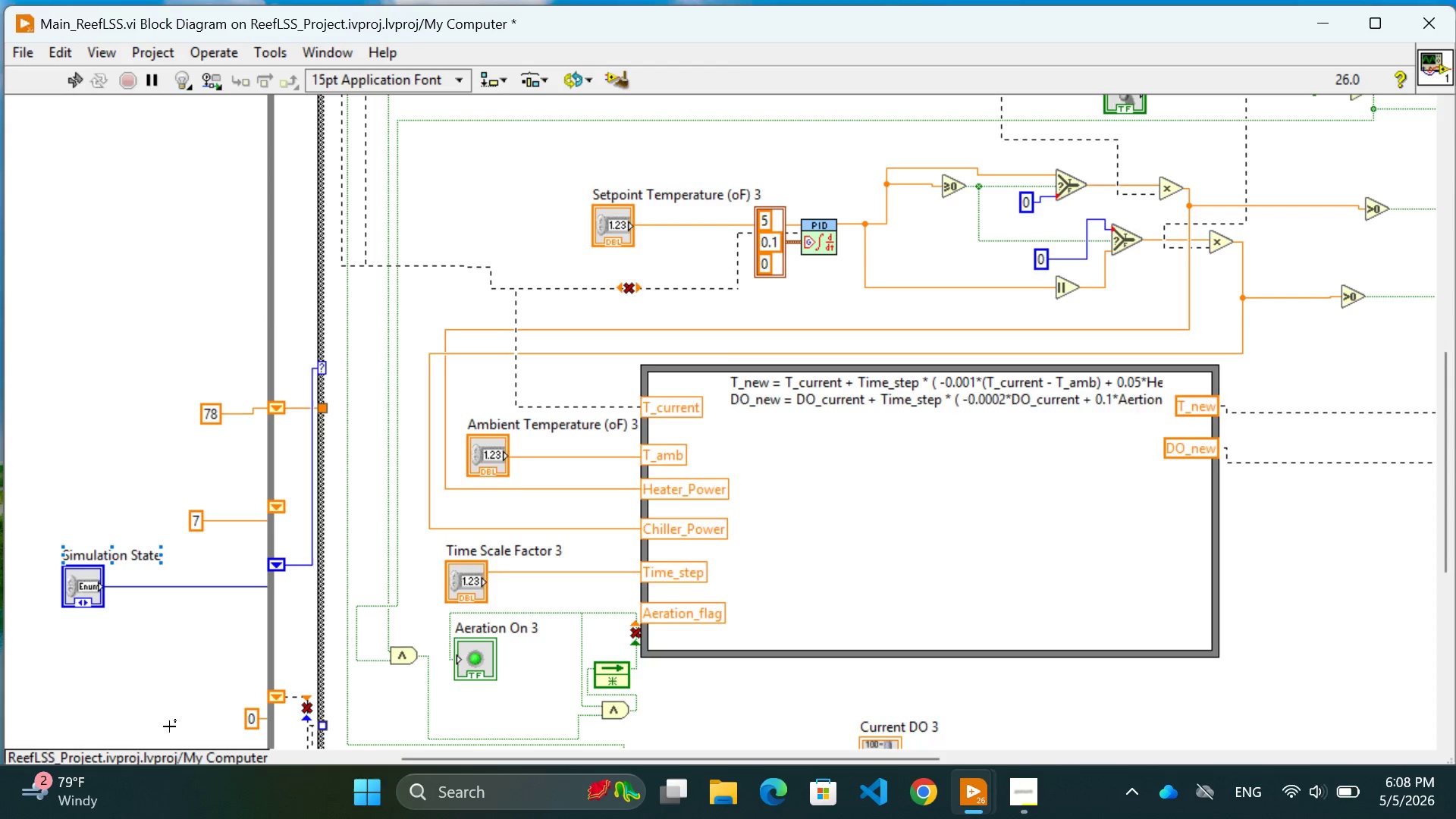 
left_click([170, 727])
 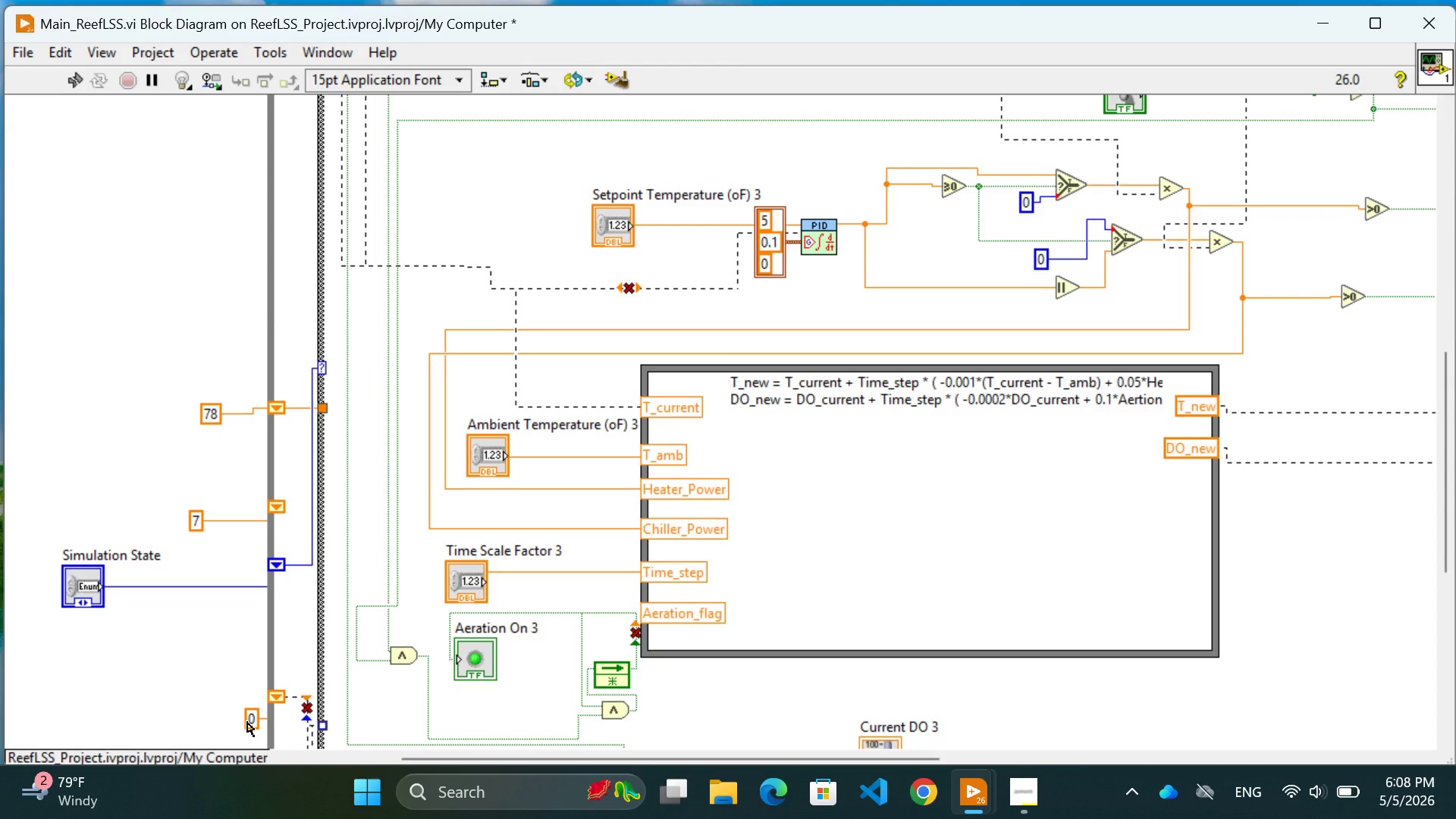 
left_click_drag(start_coordinate=[247, 722], to_coordinate=[202, 702])
 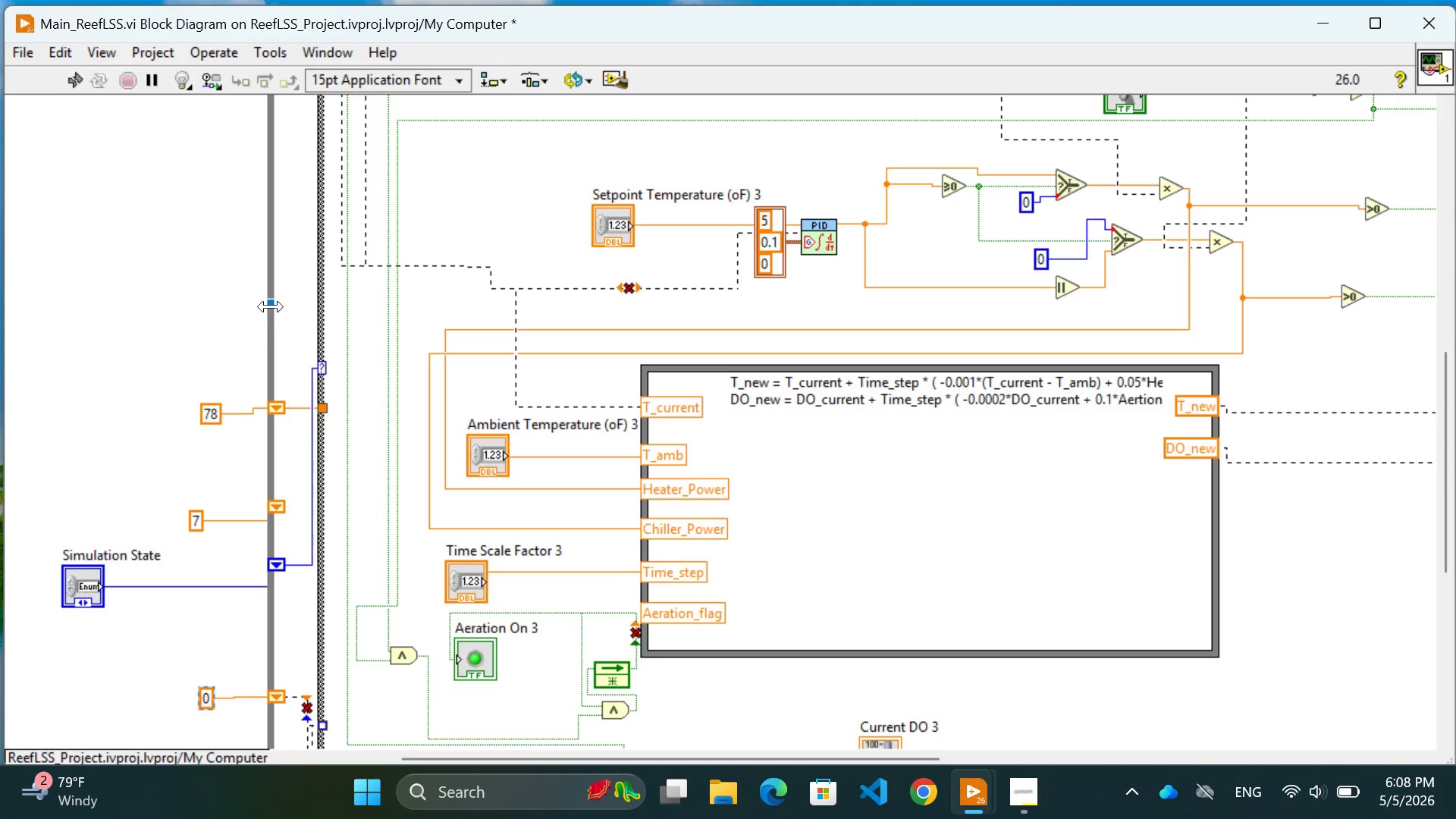 
left_click_drag(start_coordinate=[269, 305], to_coordinate=[241, 308])
 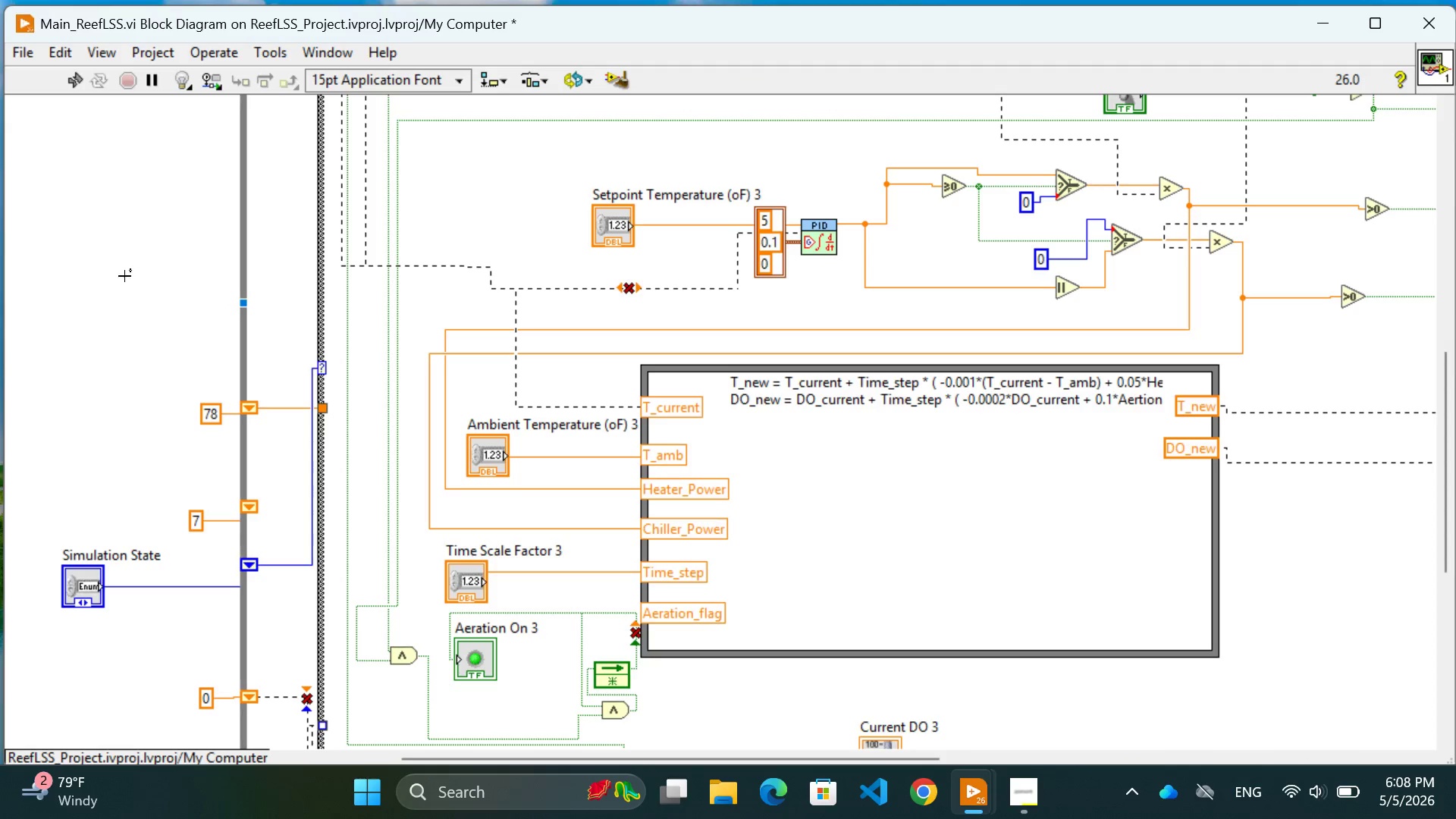 
left_click([124, 276])
 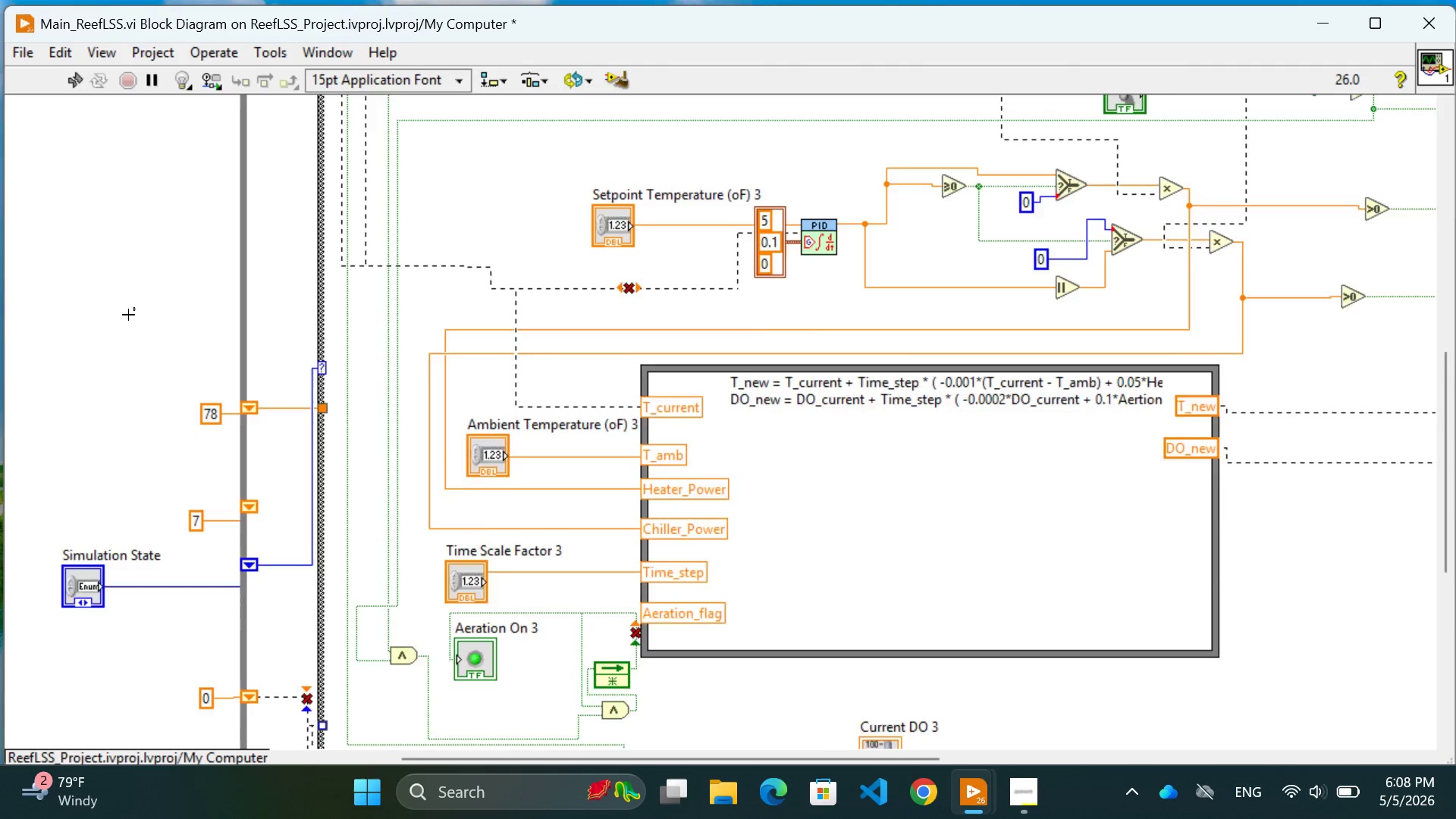 
left_click([823, 529])
 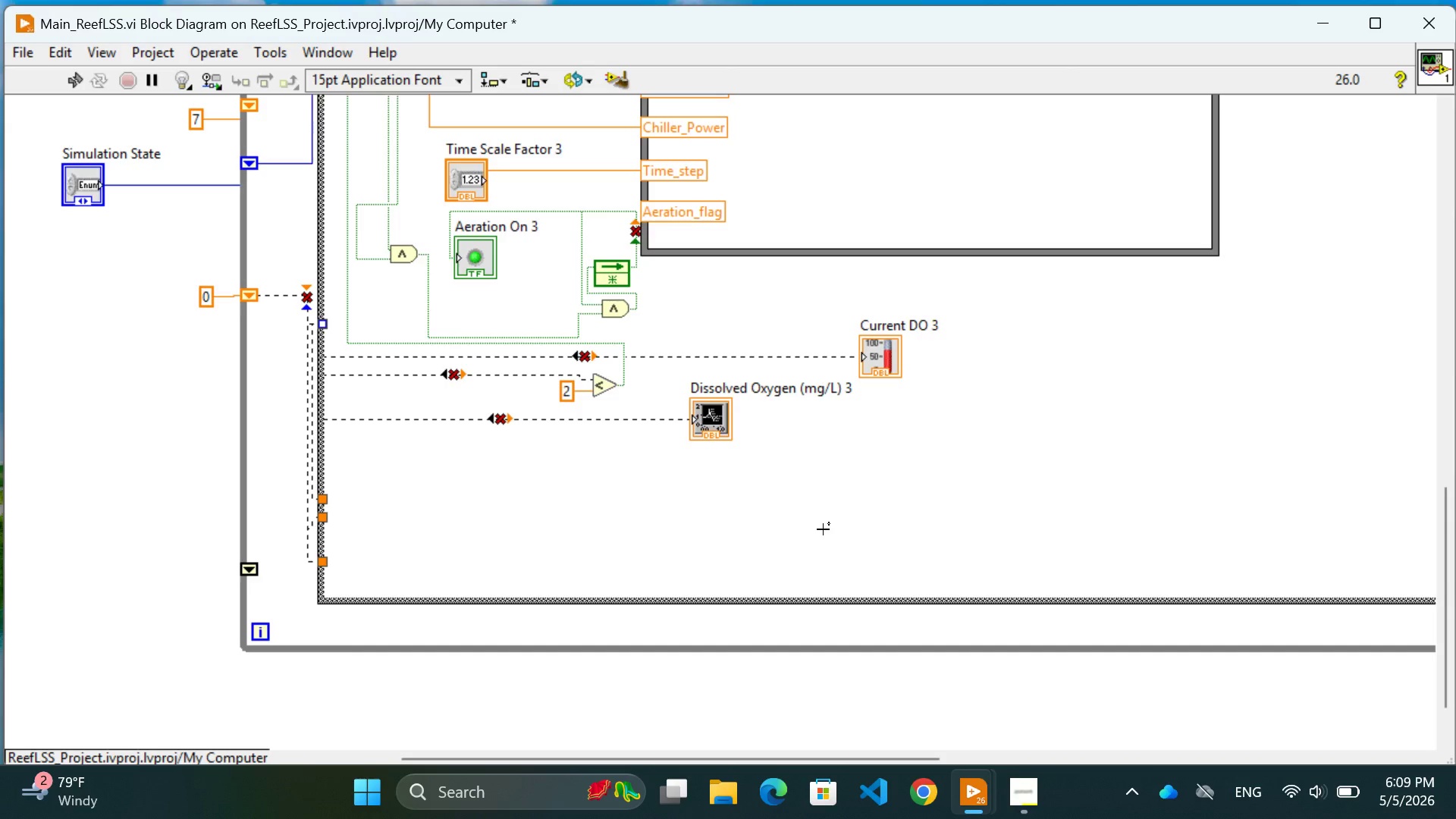 
scroll: coordinate [792, 393], scroll_direction: down, amount: 12.0
 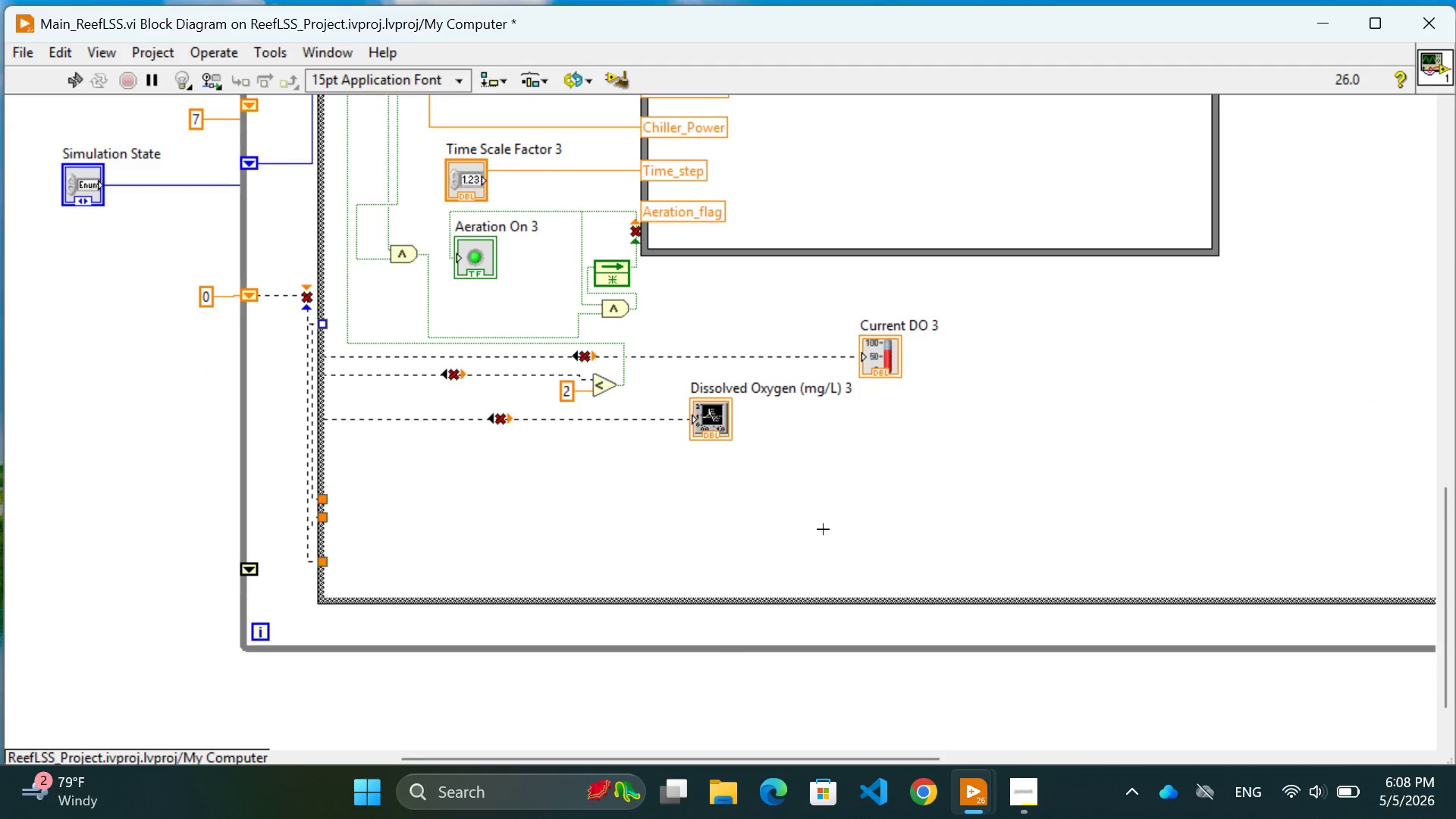 
wait(52.71)
 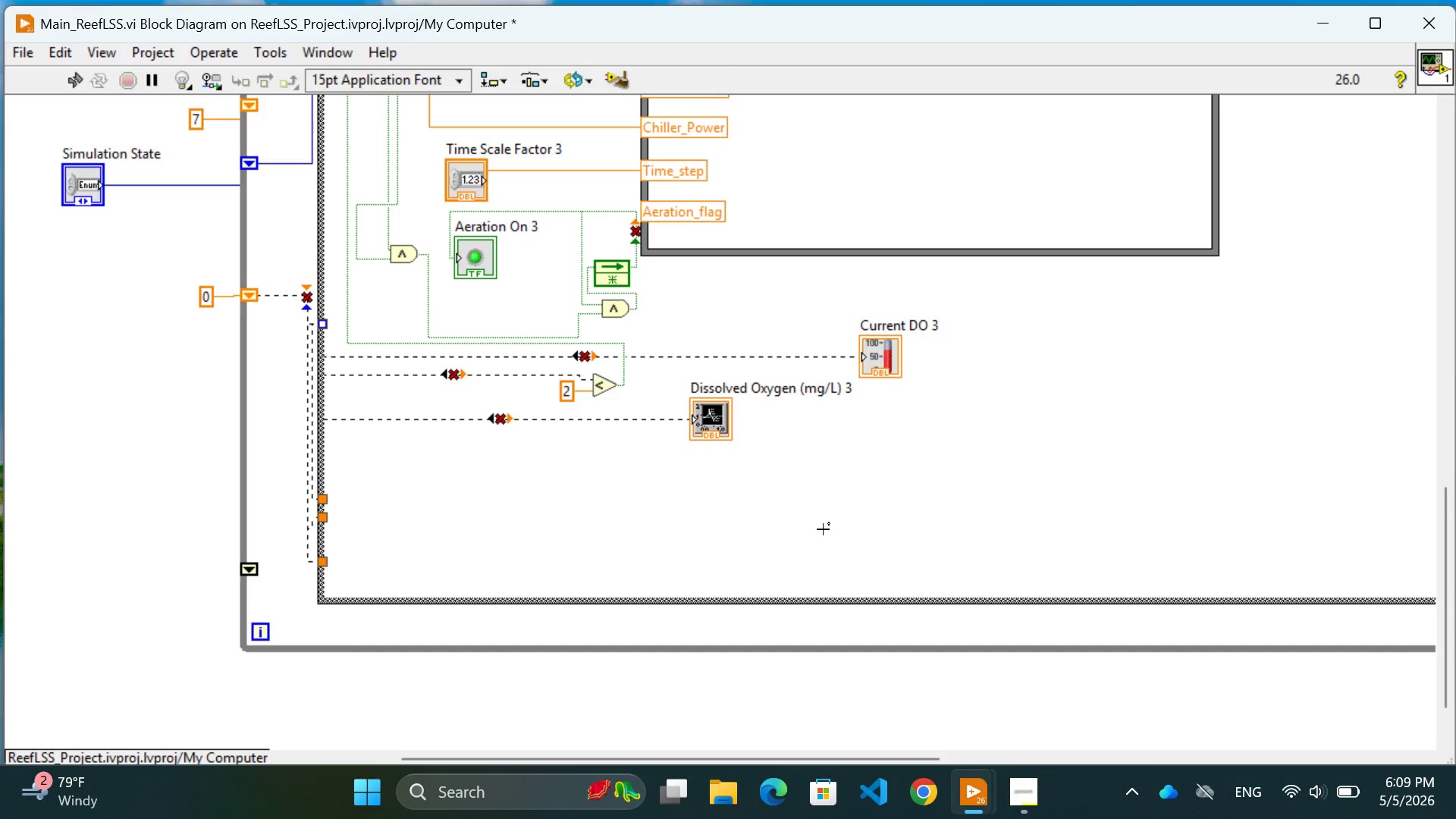 
left_click([259, 469])
 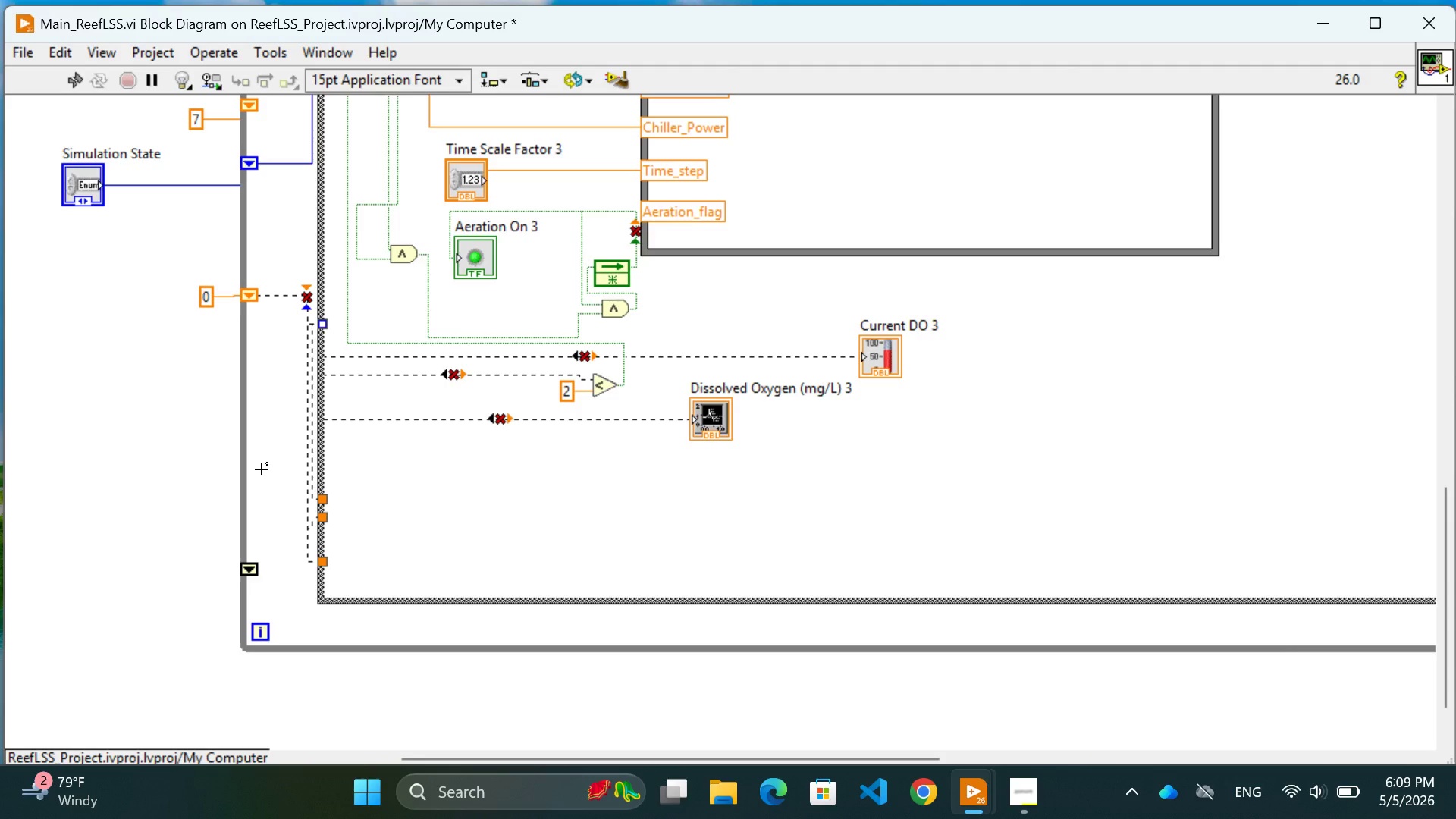 
right_click([261, 469])
 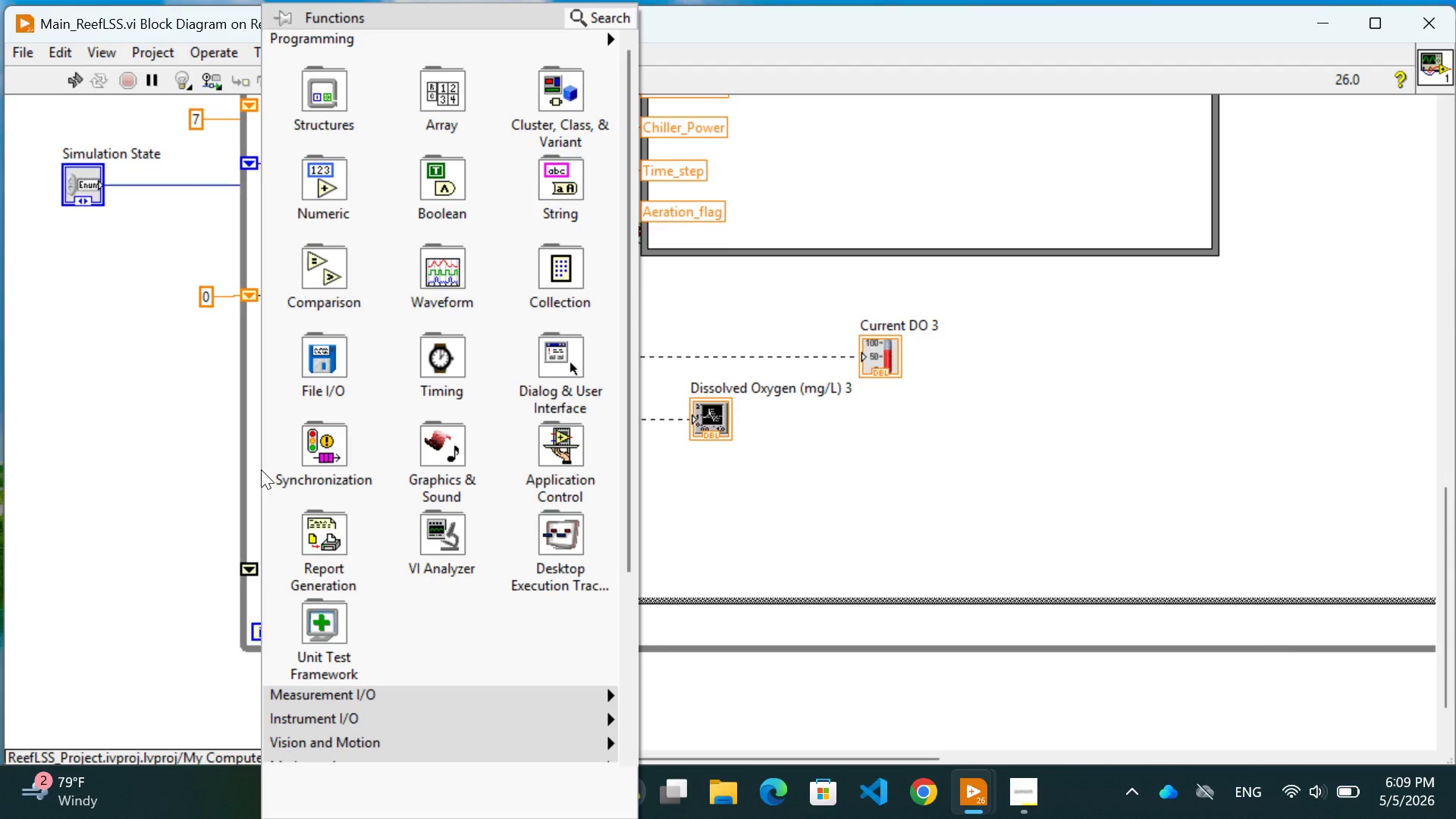 
wait(6.06)
 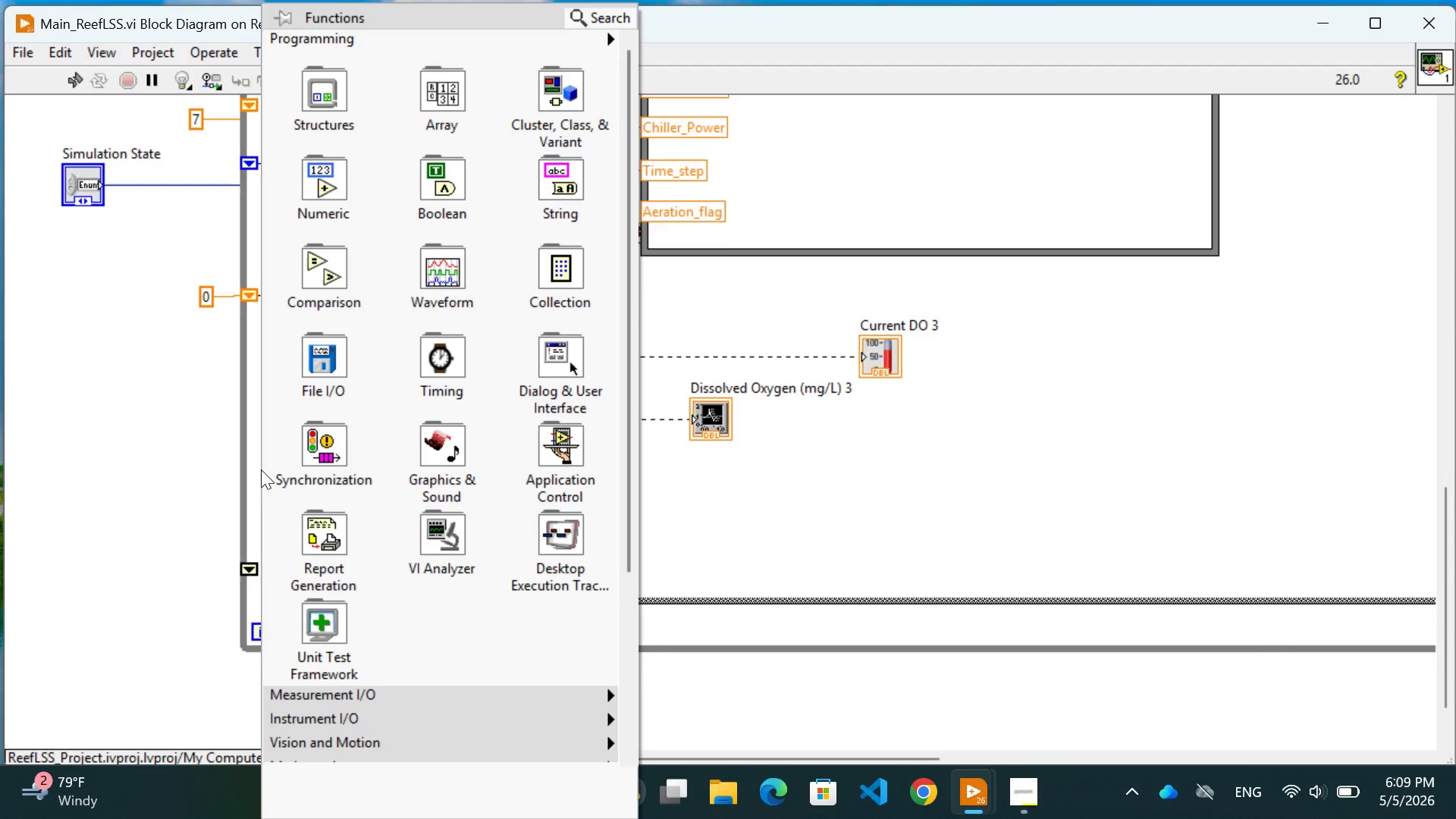 
mouse_move([453, 226])
 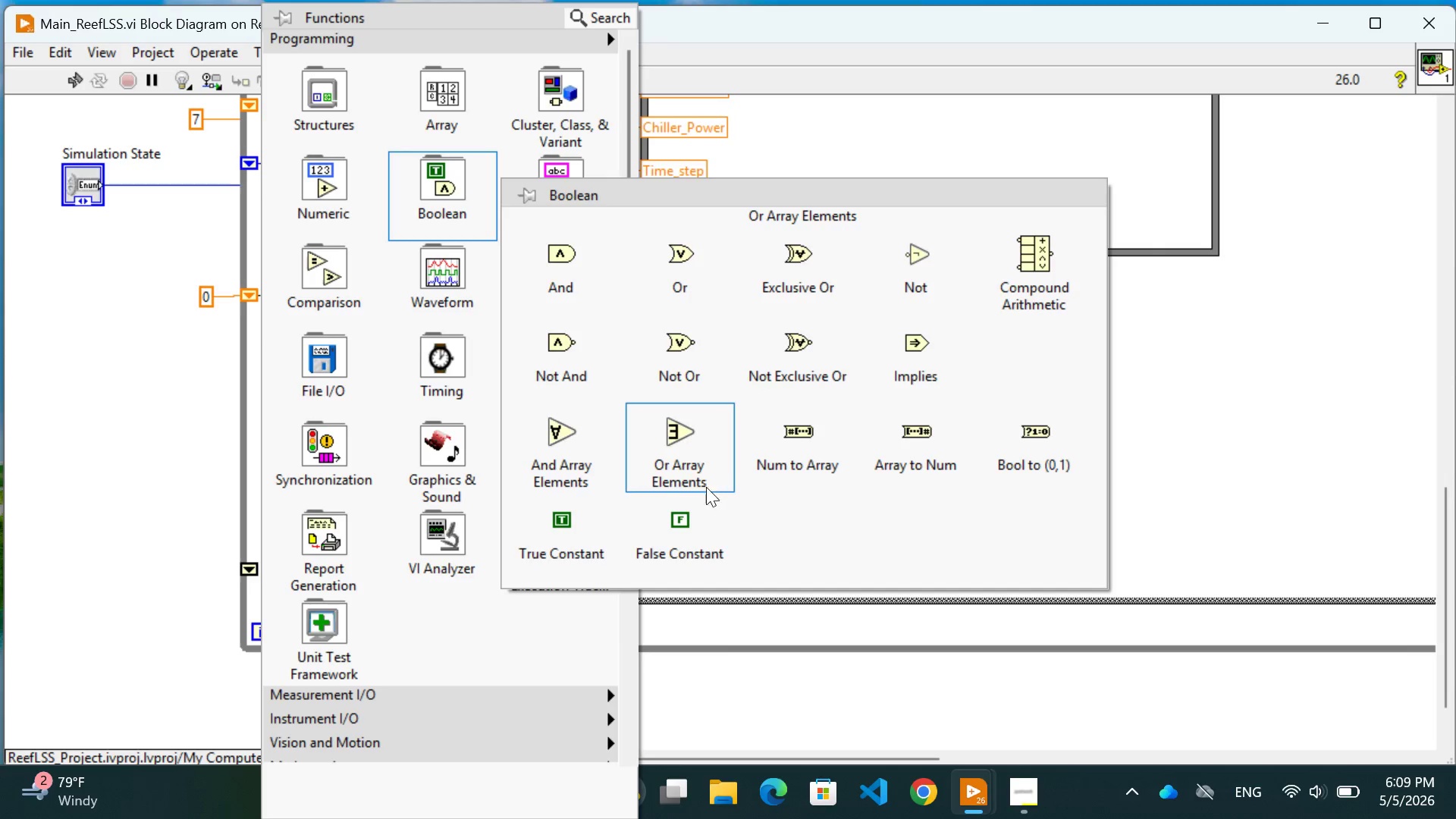 
left_click([692, 525])
 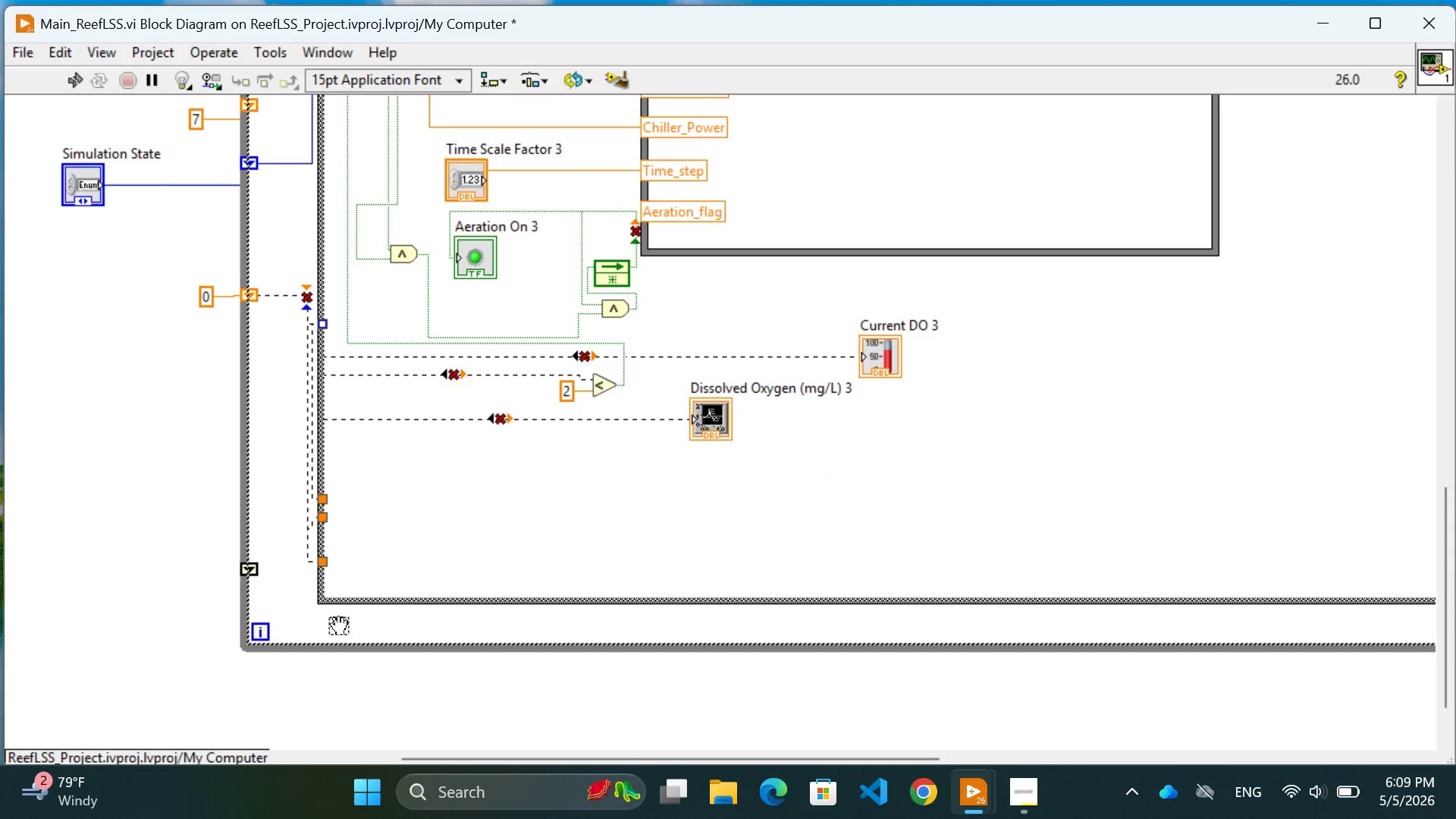 
left_click([359, 628])
 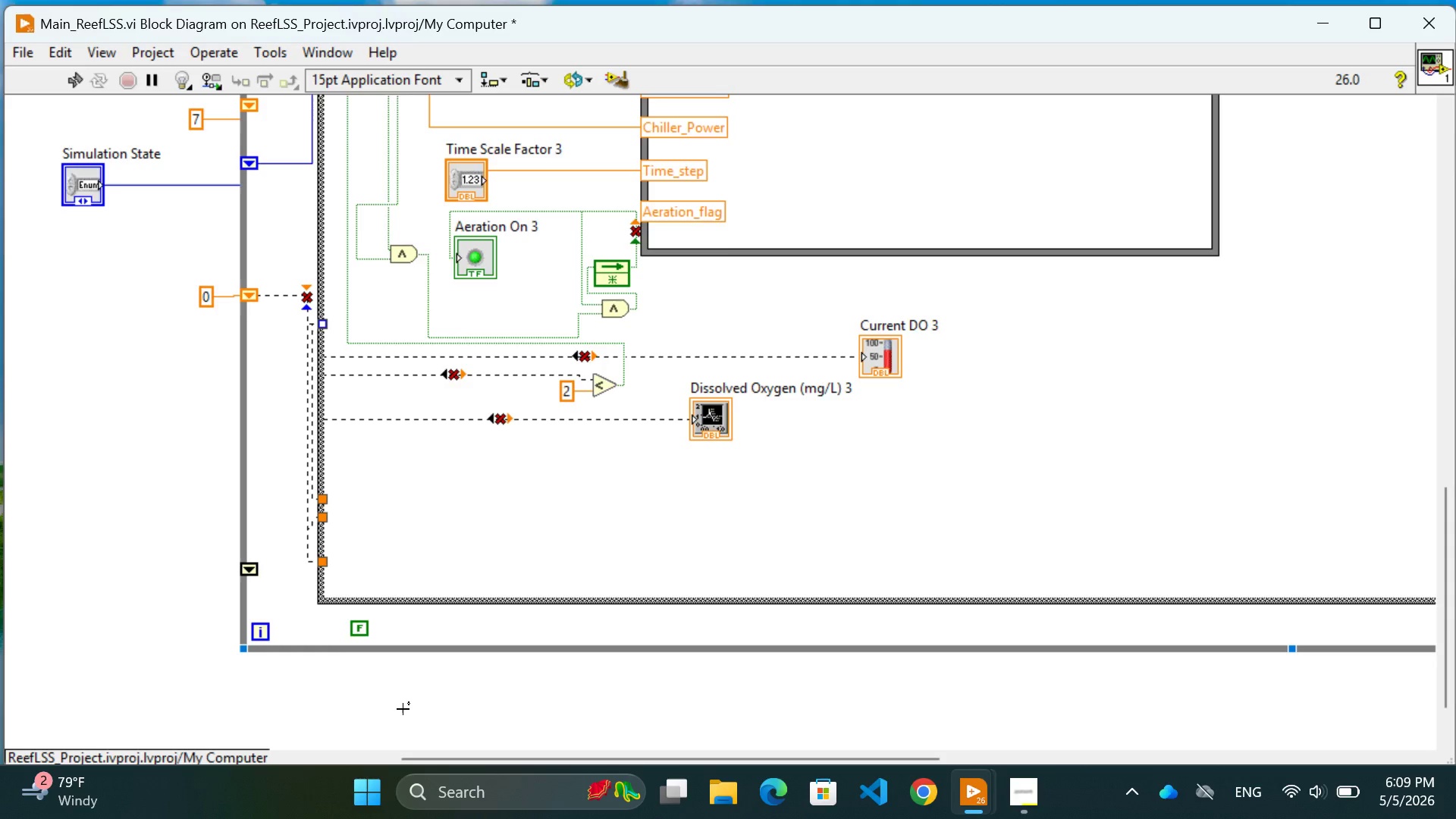 
left_click([403, 709])
 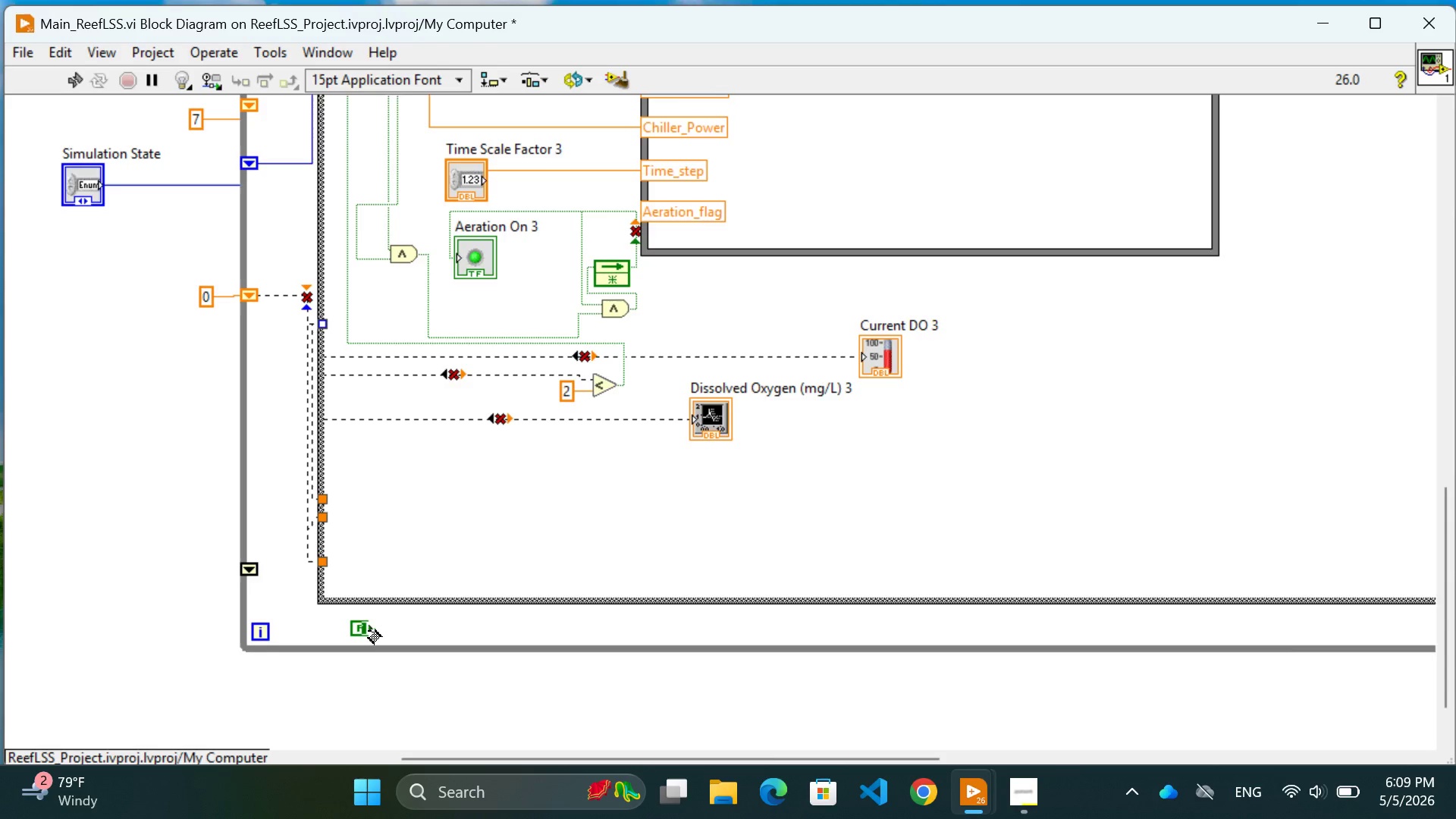 
wait(26.81)
 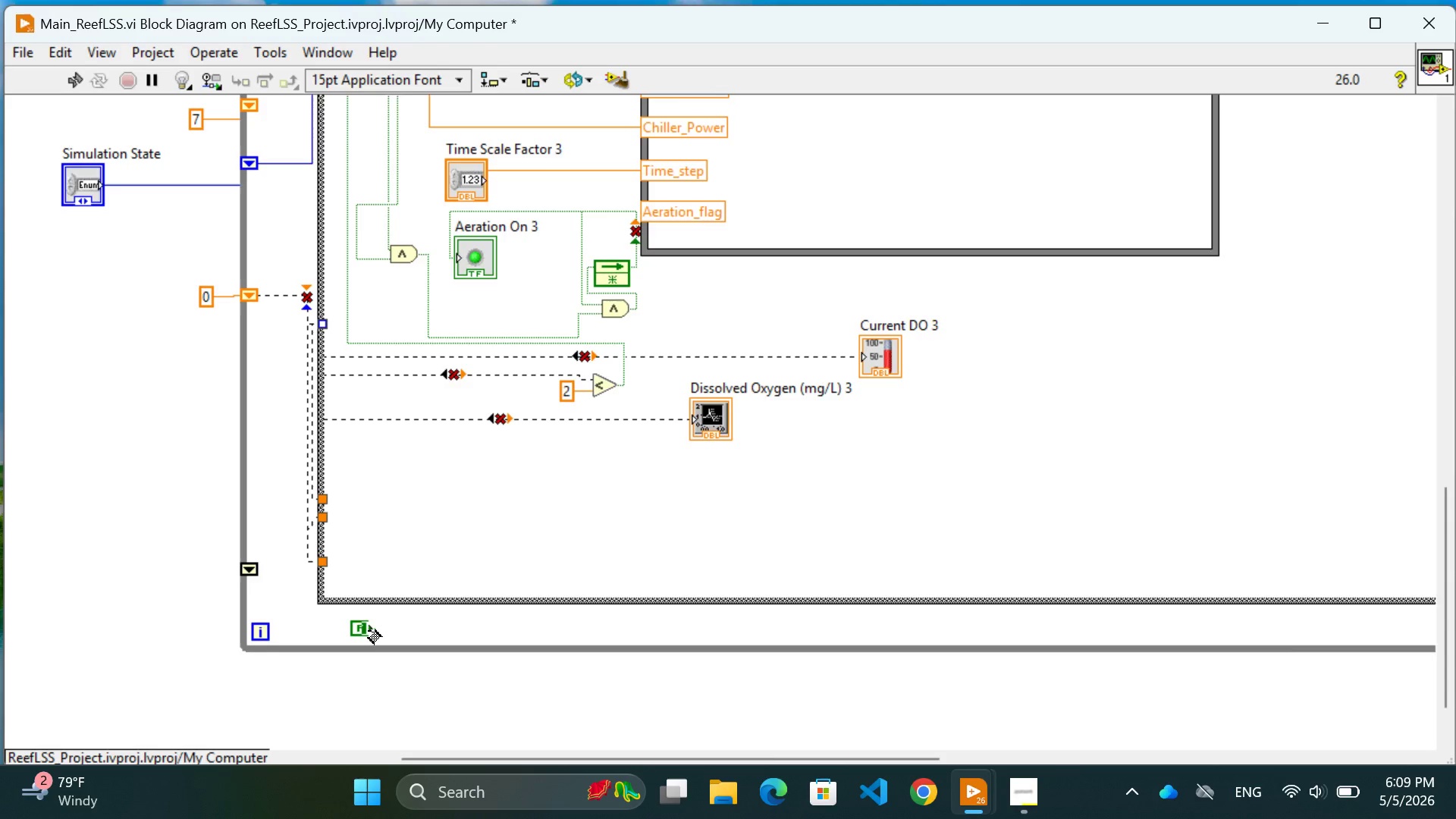 
left_click([369, 631])
 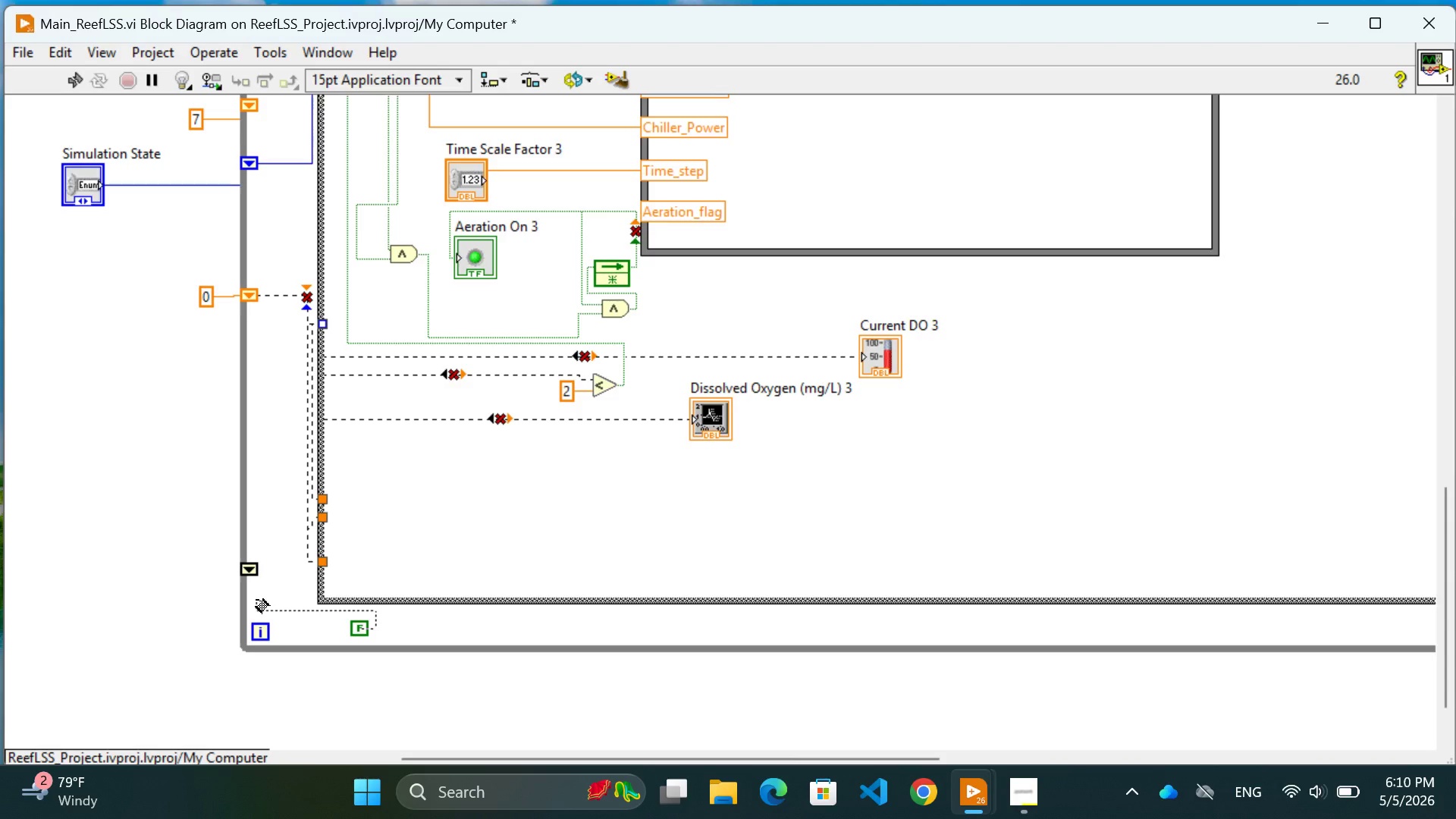 
left_click([268, 608])
 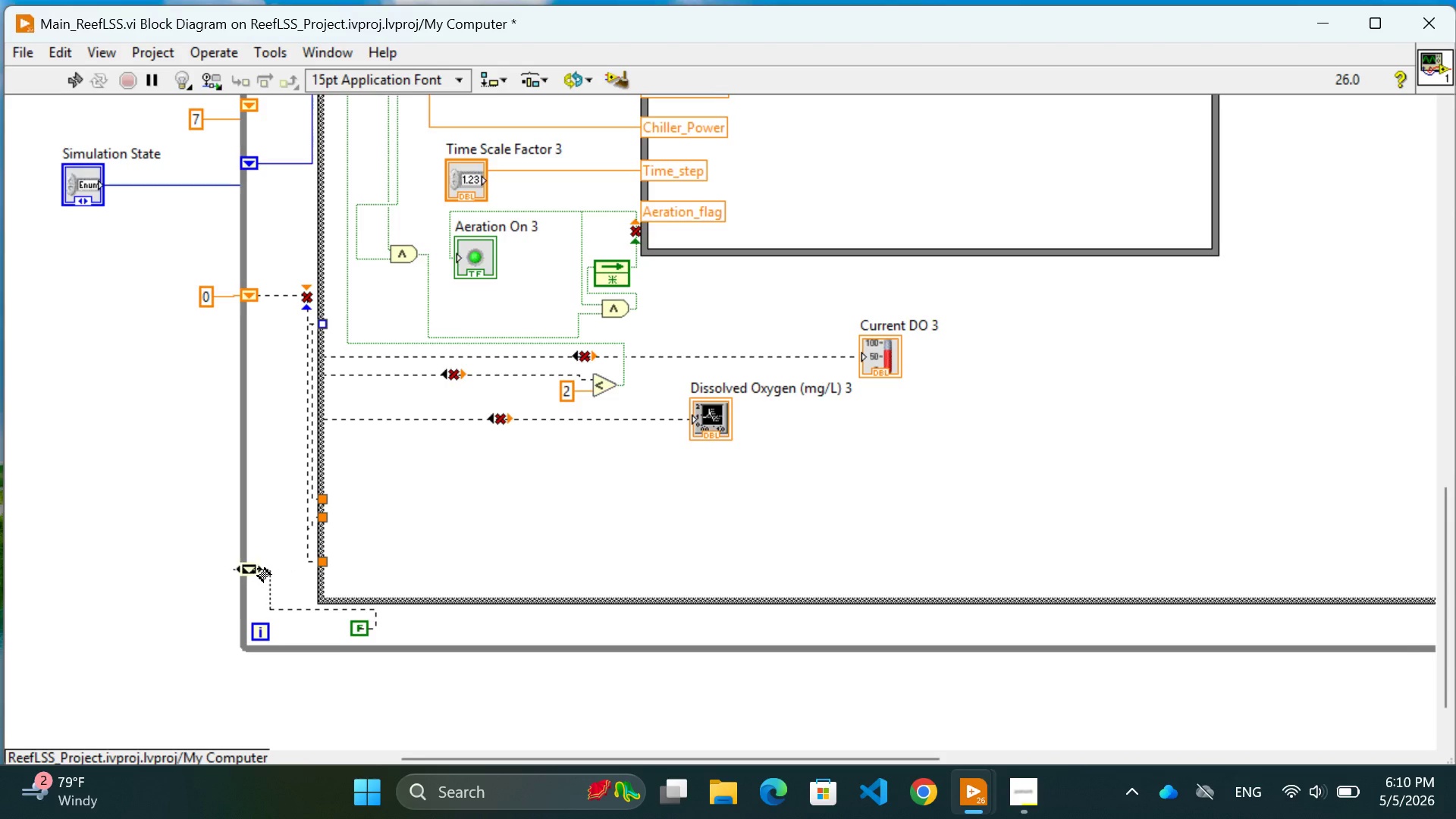 
left_click([256, 570])
 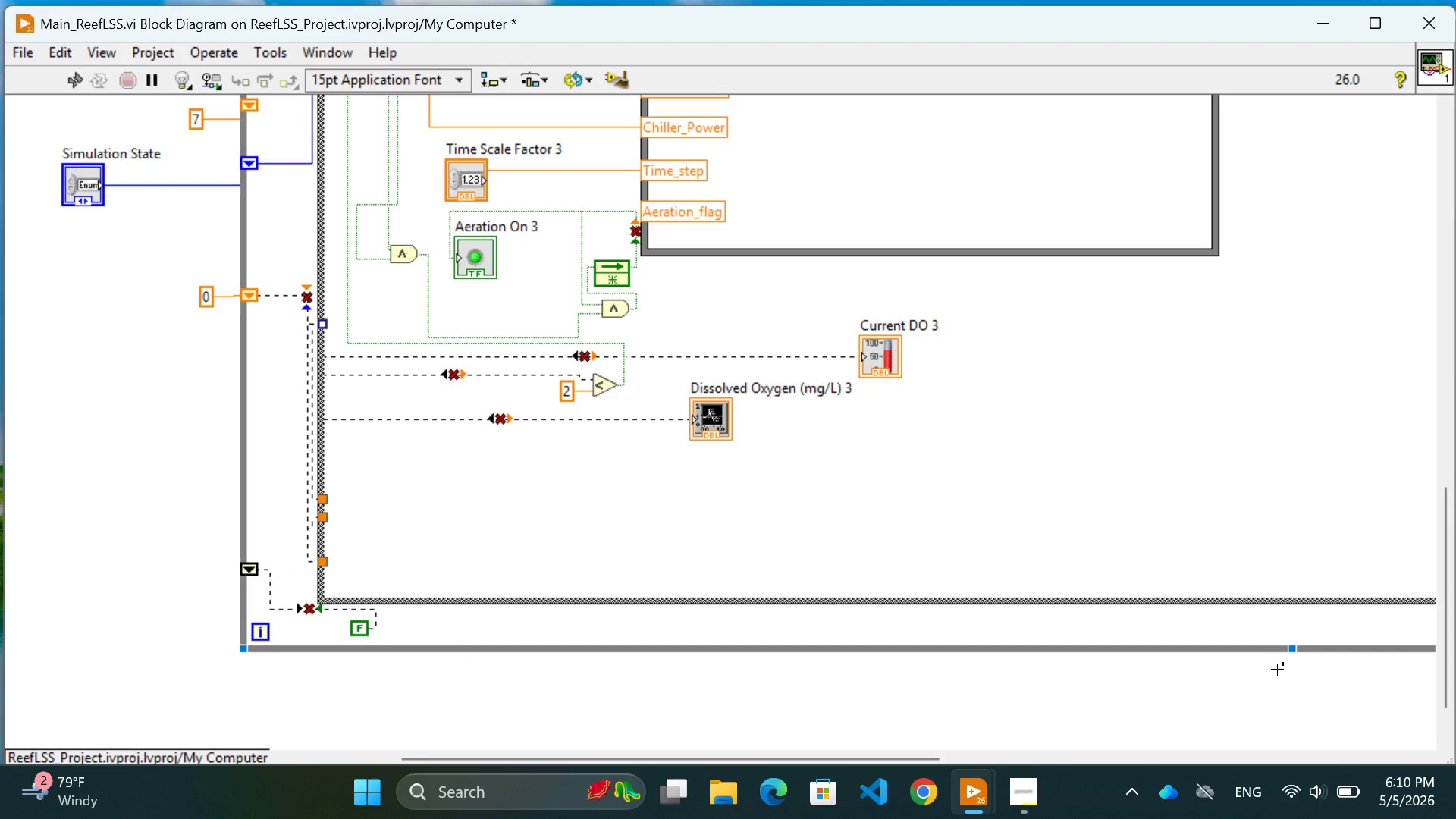 
wait(6.22)
 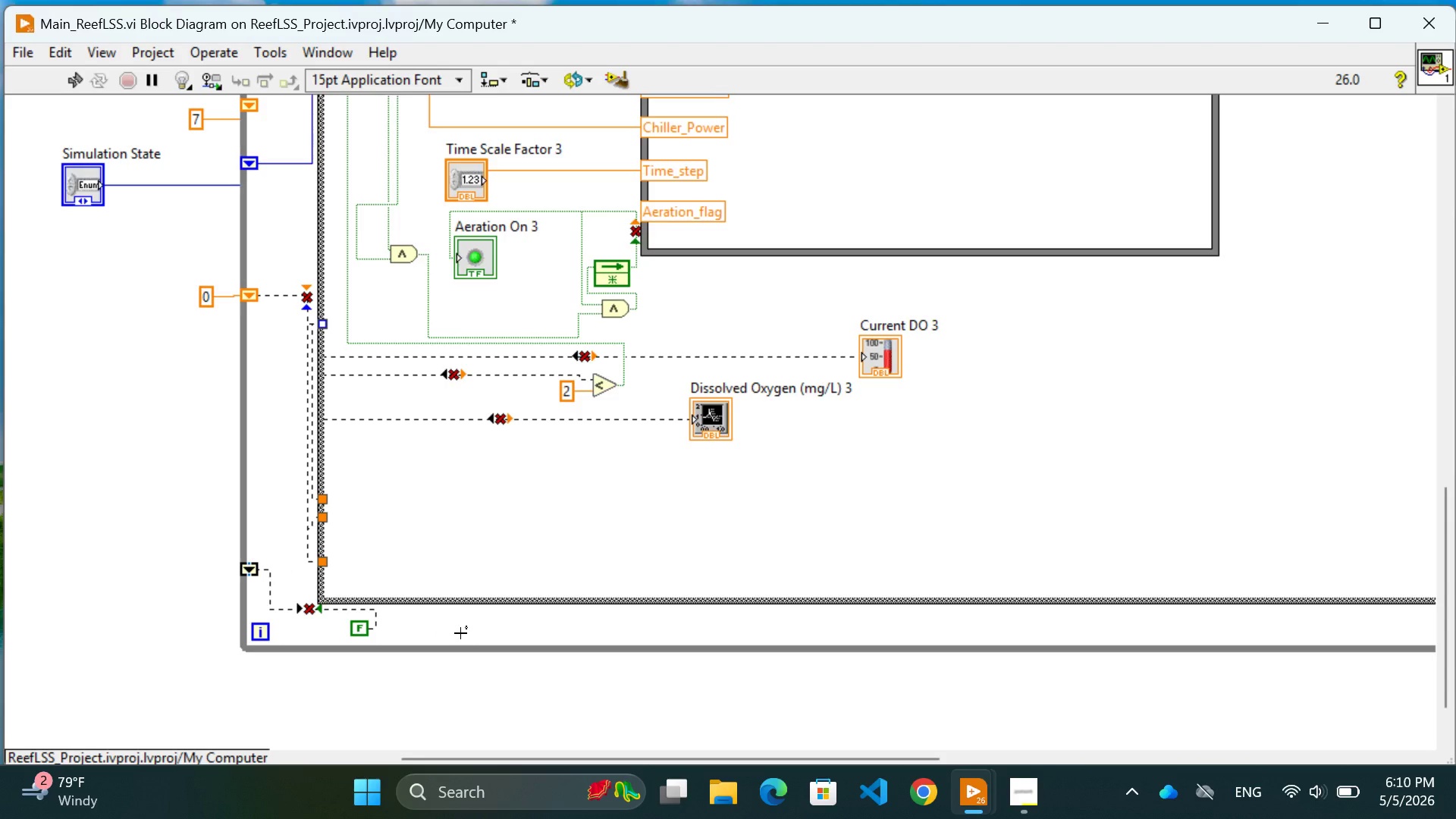 
left_click_drag(start_coordinate=[1291, 649], to_coordinate=[1295, 665])
 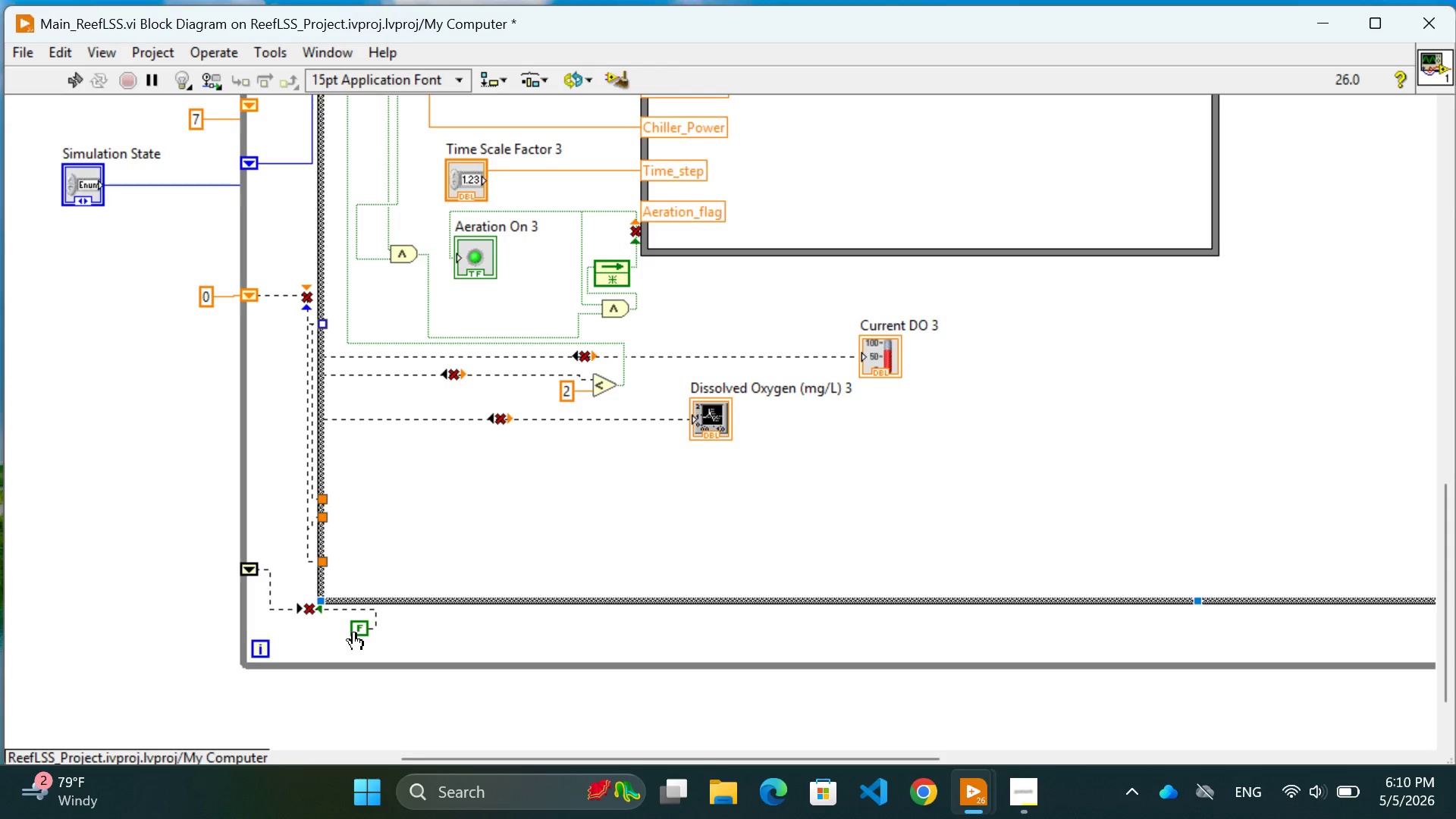 
left_click_drag(start_coordinate=[354, 632], to_coordinate=[356, 643])
 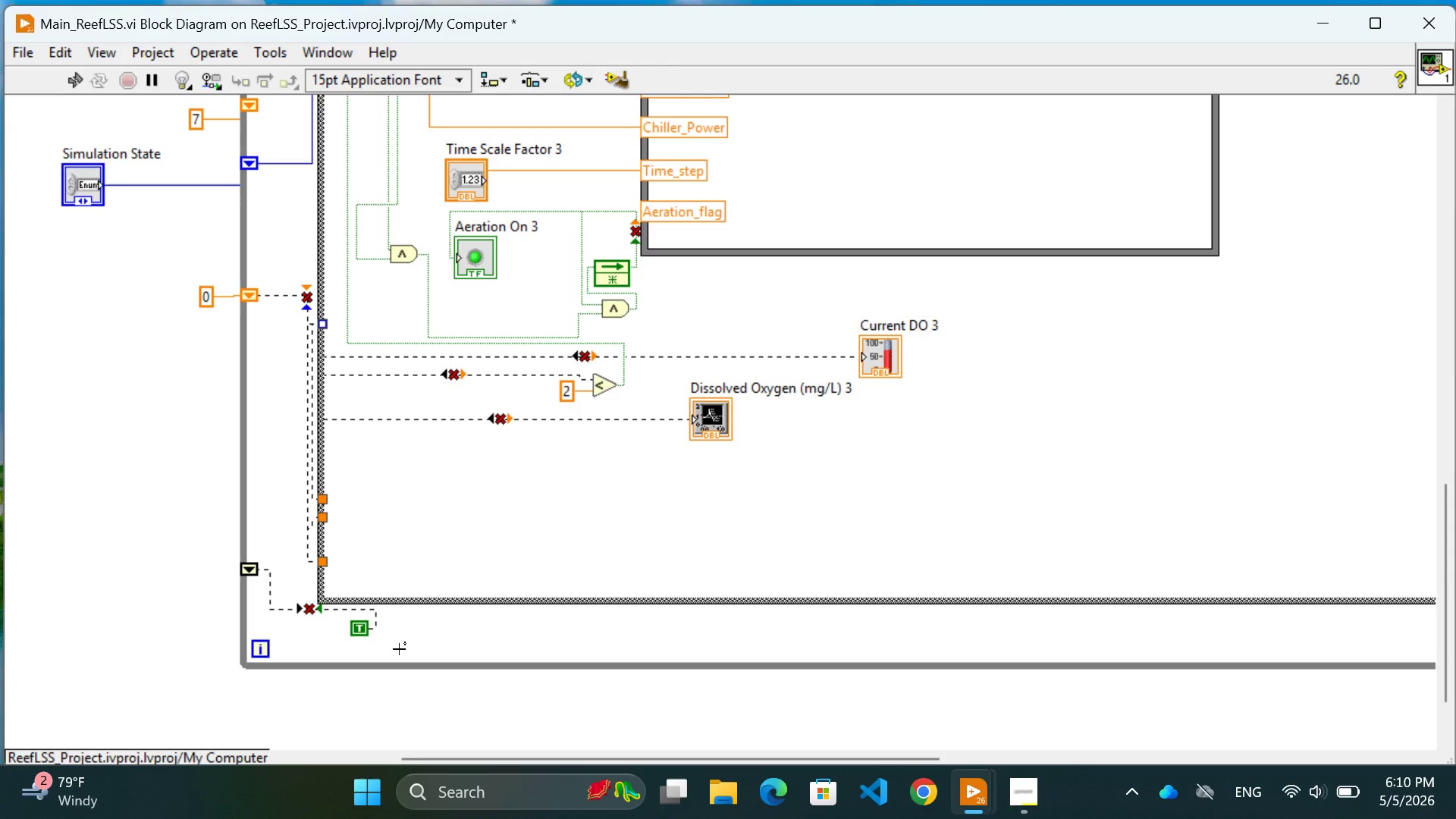 
key(Control+Z)
 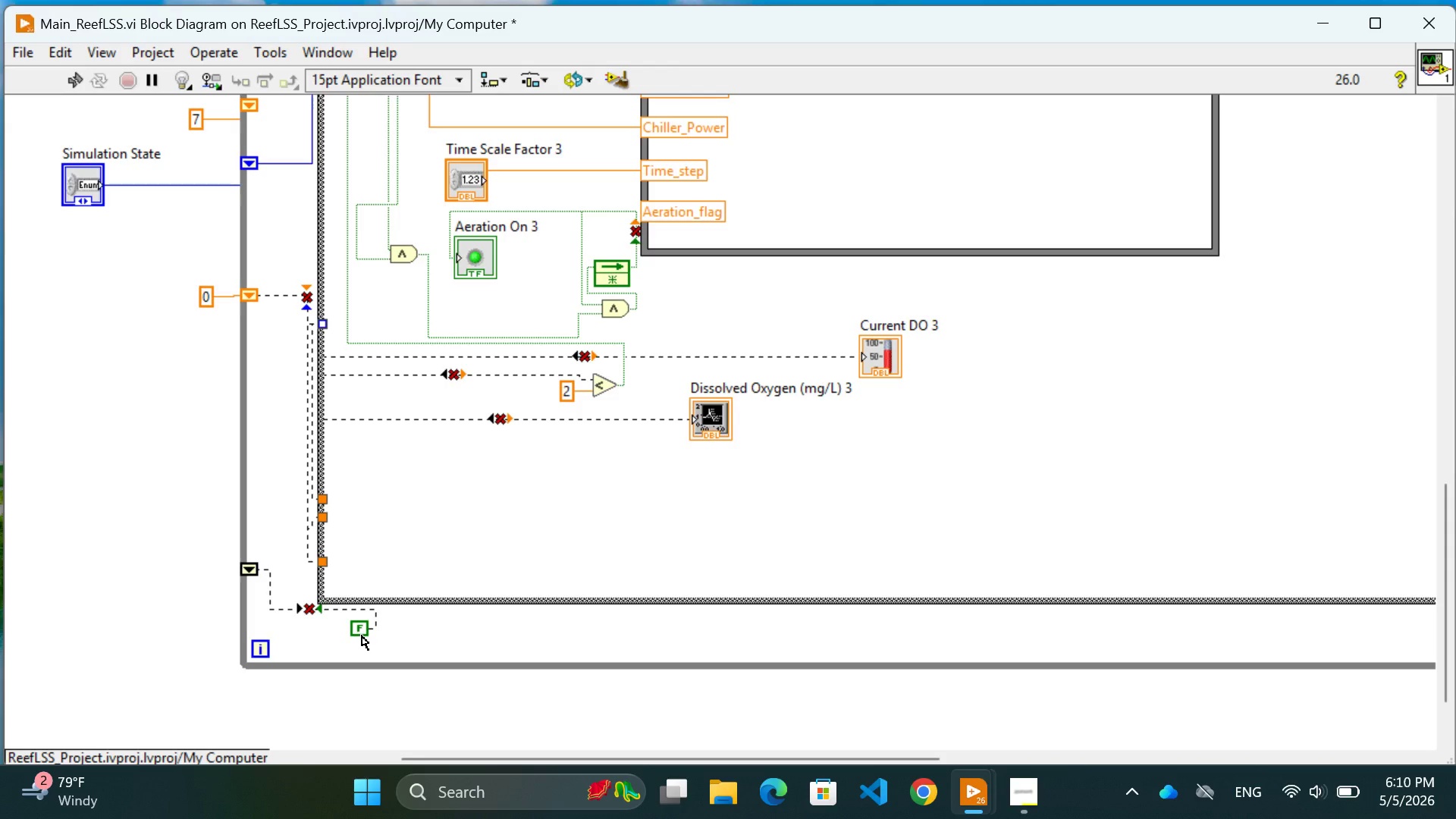 
left_click_drag(start_coordinate=[362, 635], to_coordinate=[362, 650])
 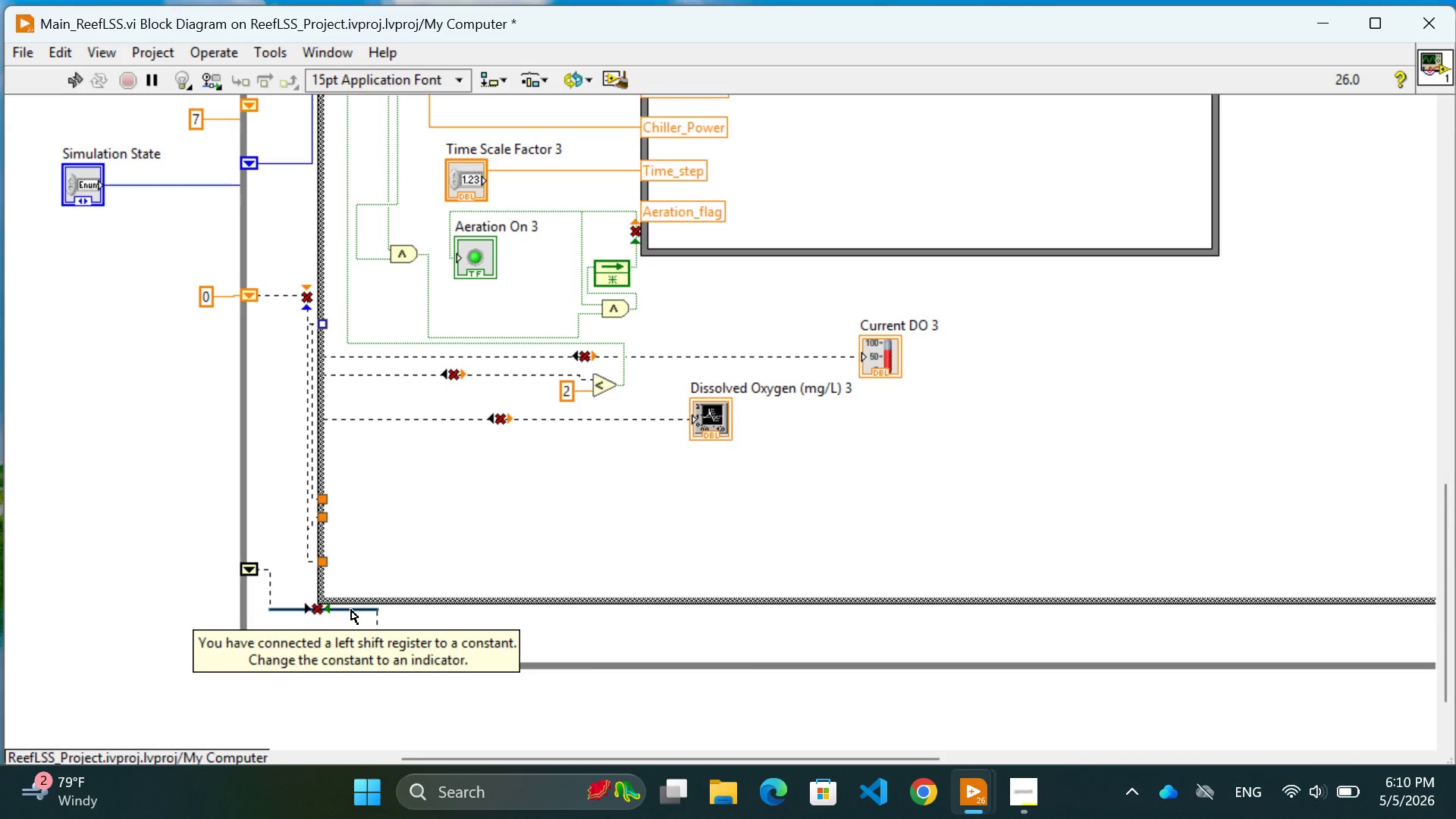 
left_click_drag(start_coordinate=[351, 610], to_coordinate=[353, 618])
 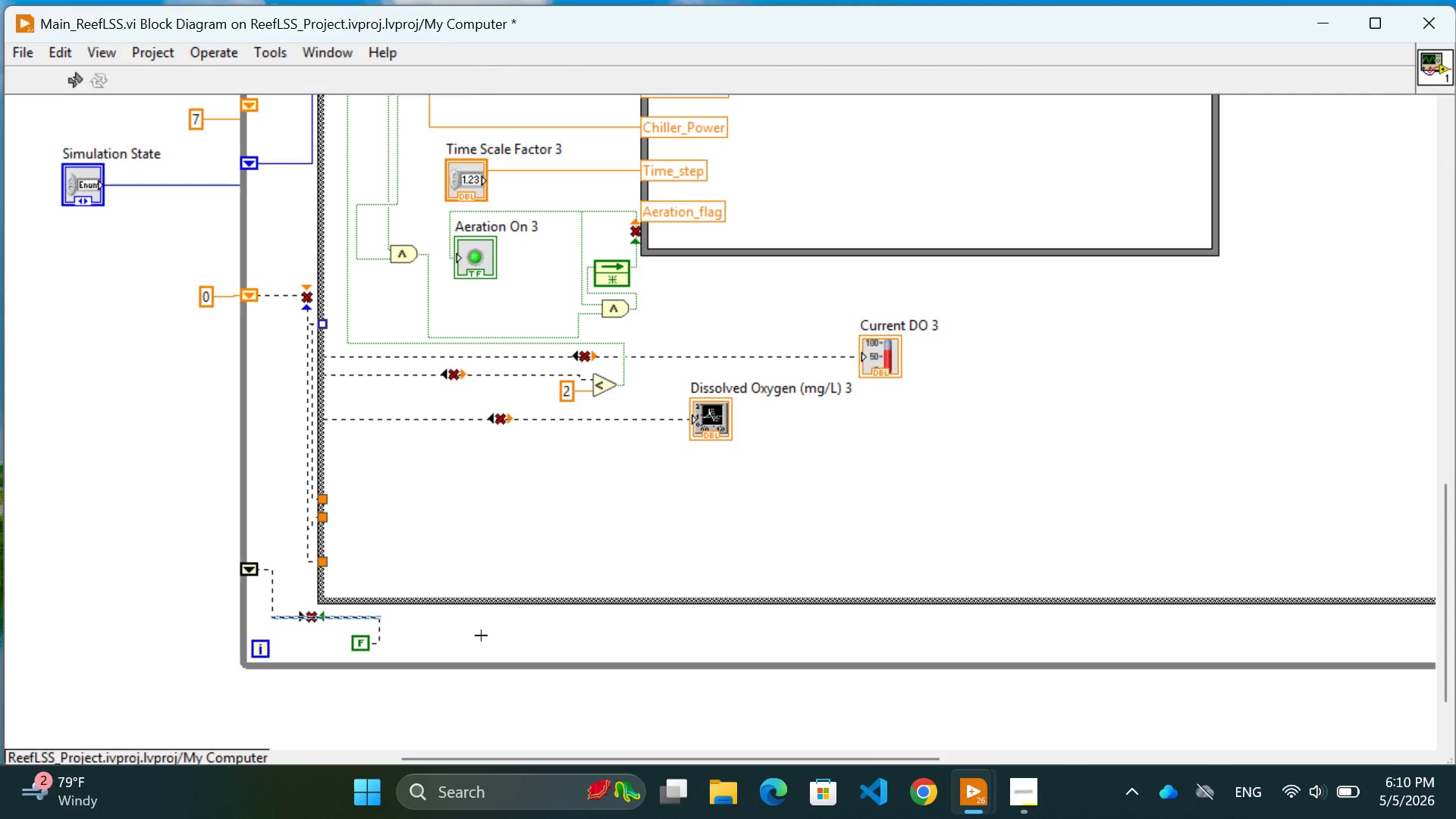 
left_click([481, 635])
 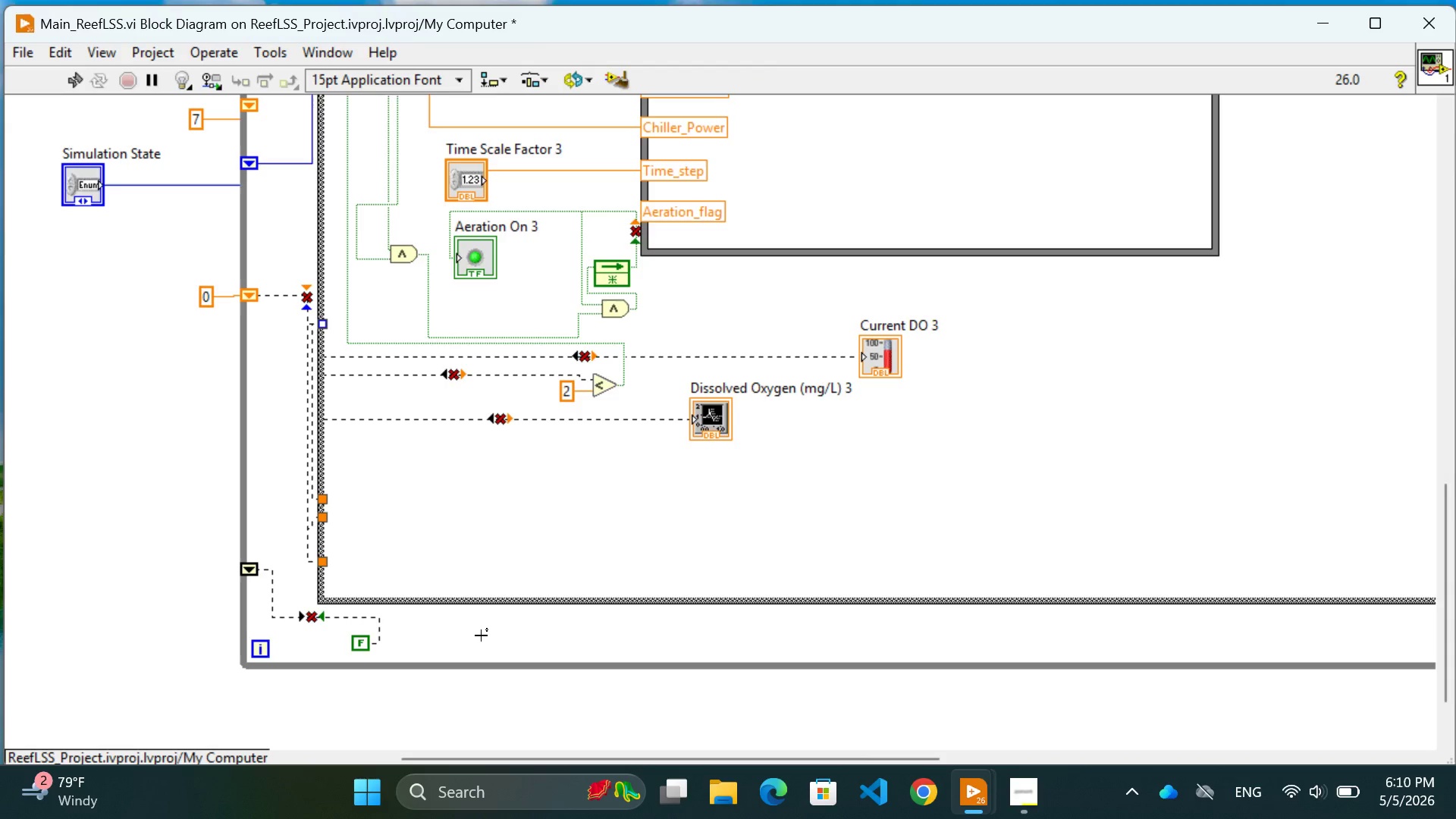 
scroll: coordinate [481, 635], scroll_direction: down, amount: 31.0
 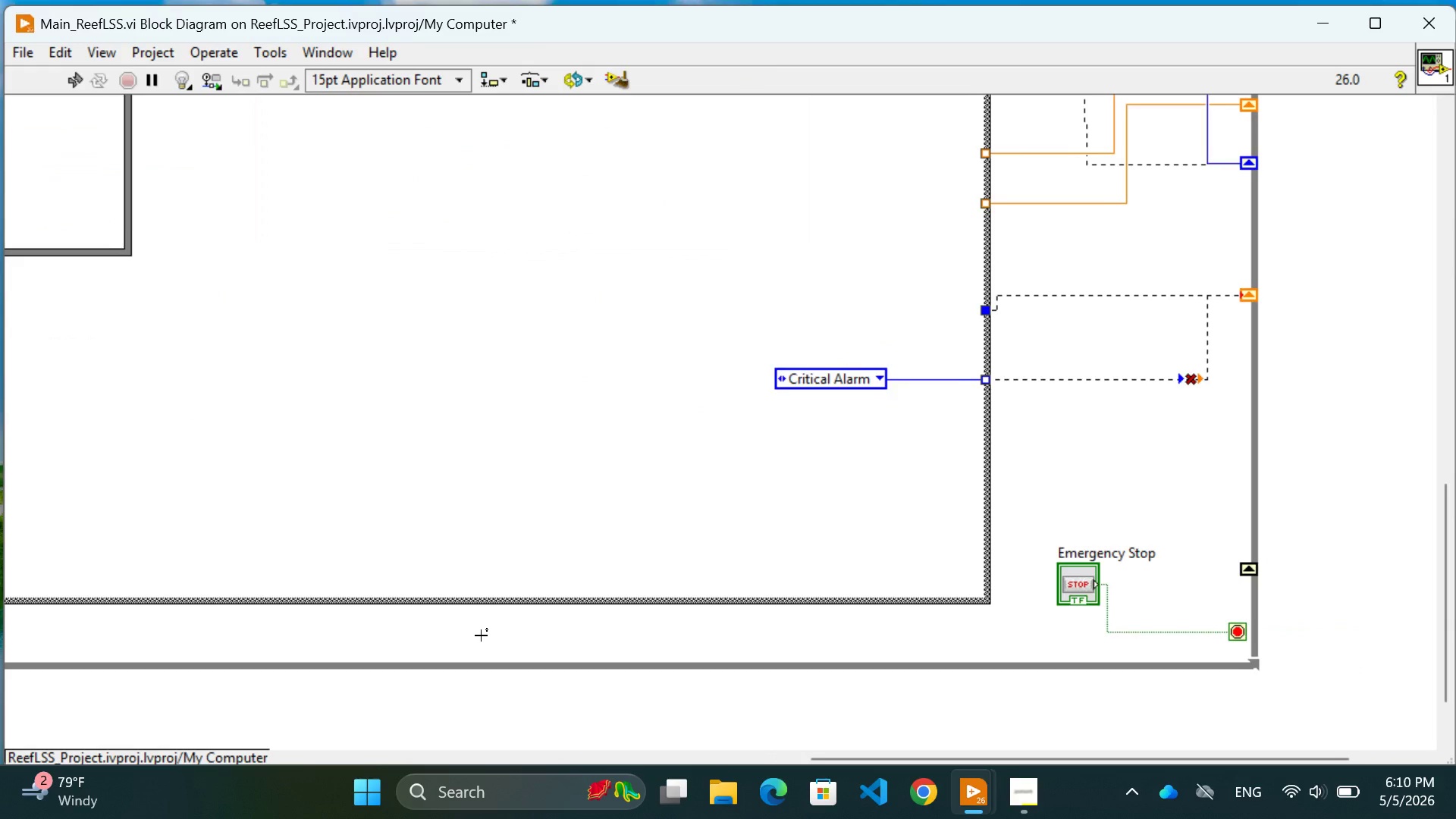 
scroll: coordinate [481, 635], scroll_direction: up, amount: 1.0
 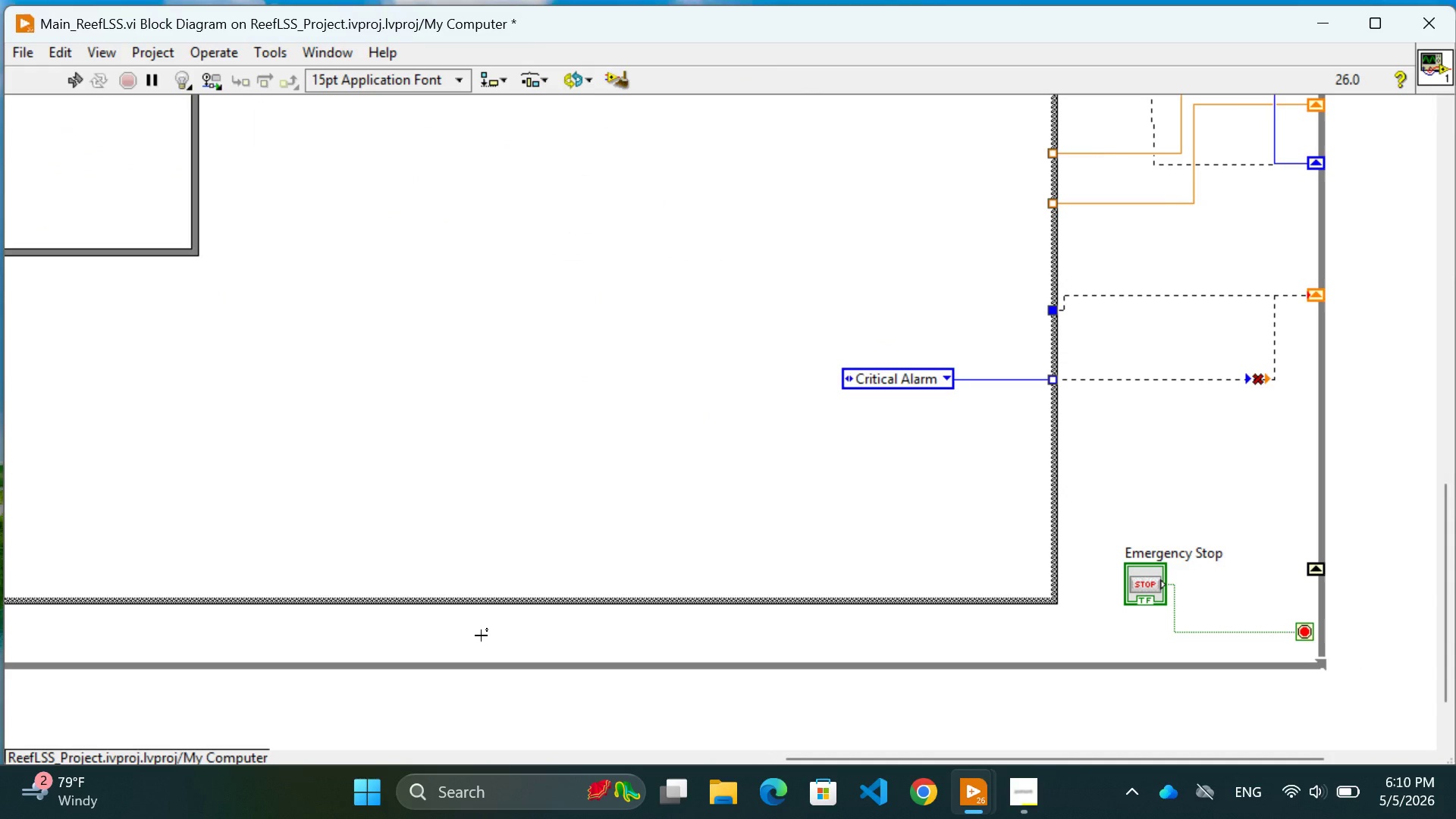 
key(Control+Z)
 